 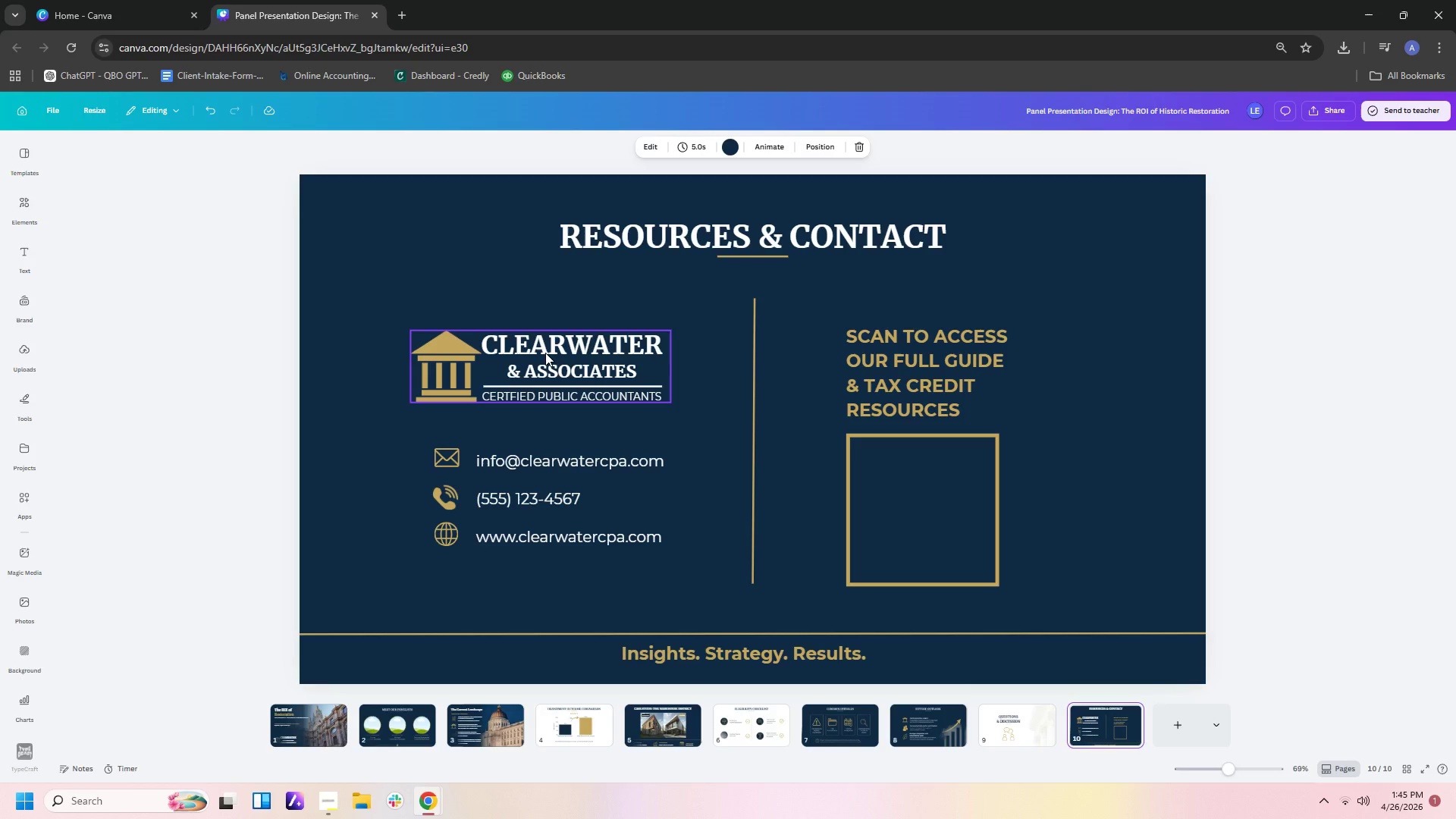 
left_click([413, 714])
 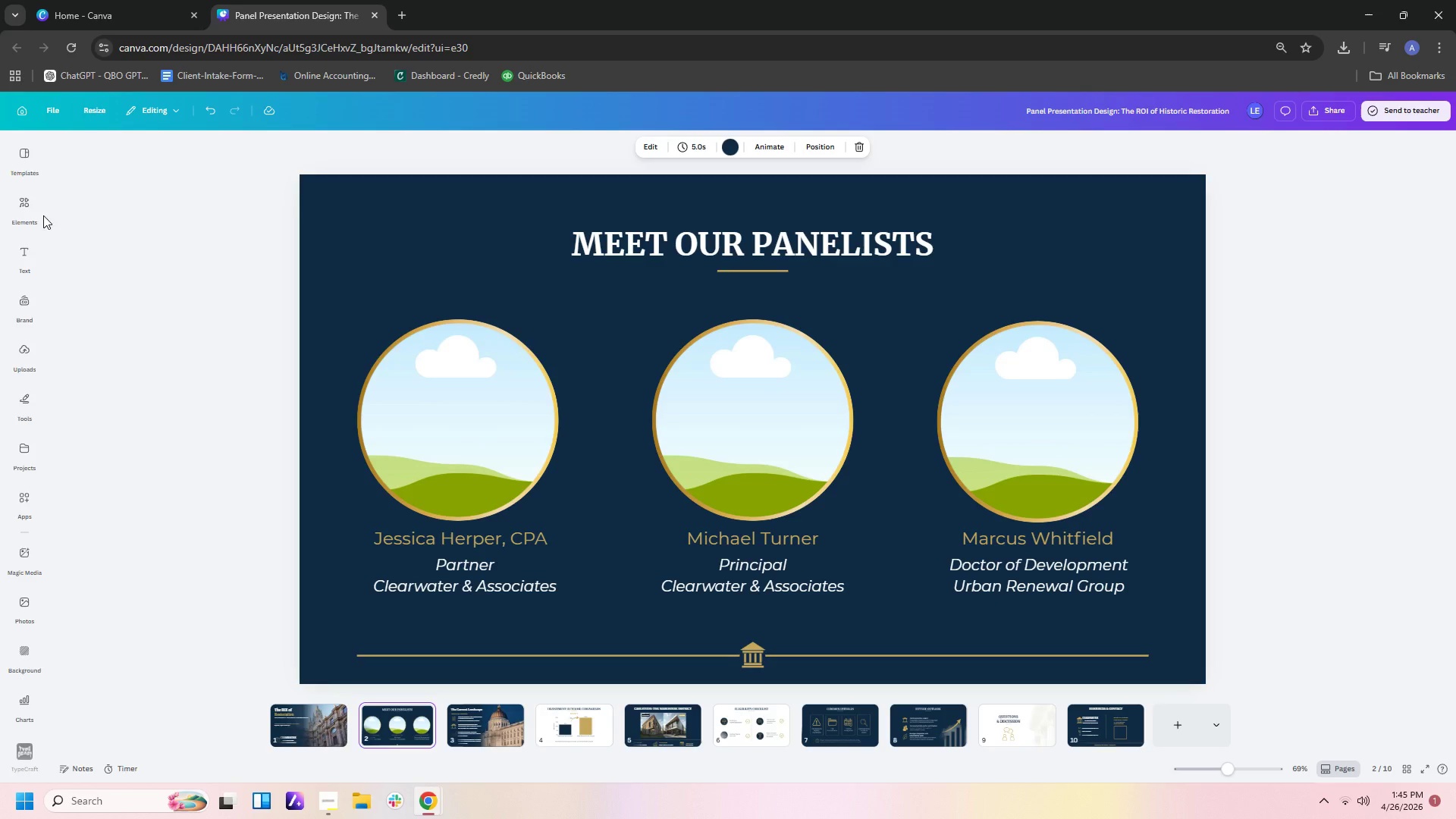 
left_click([24, 206])
 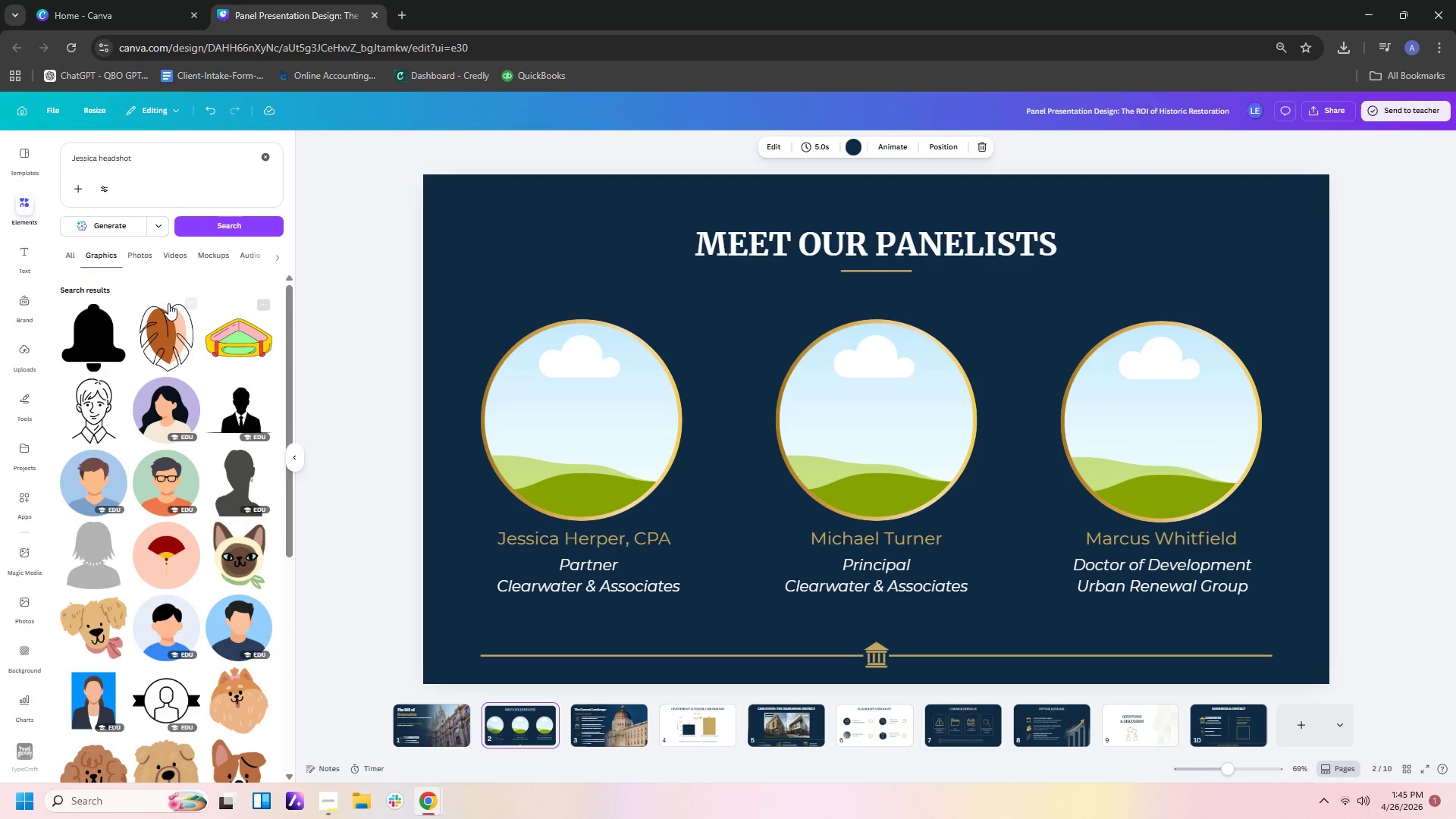 
left_click([136, 255])
 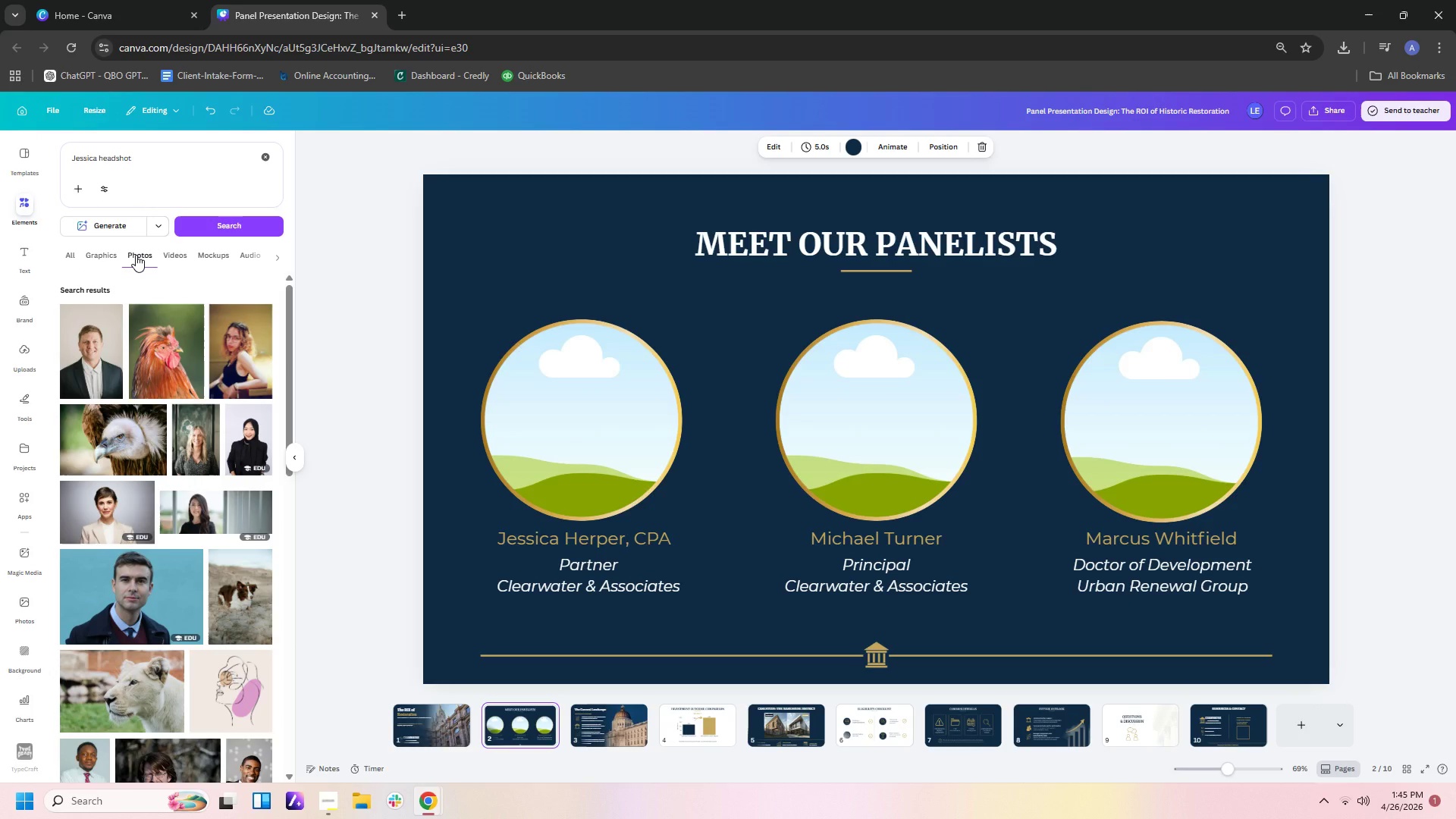 
wait(7.7)
 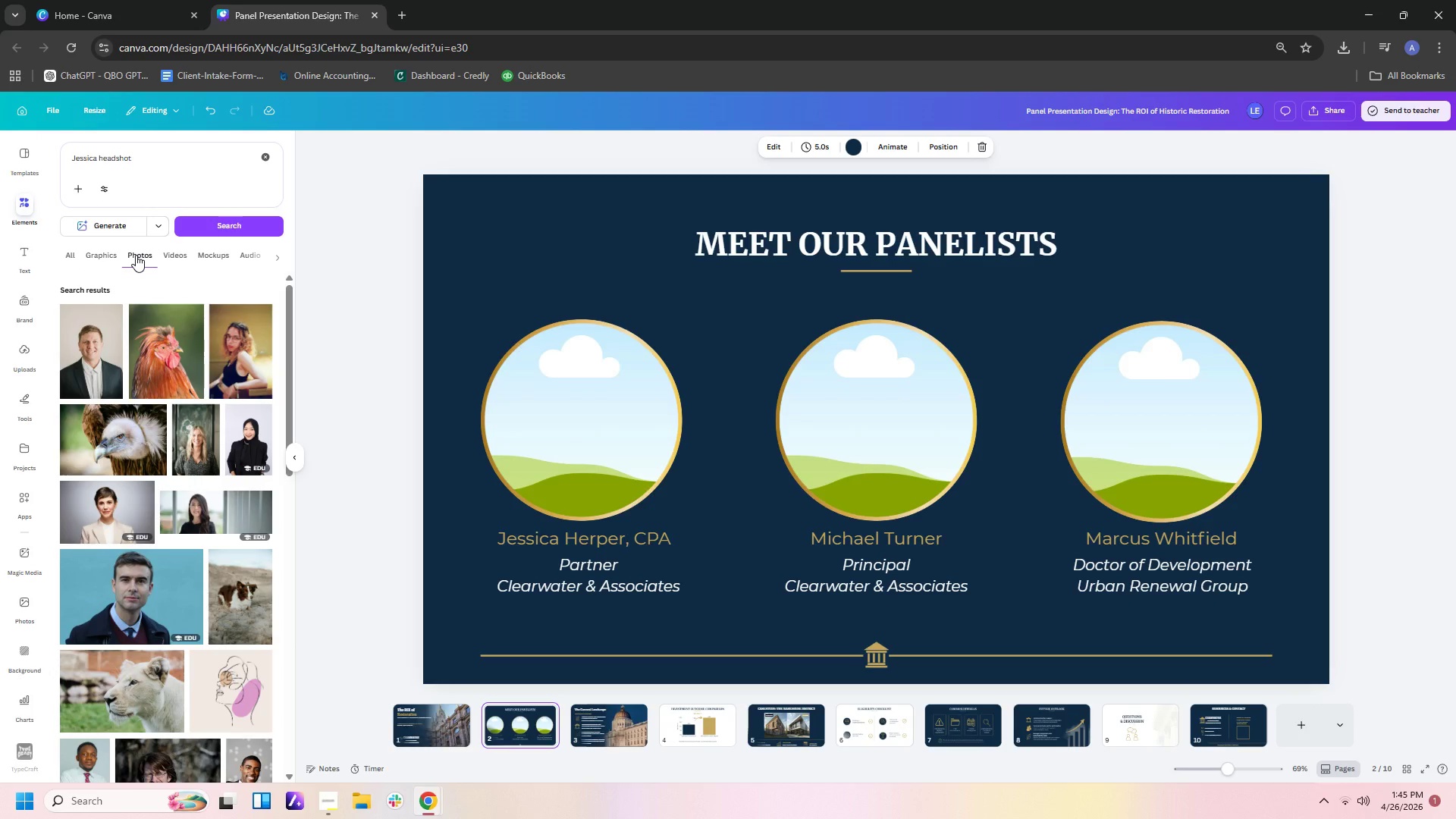 
scroll: coordinate [205, 475], scroll_direction: down, amount: 3.0
 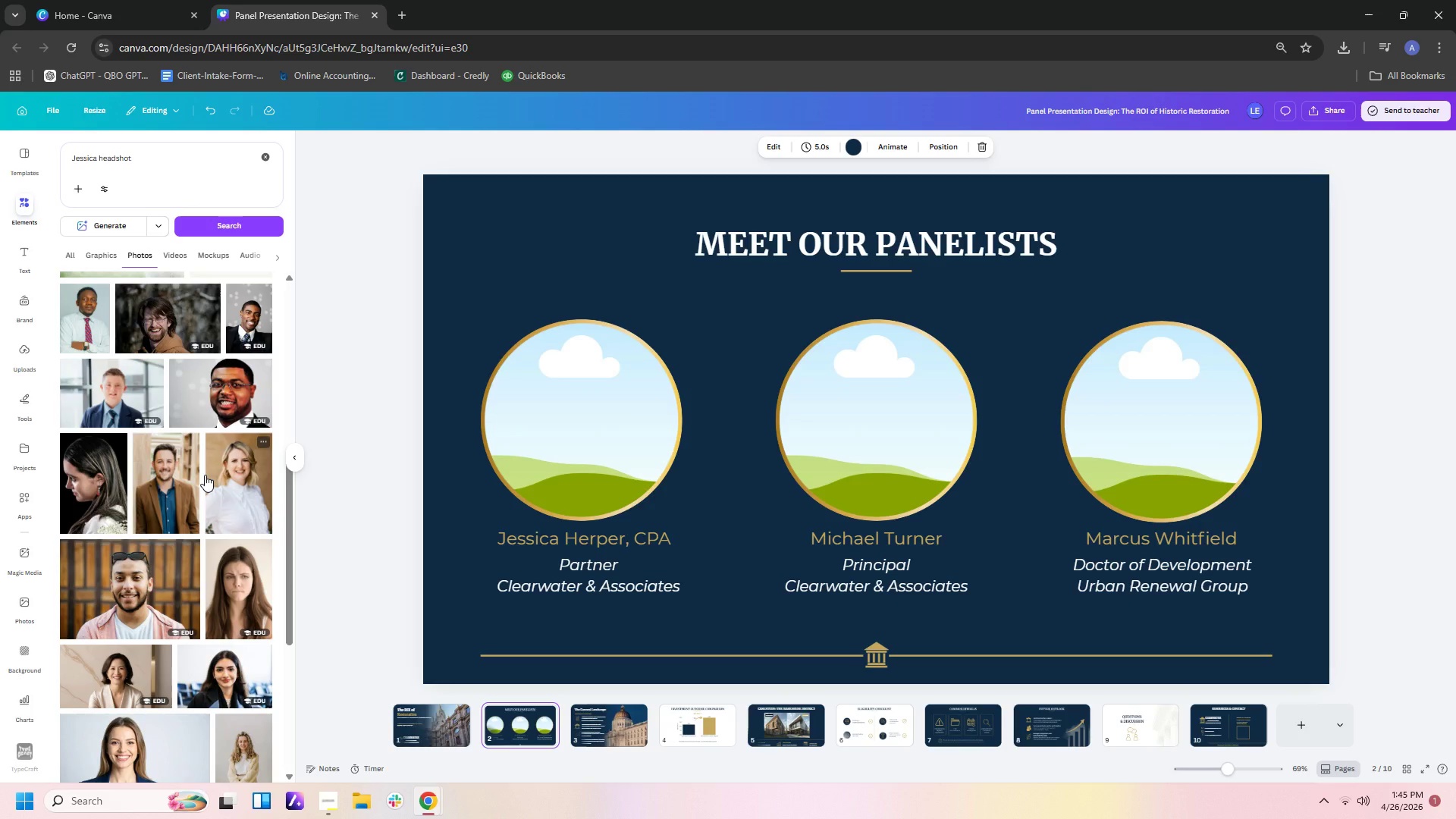 
wait(9.92)
 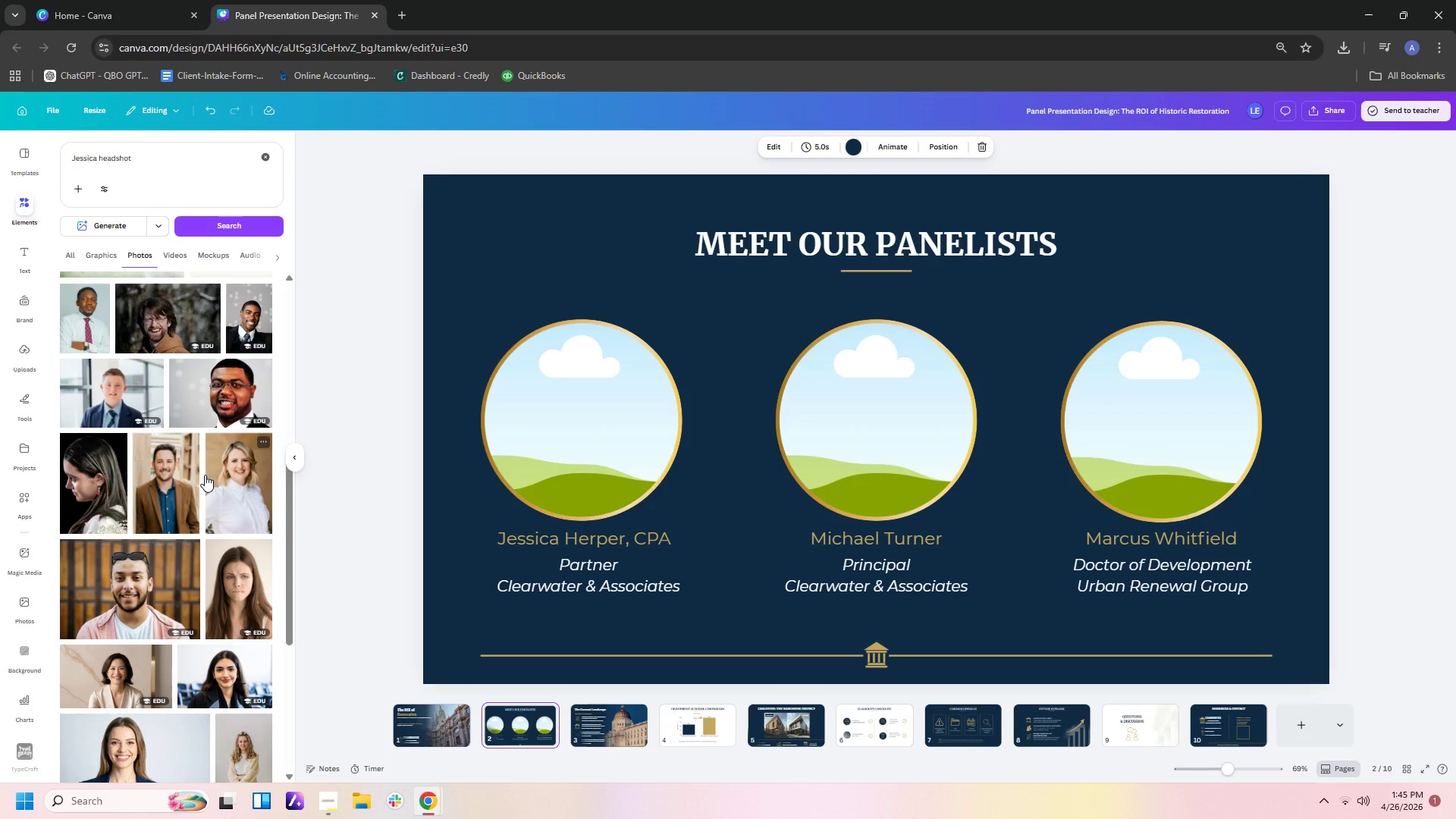 
scroll: coordinate [254, 645], scroll_direction: down, amount: 1.0
 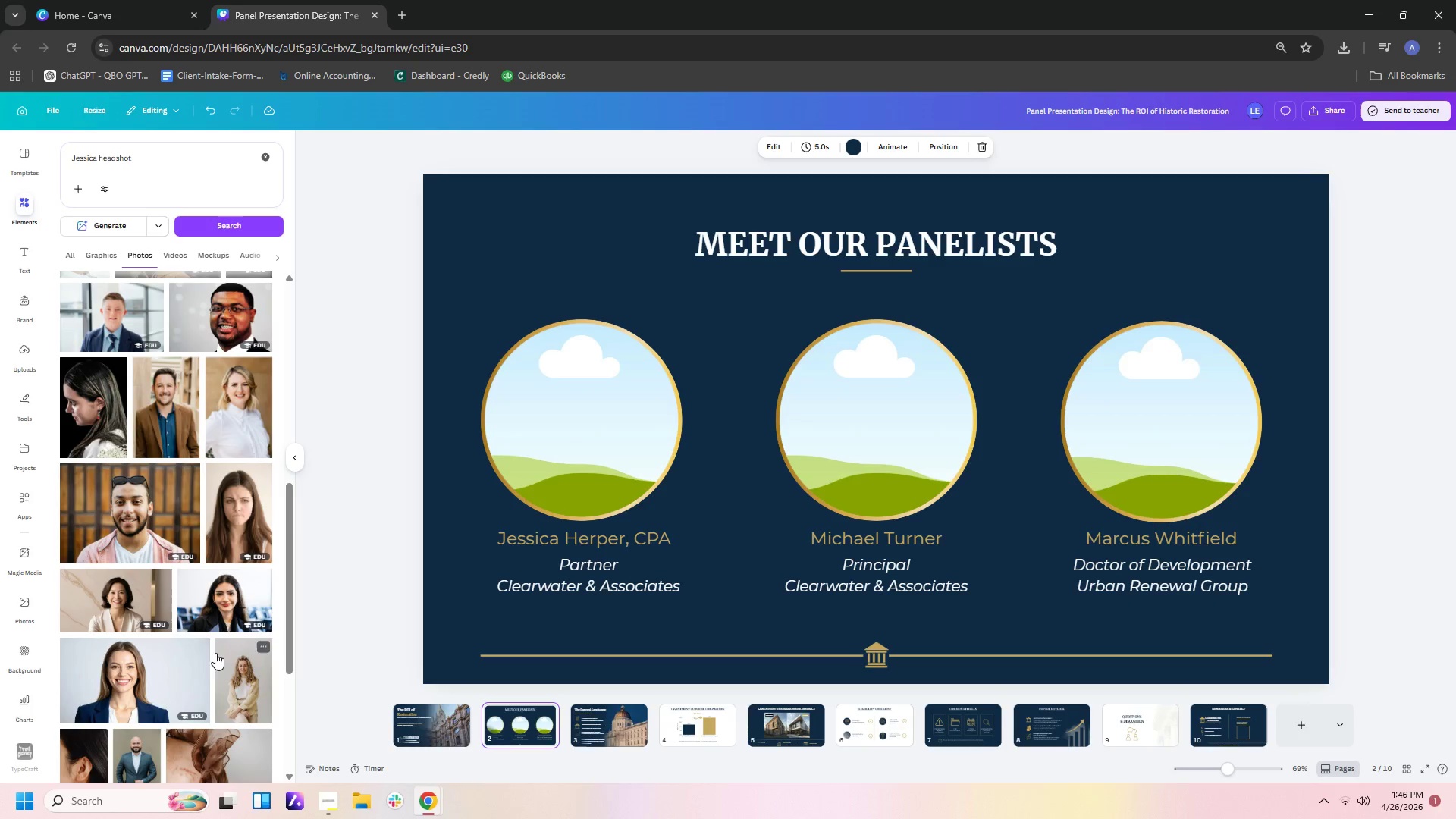 
left_click([130, 682])
 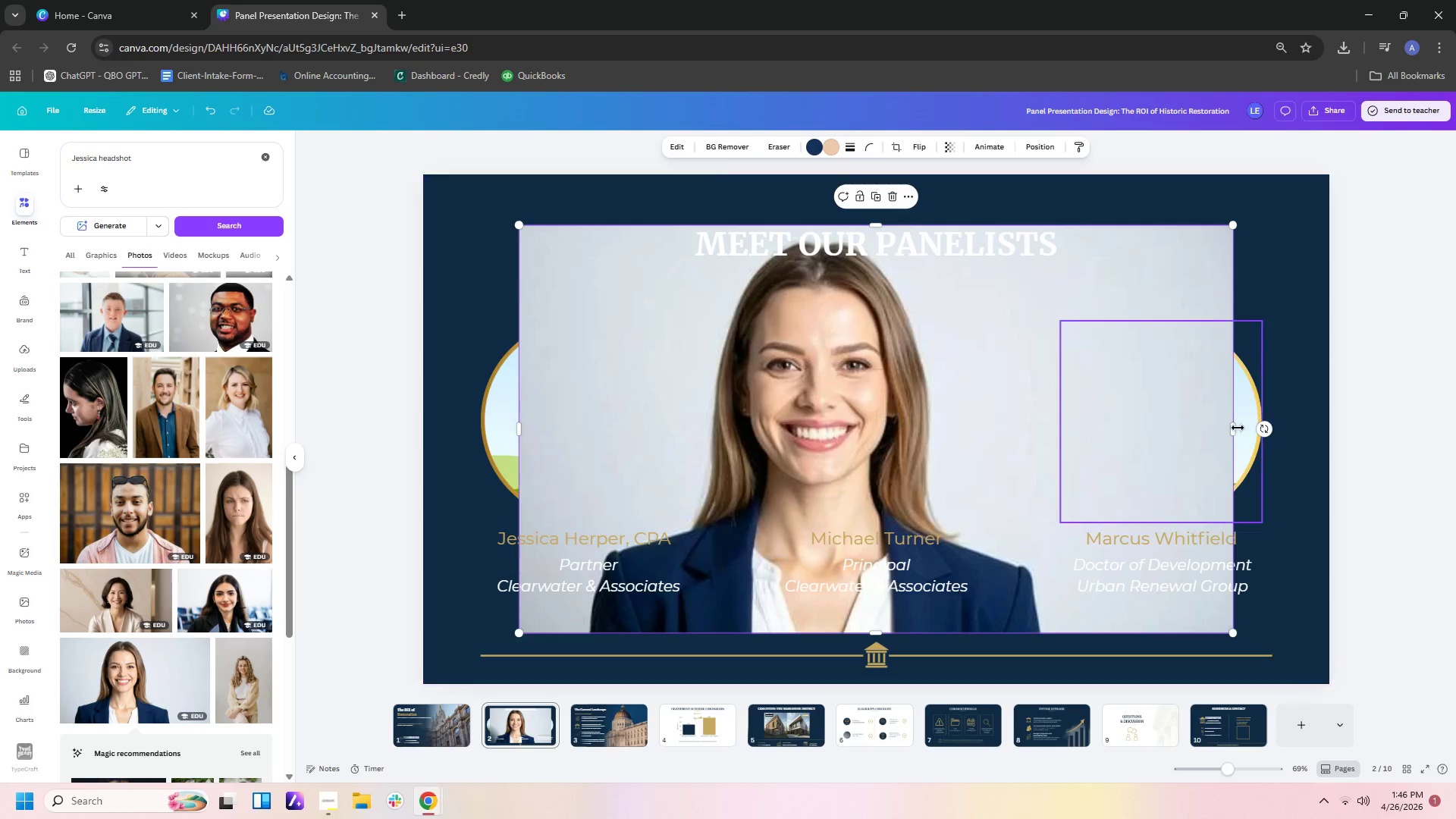 
left_click_drag(start_coordinate=[1229, 431], to_coordinate=[1065, 471])
 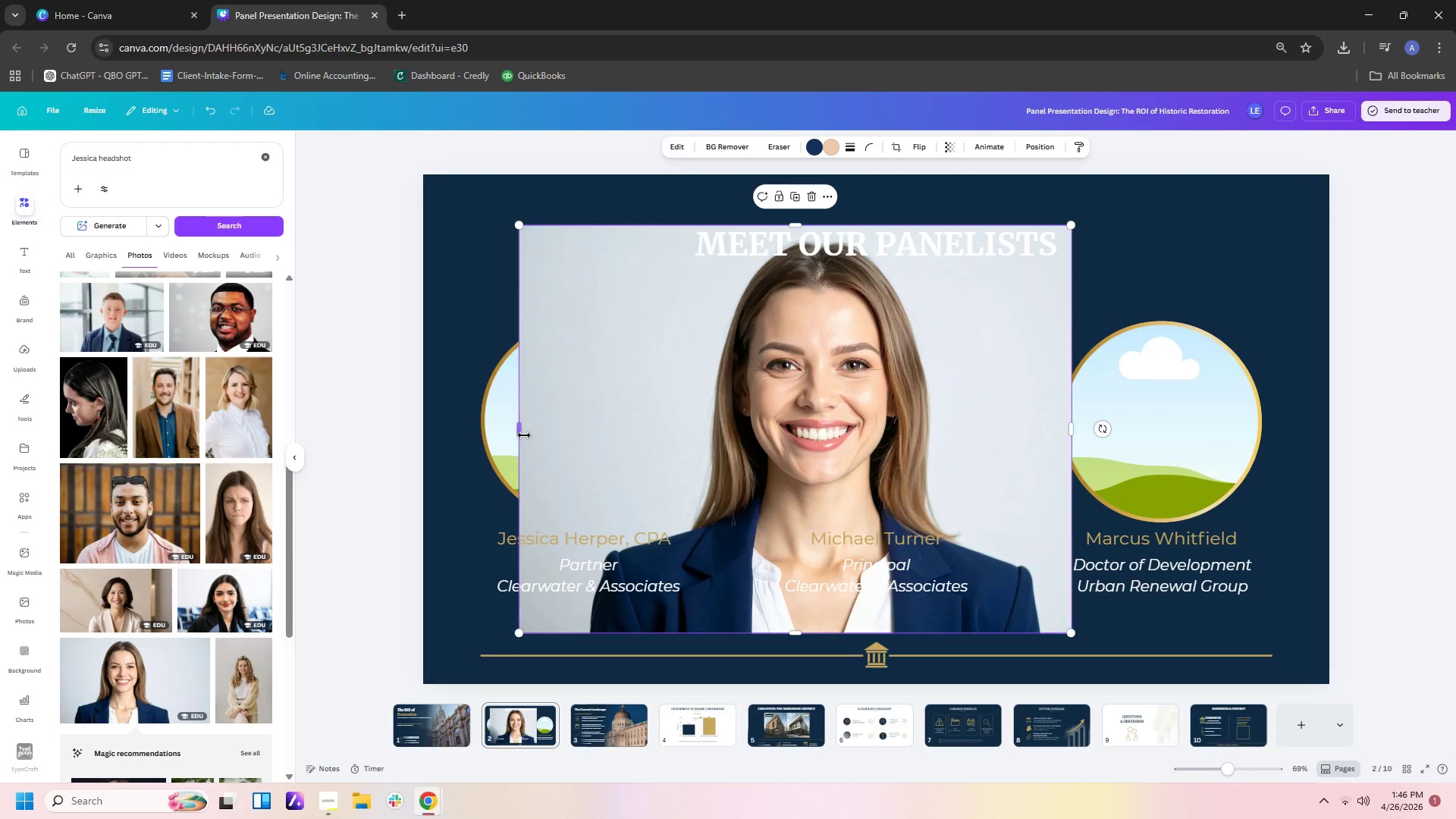 
left_click_drag(start_coordinate=[522, 434], to_coordinate=[565, 435])
 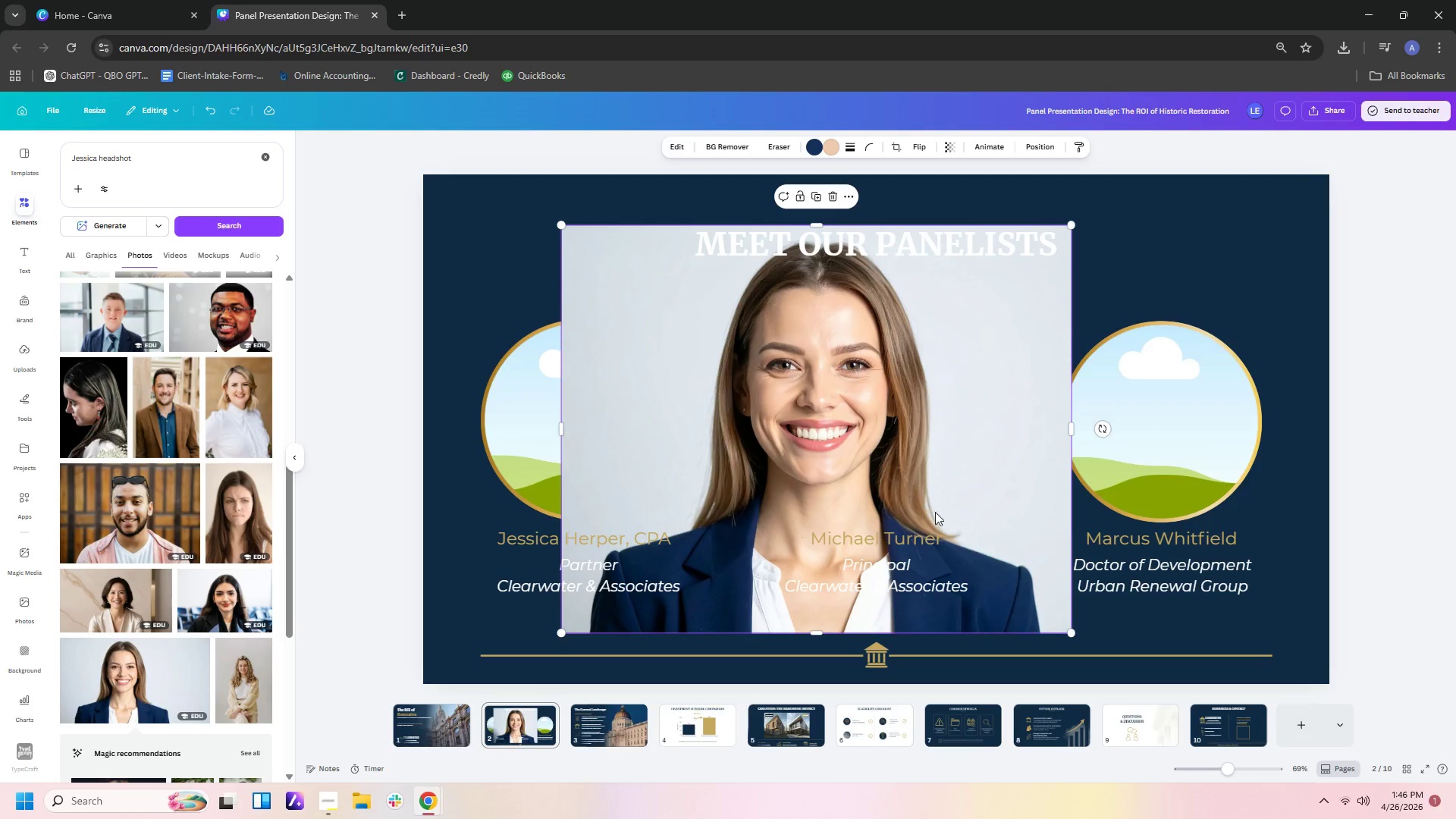 
left_click_drag(start_coordinate=[935, 512], to_coordinate=[1009, 563])
 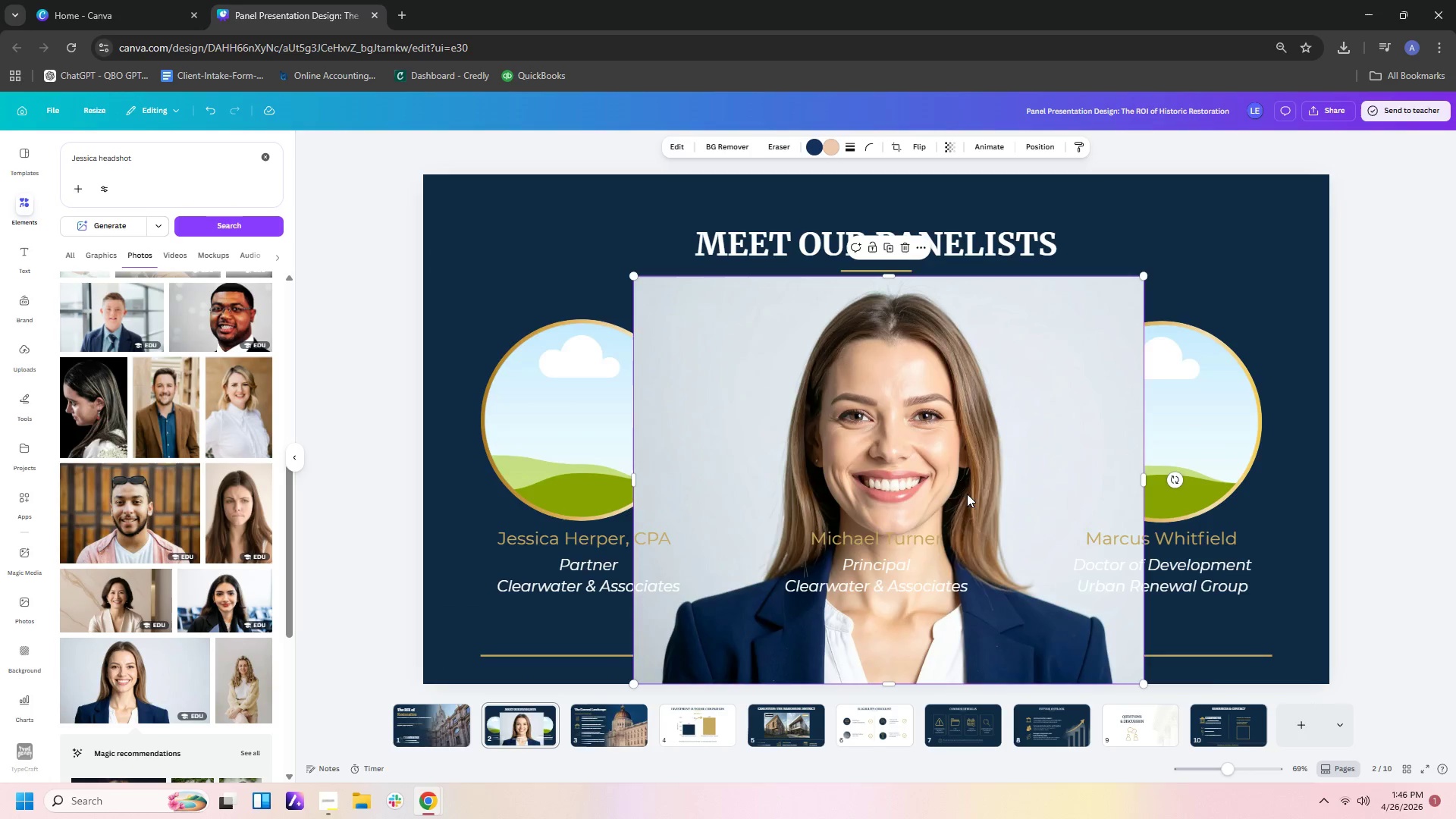 
left_click_drag(start_coordinate=[967, 494], to_coordinate=[639, 477])
 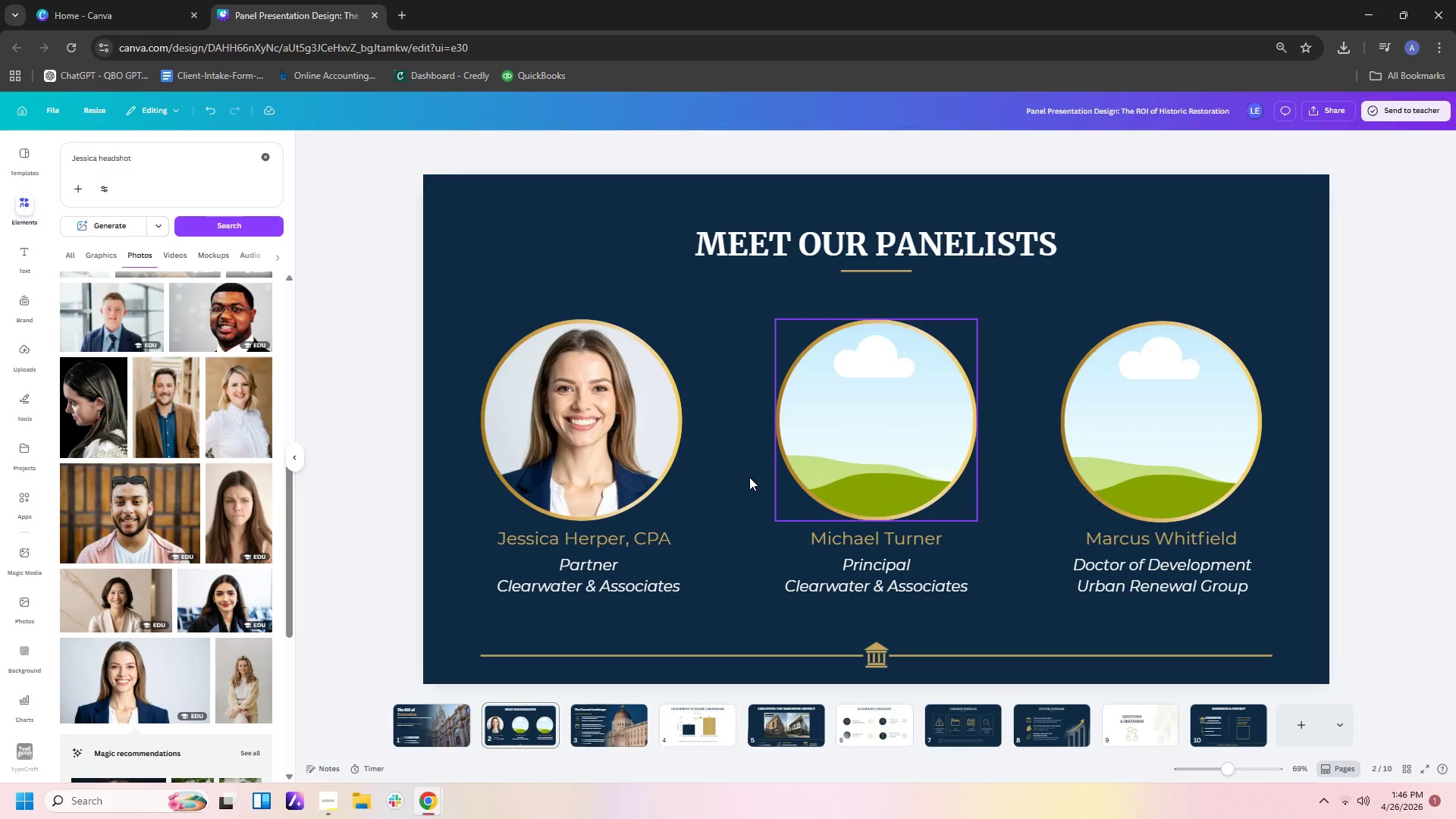 
wait(5.78)
 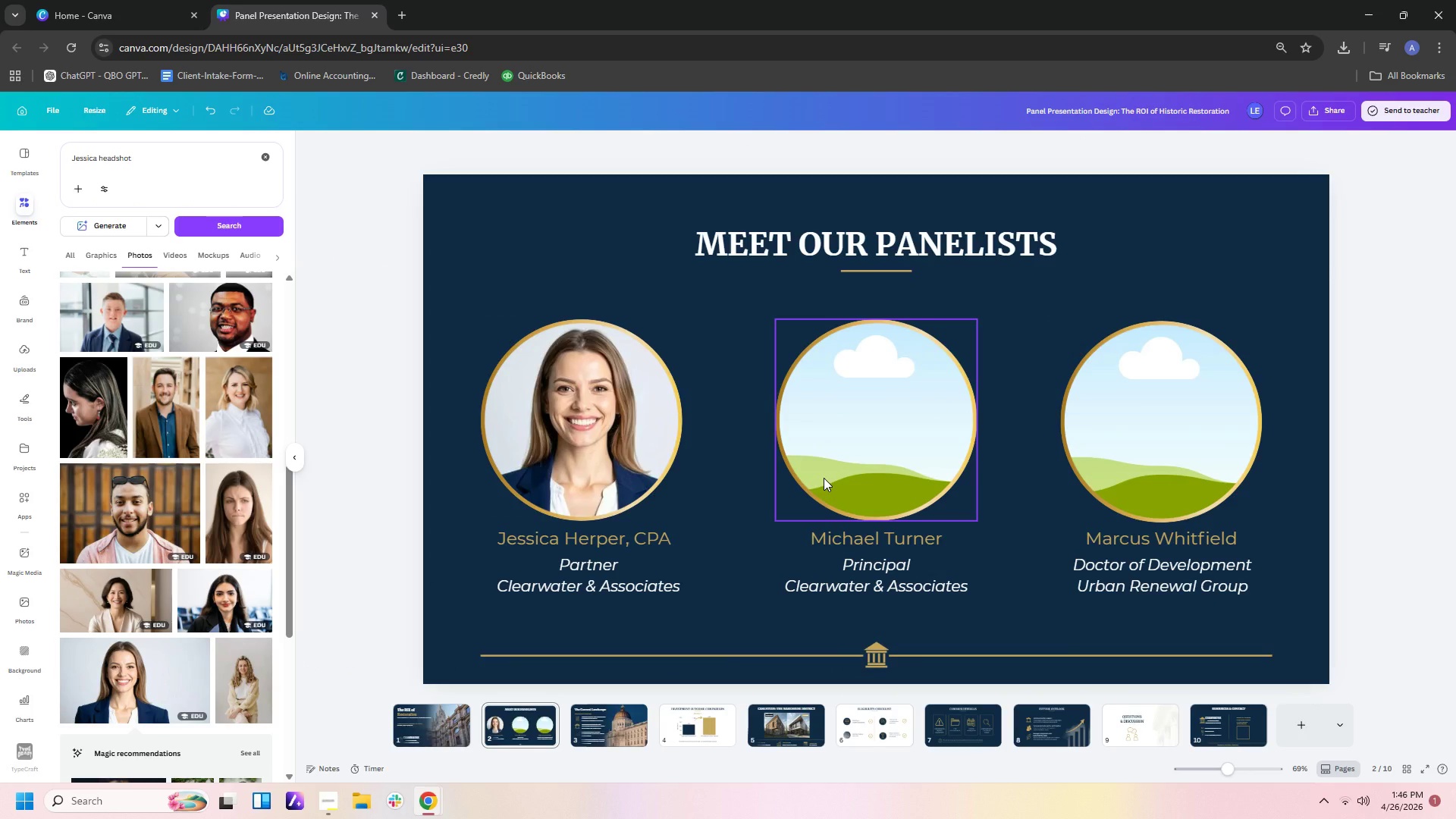 
scroll: coordinate [199, 550], scroll_direction: down, amount: 4.0
 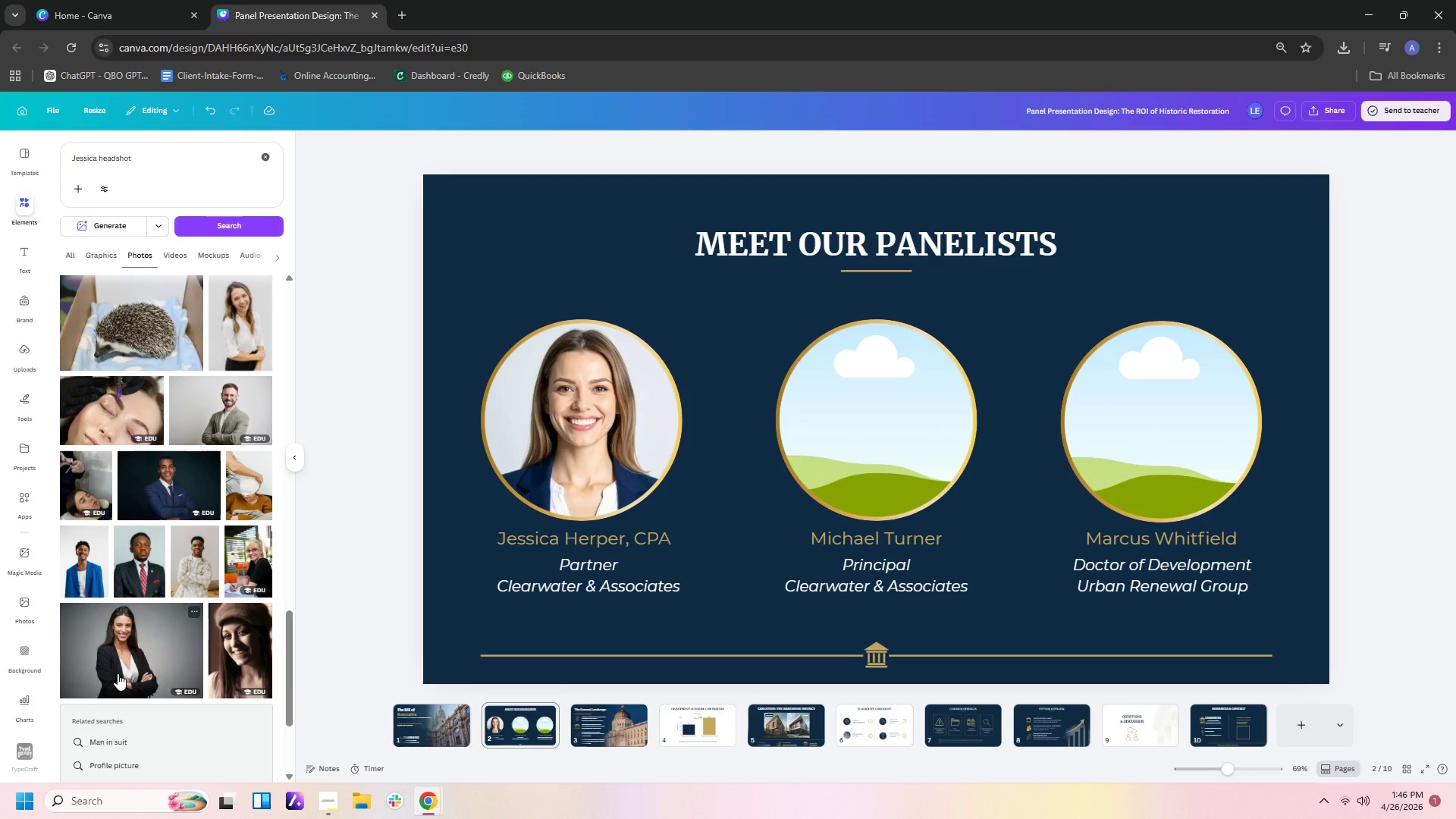 
wait(12.87)
 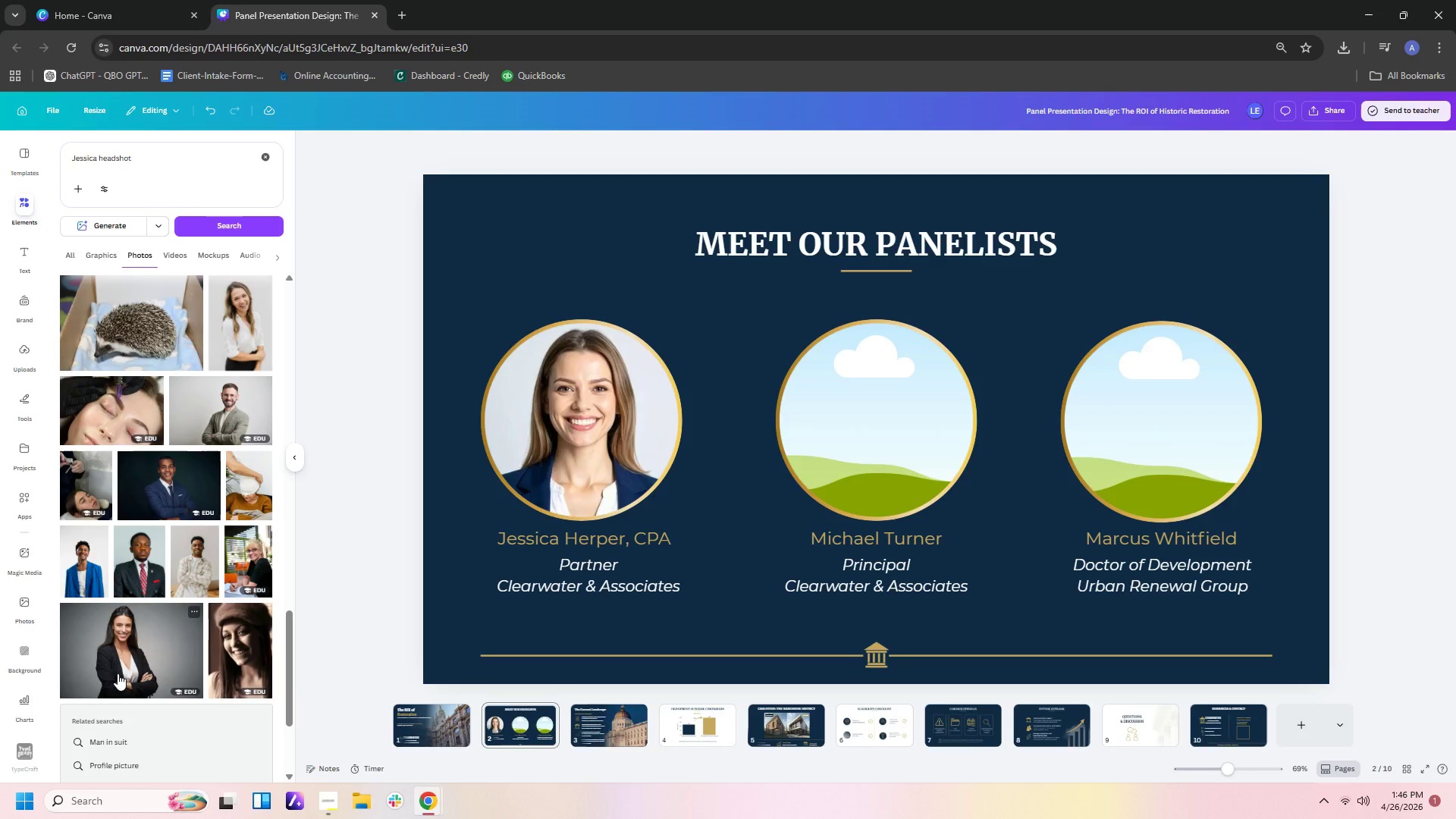 
scroll: coordinate [118, 676], scroll_direction: down, amount: 6.0
 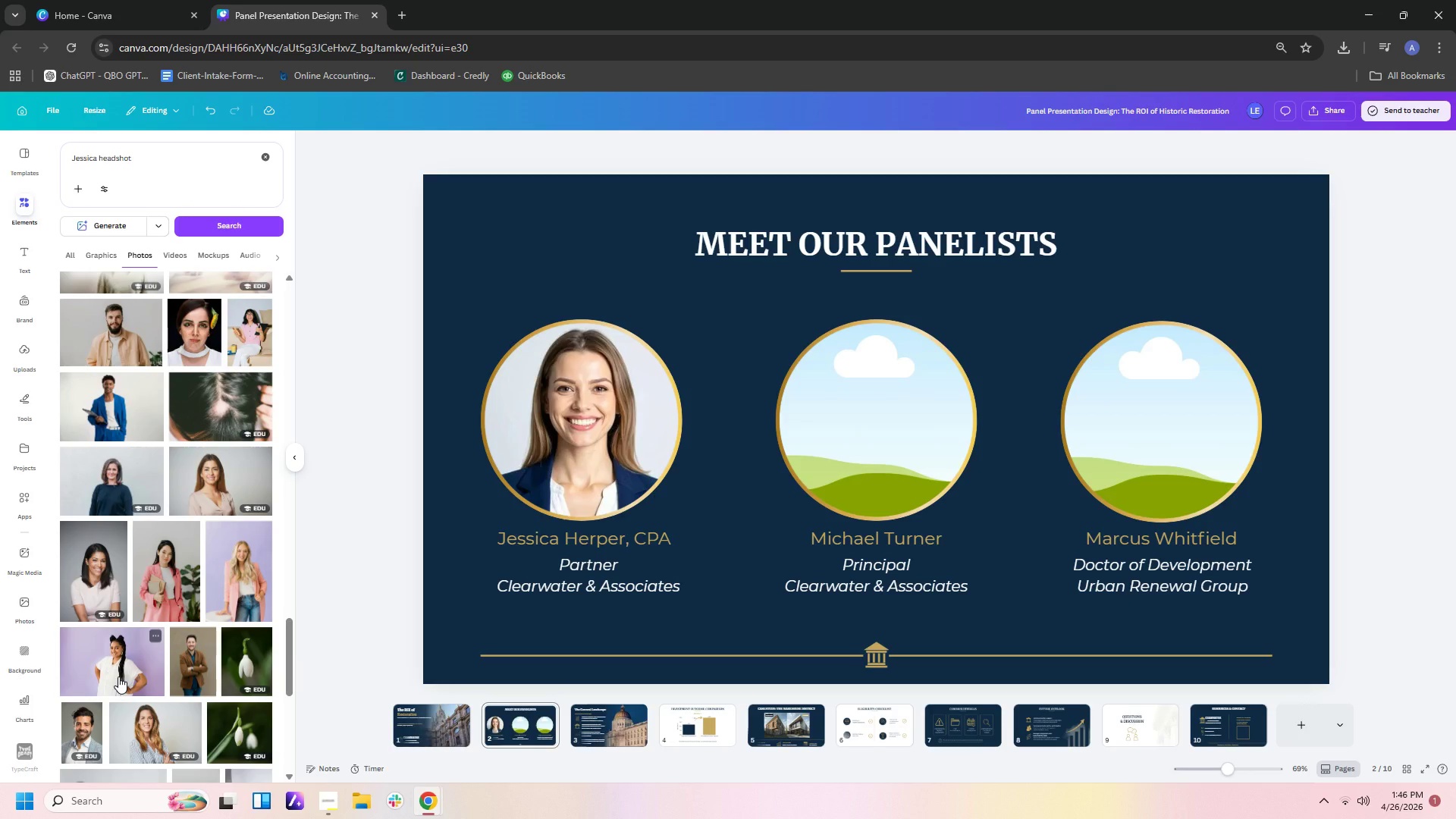 
wait(5.97)
 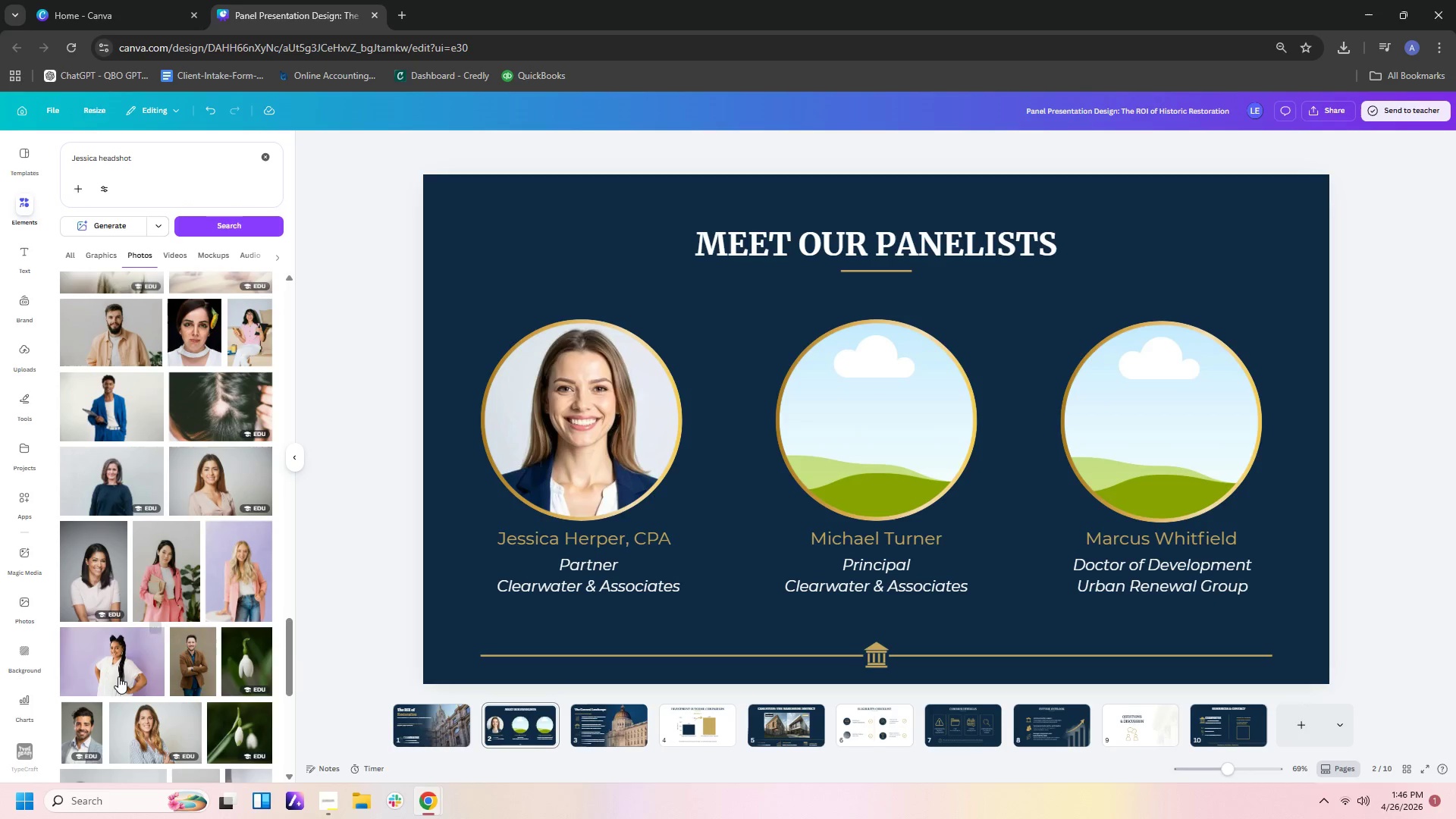 
scroll: coordinate [124, 688], scroll_direction: down, amount: 4.0
 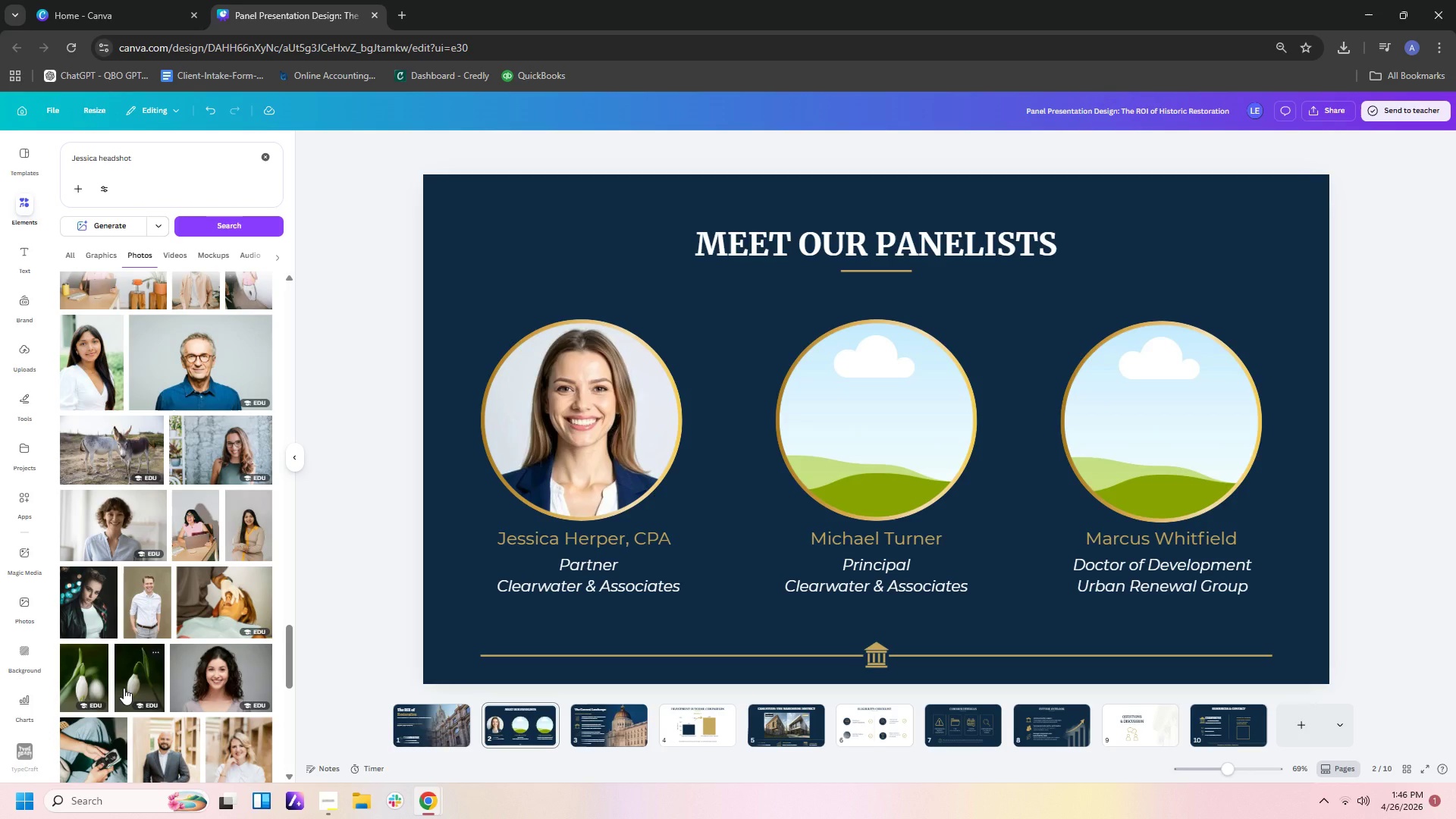 
wait(6.22)
 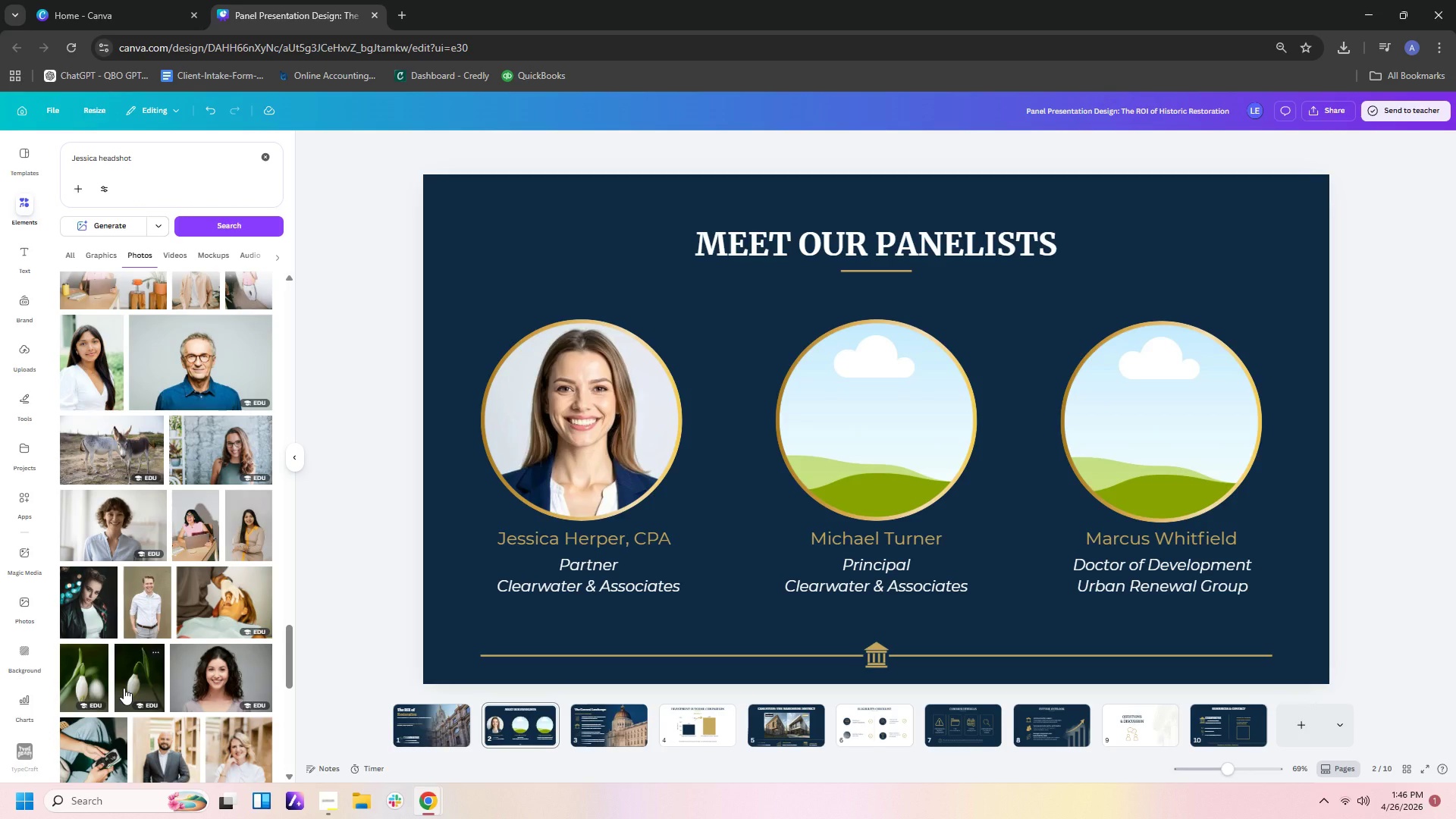 
left_click([159, 751])
 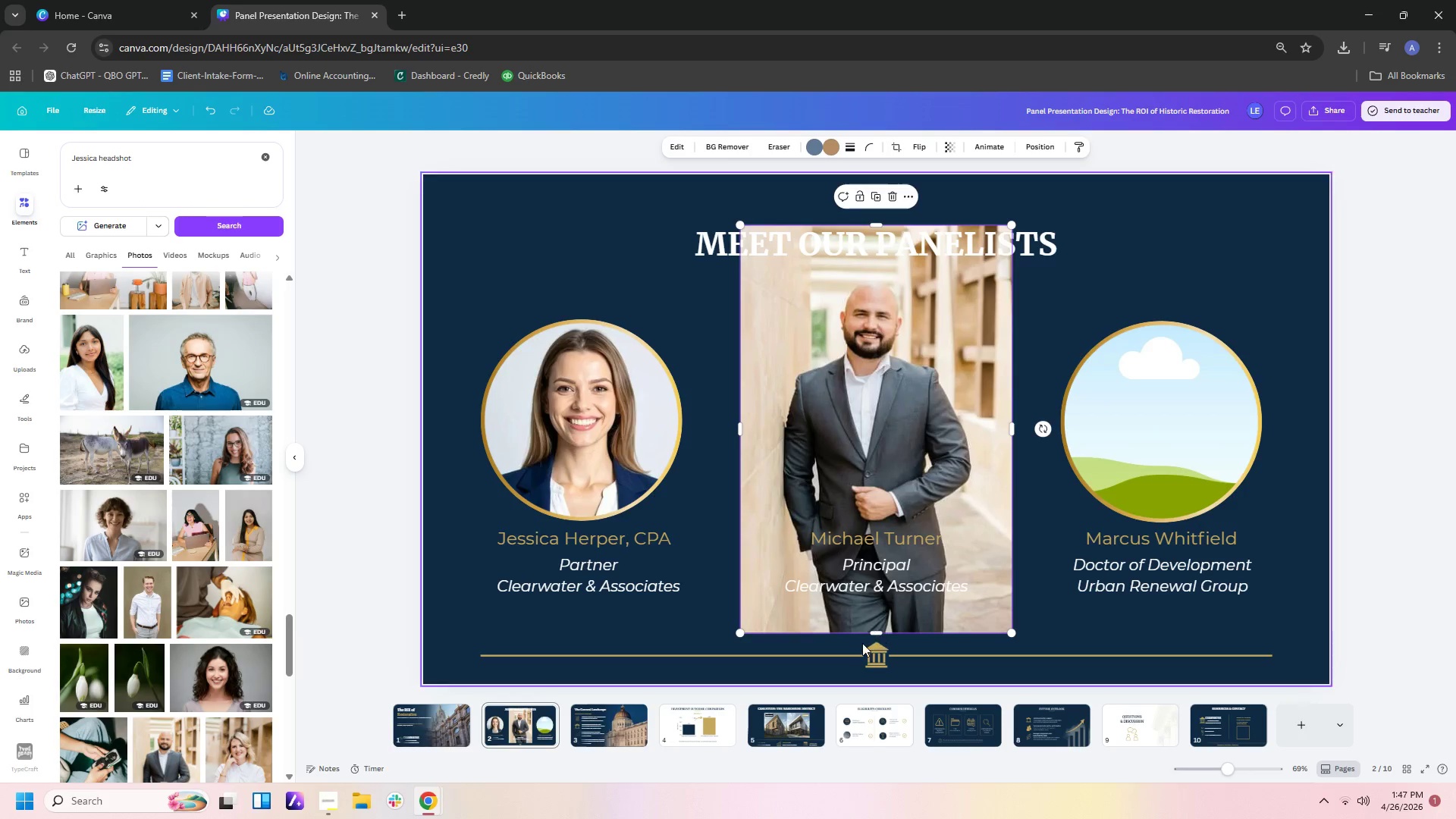 
left_click_drag(start_coordinate=[877, 629], to_coordinate=[898, 416])
 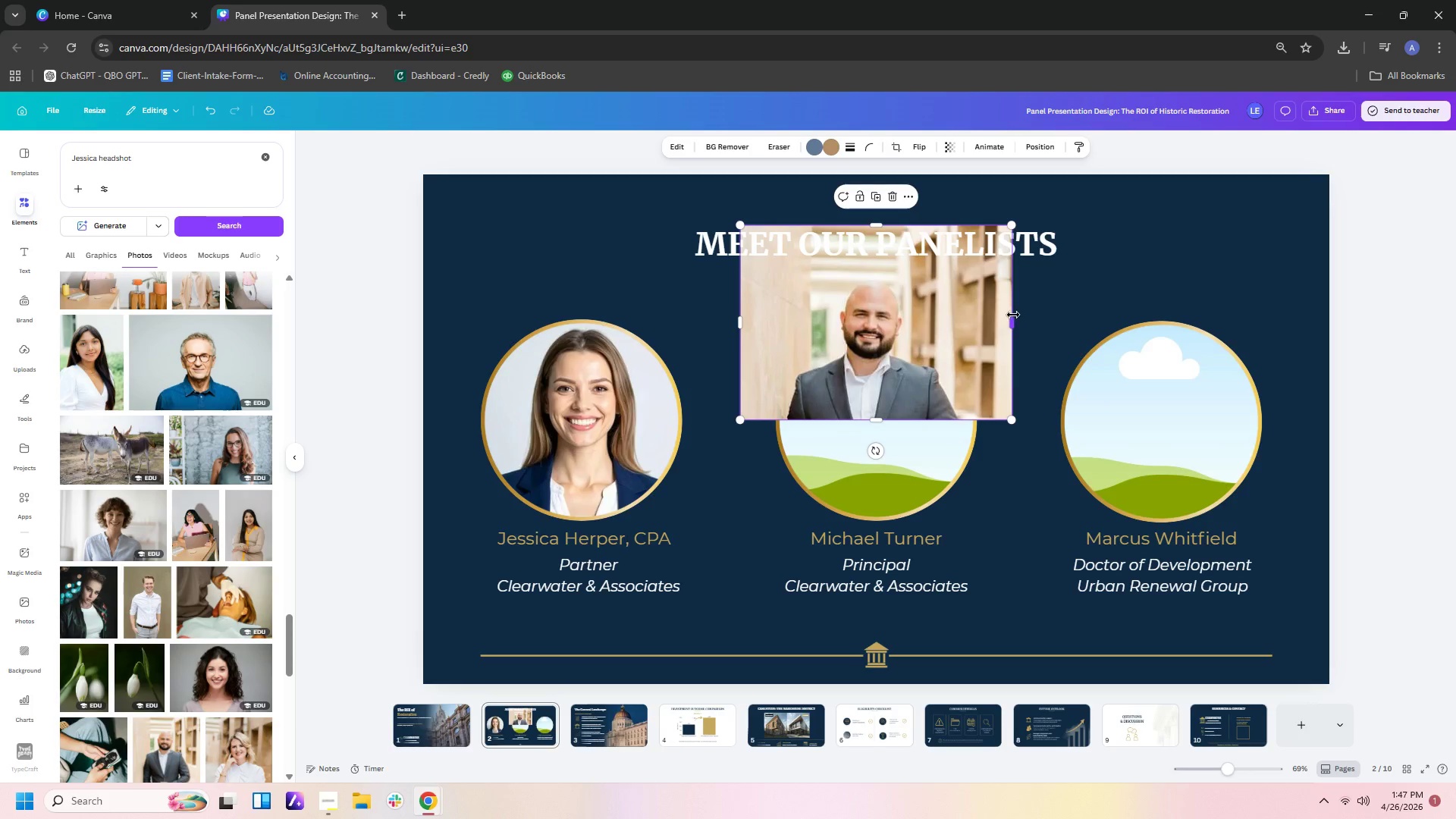 
left_click_drag(start_coordinate=[1013, 315], to_coordinate=[974, 306])
 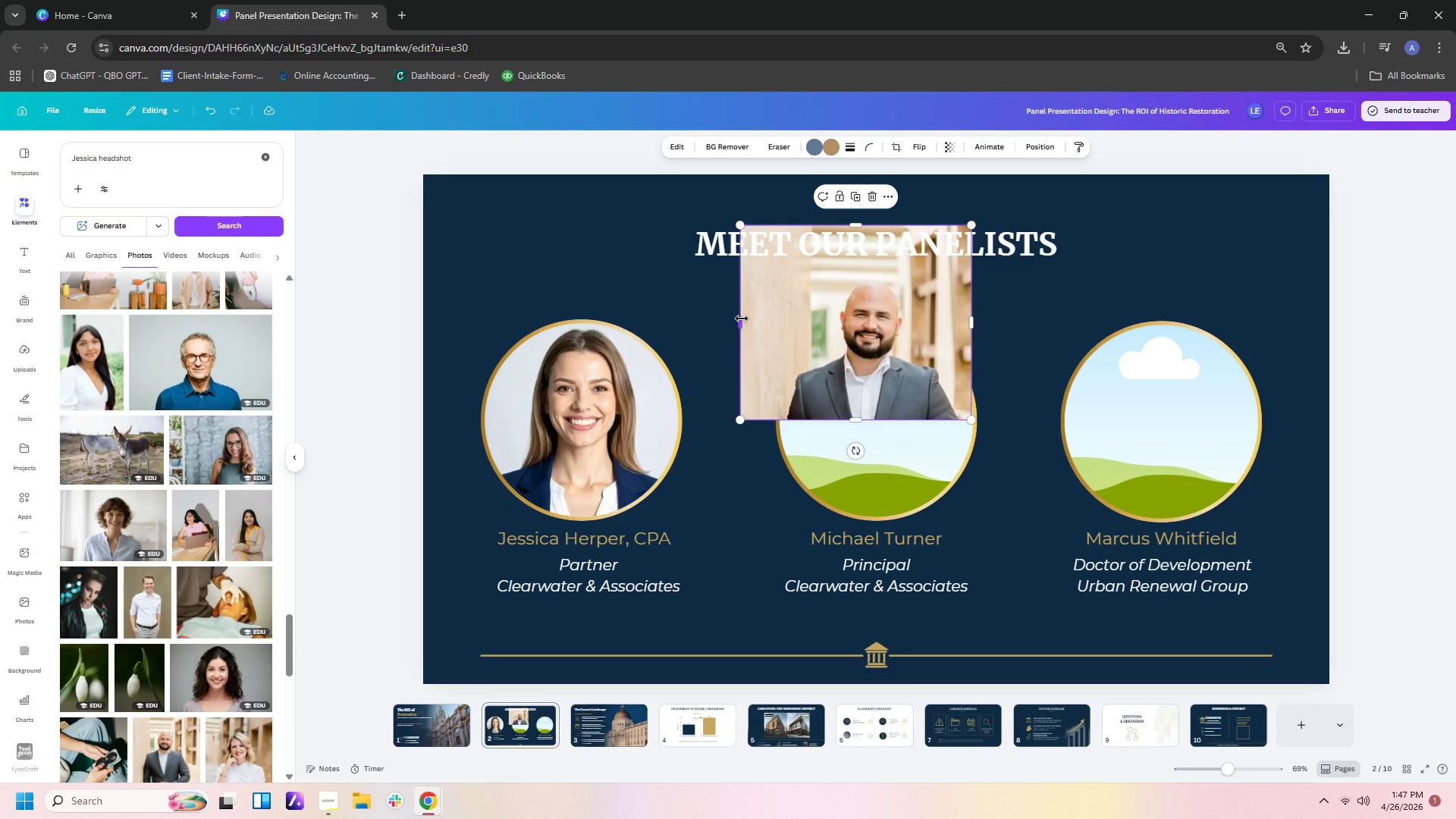 
left_click_drag(start_coordinate=[742, 318], to_coordinate=[779, 318])
 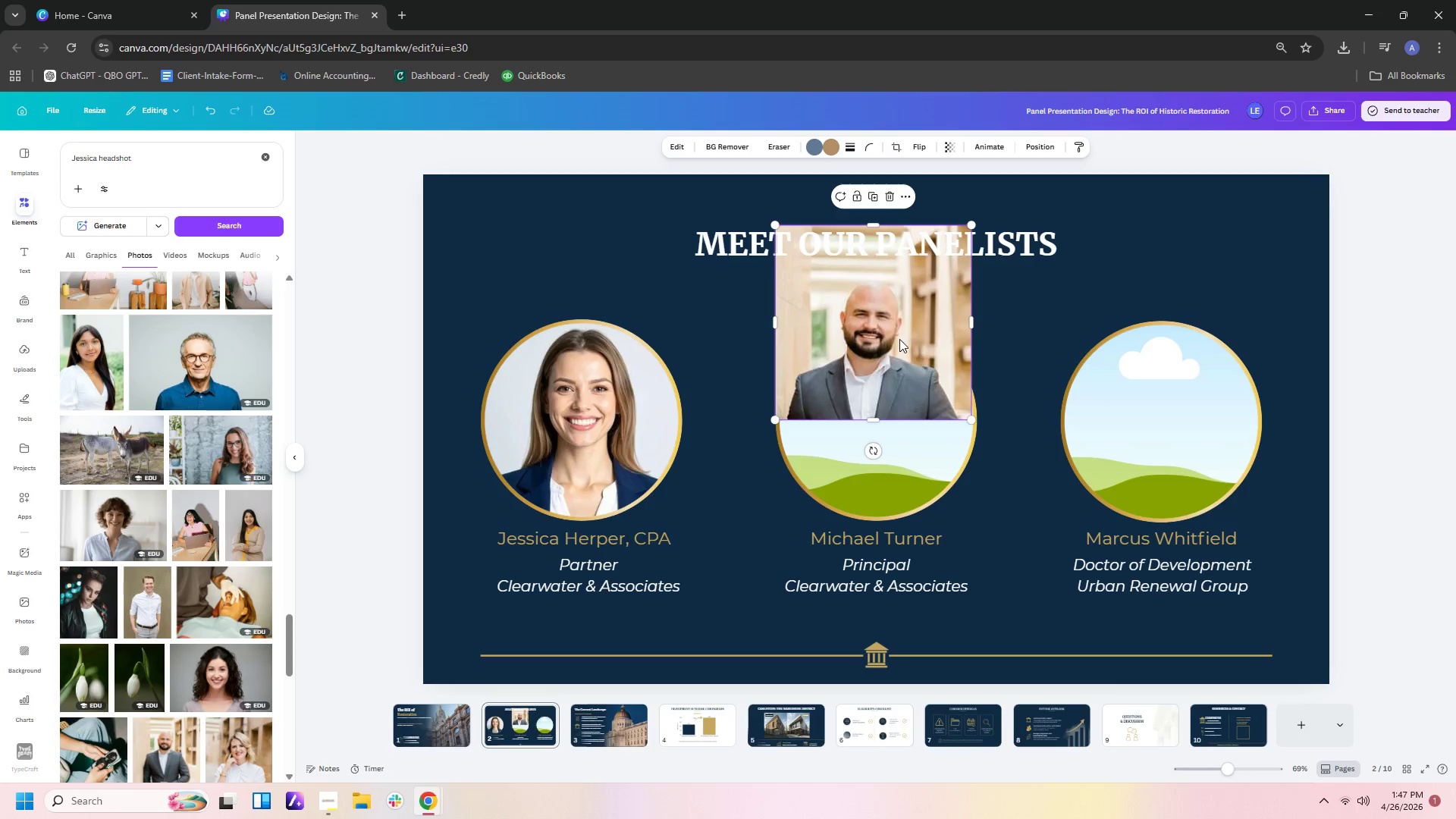 
left_click([899, 339])
 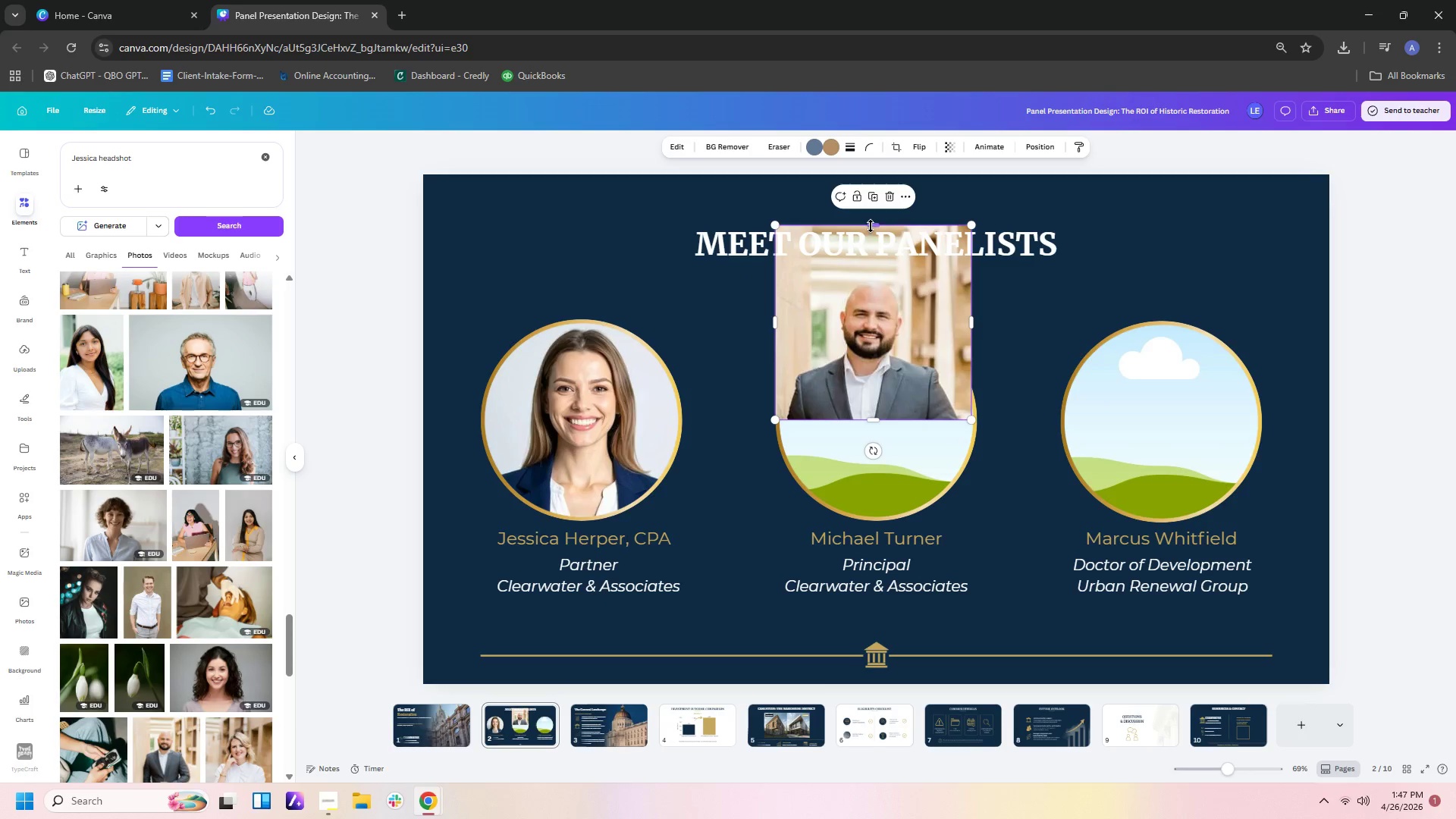 
left_click_drag(start_coordinate=[871, 226], to_coordinate=[871, 265])
 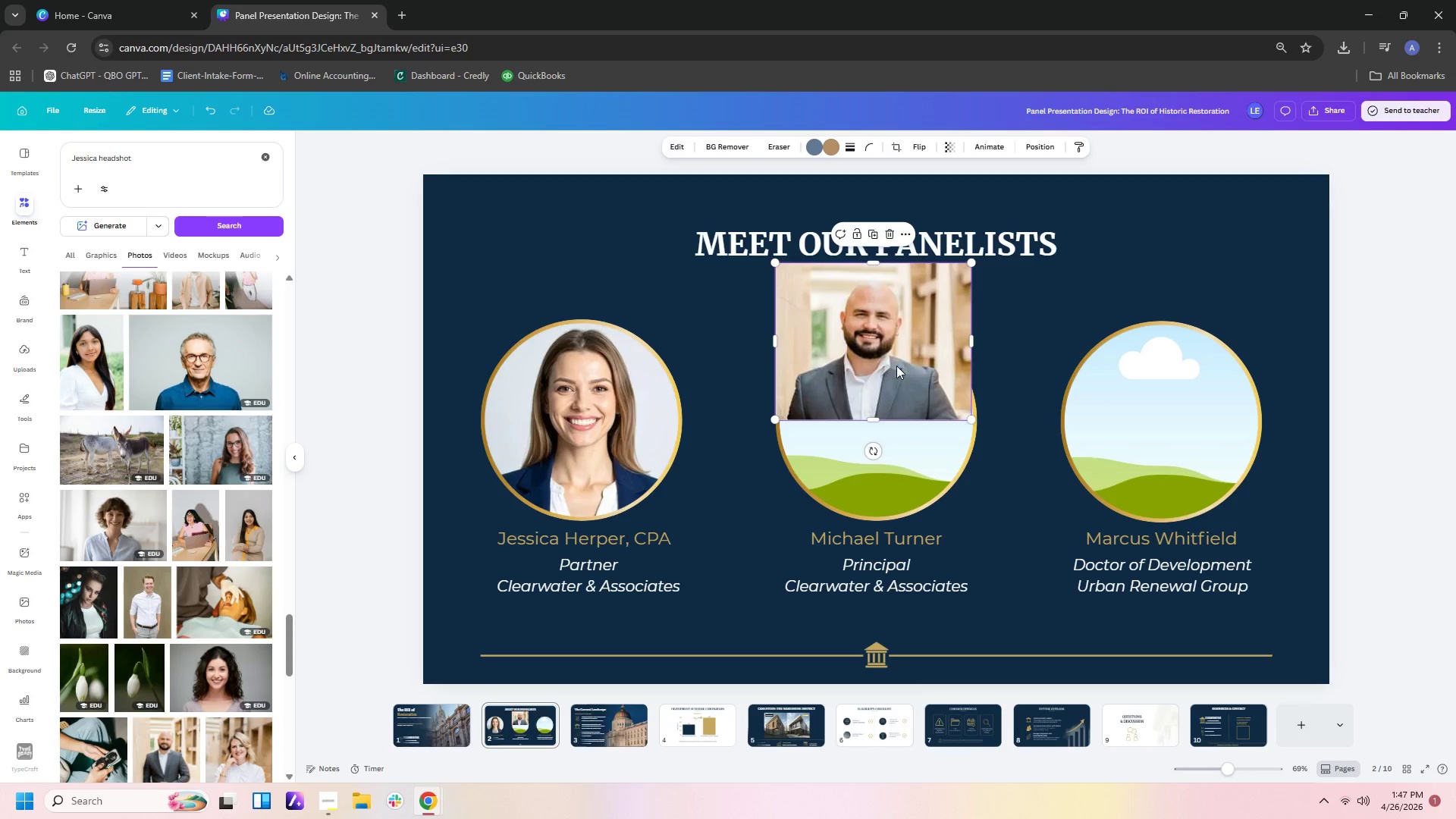 
left_click_drag(start_coordinate=[893, 366], to_coordinate=[904, 447])
 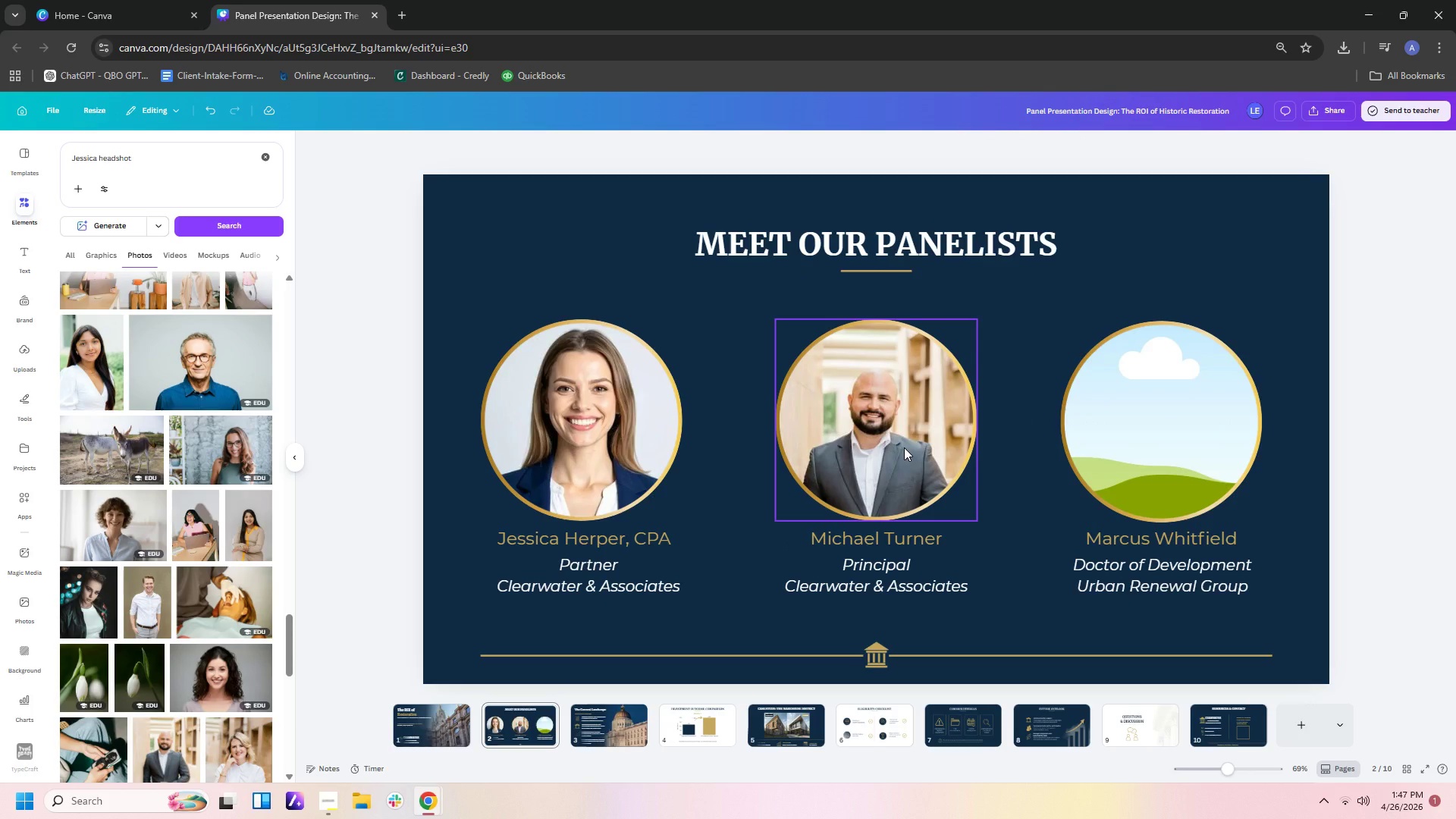 
right_click([904, 447])
 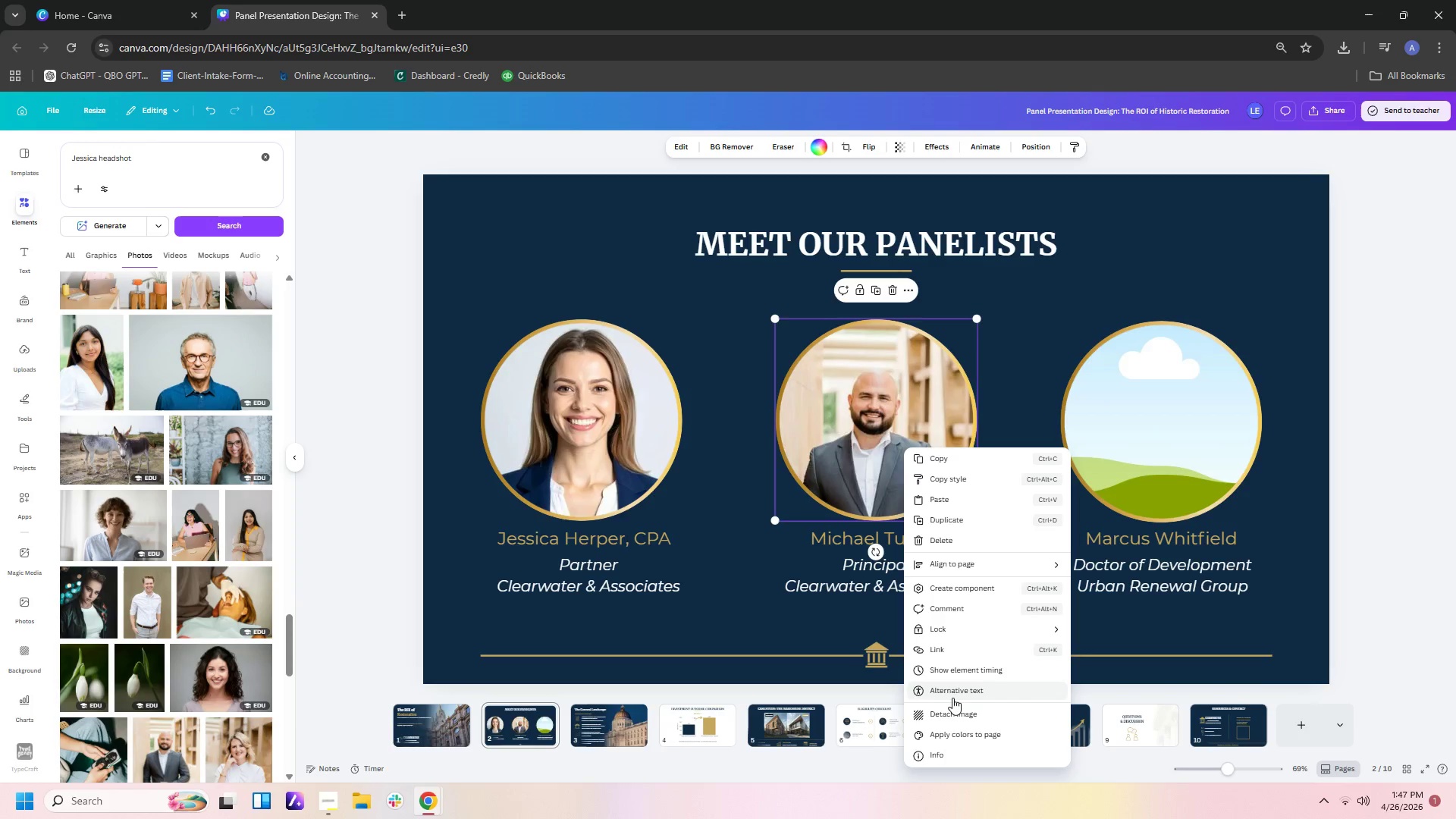 
left_click([955, 709])
 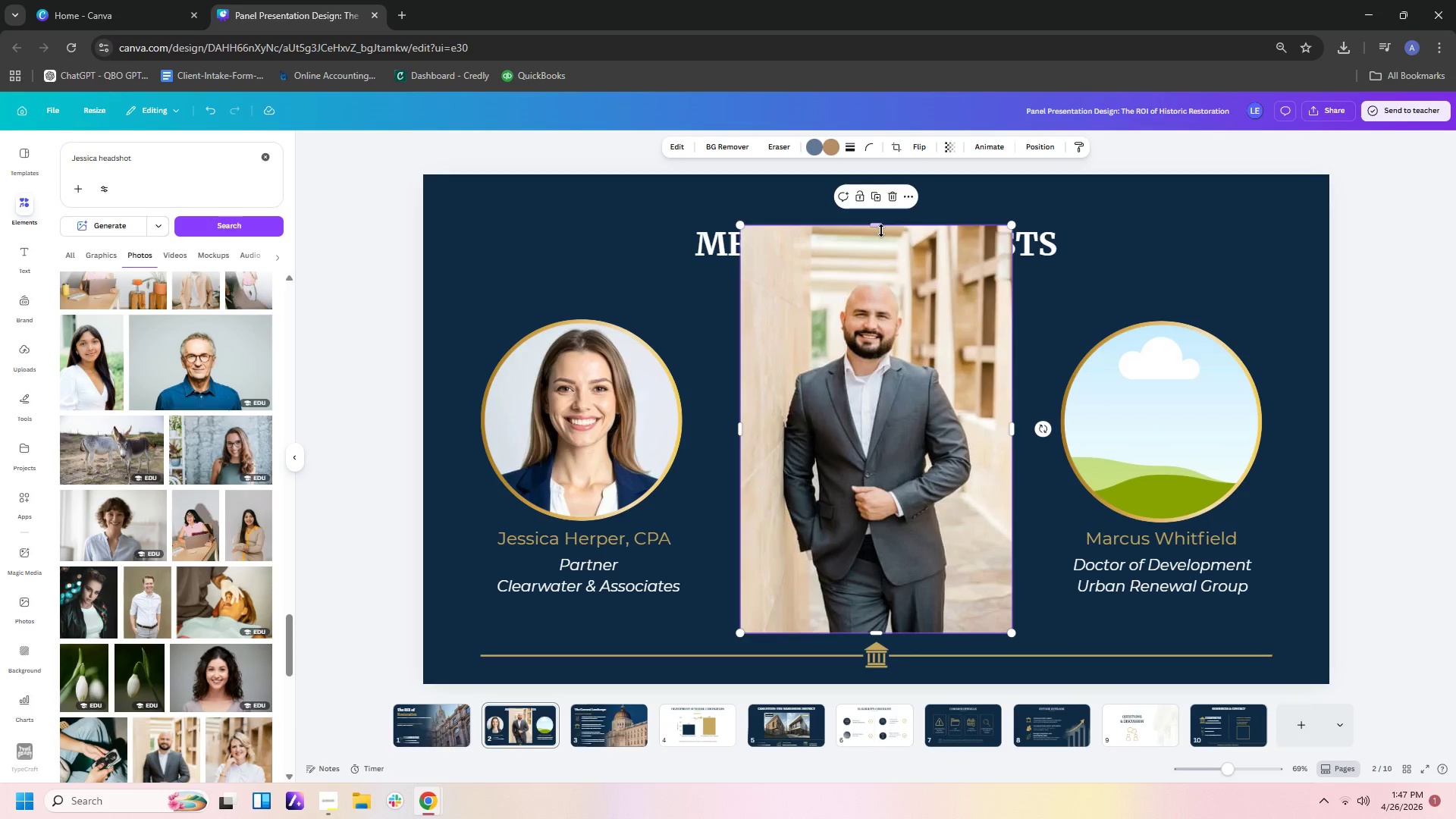 
left_click_drag(start_coordinate=[880, 225], to_coordinate=[880, 271])
 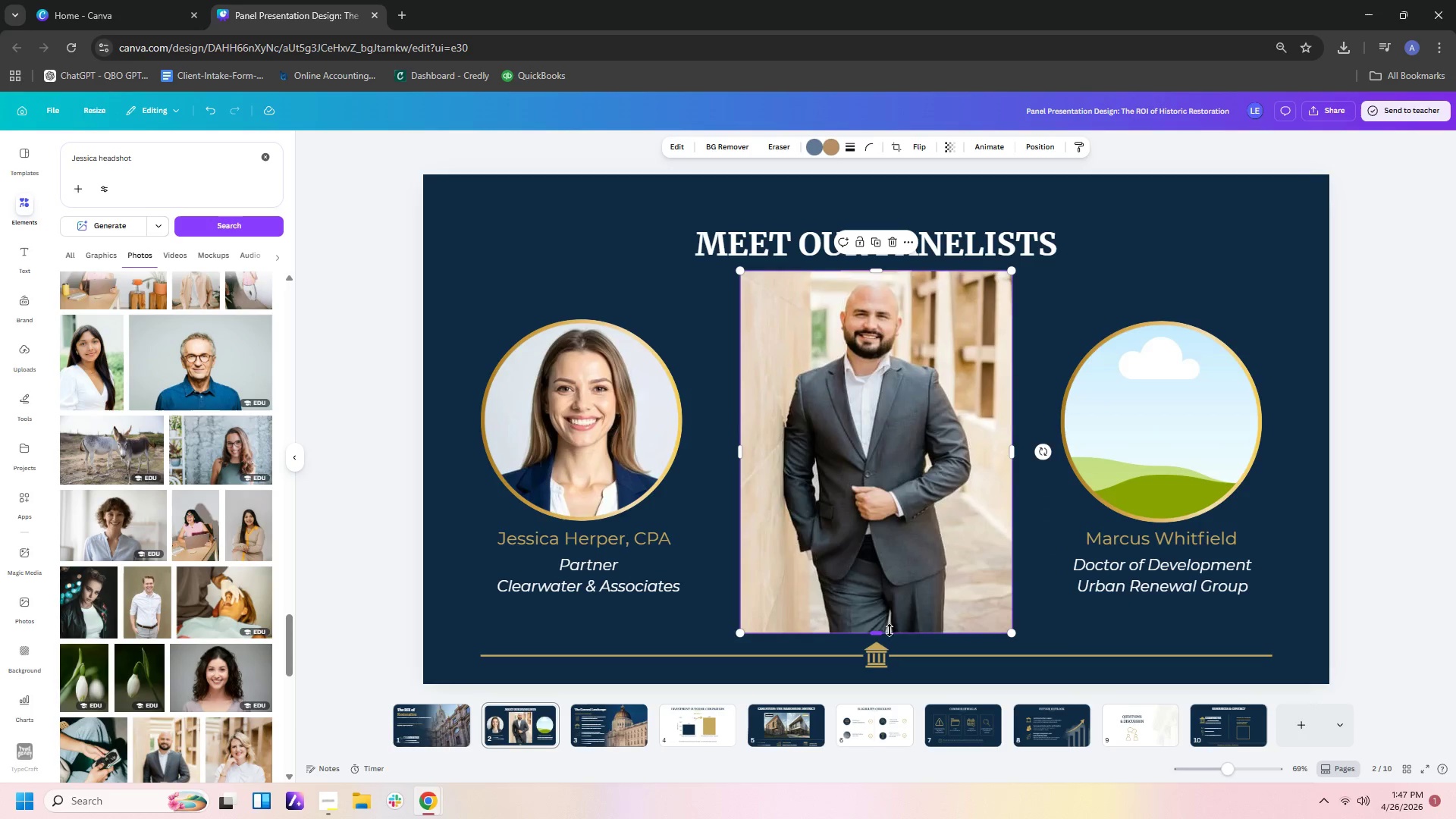 
left_click_drag(start_coordinate=[880, 633], to_coordinate=[874, 385])
 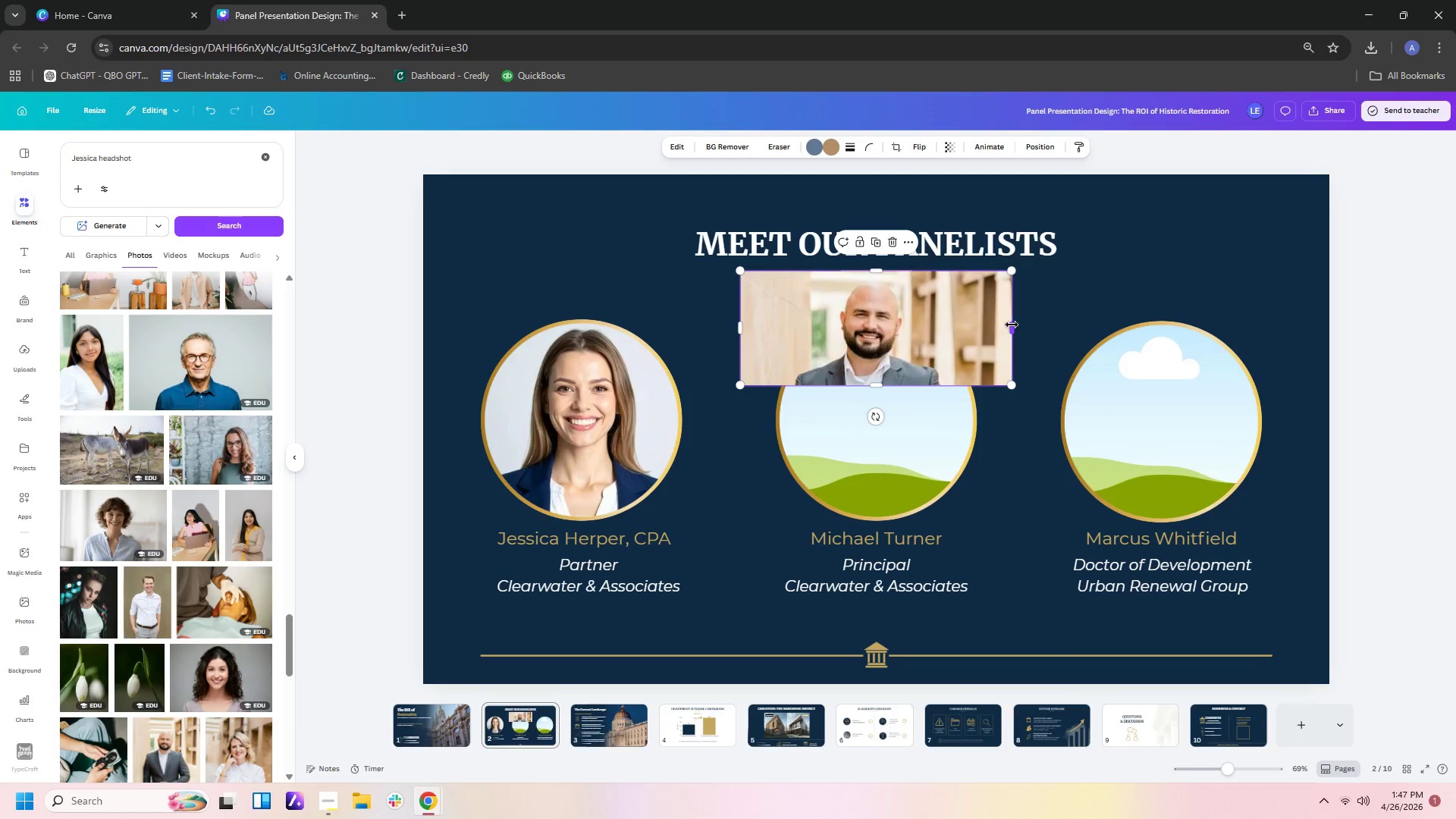 
left_click_drag(start_coordinate=[1012, 327], to_coordinate=[949, 325])
 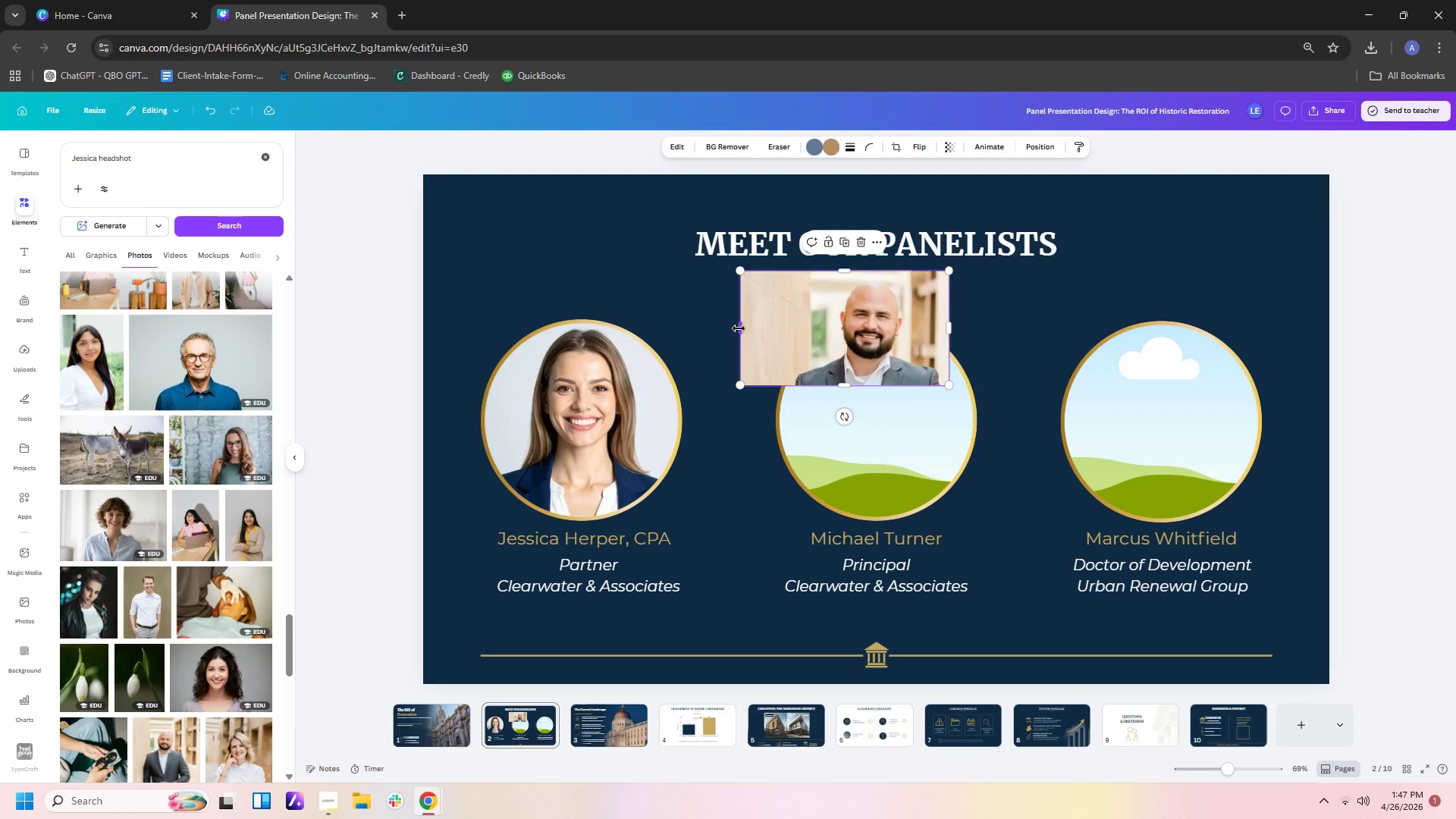 
left_click_drag(start_coordinate=[739, 328], to_coordinate=[783, 328])
 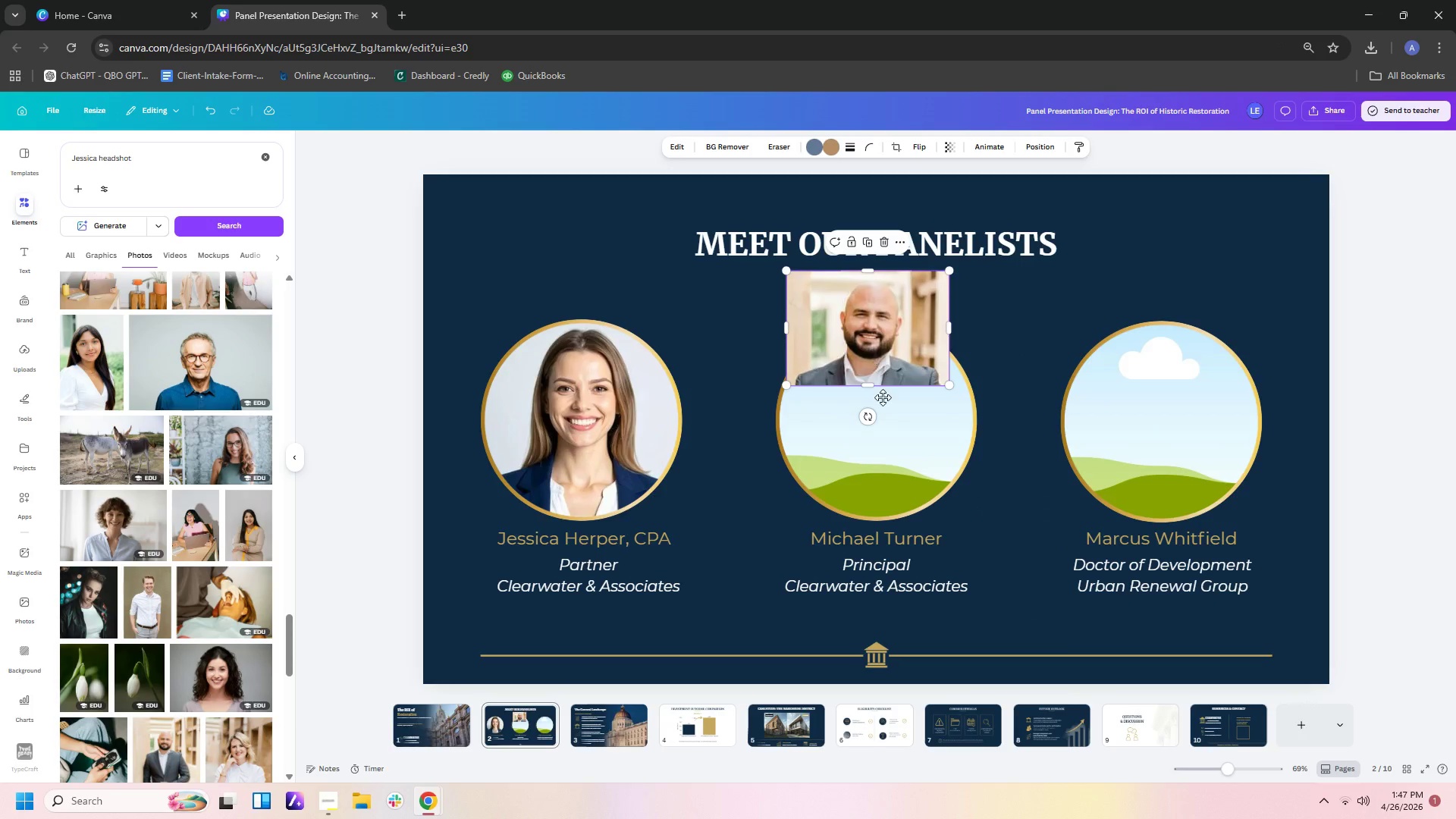 
left_click_drag(start_coordinate=[871, 350], to_coordinate=[890, 435])
 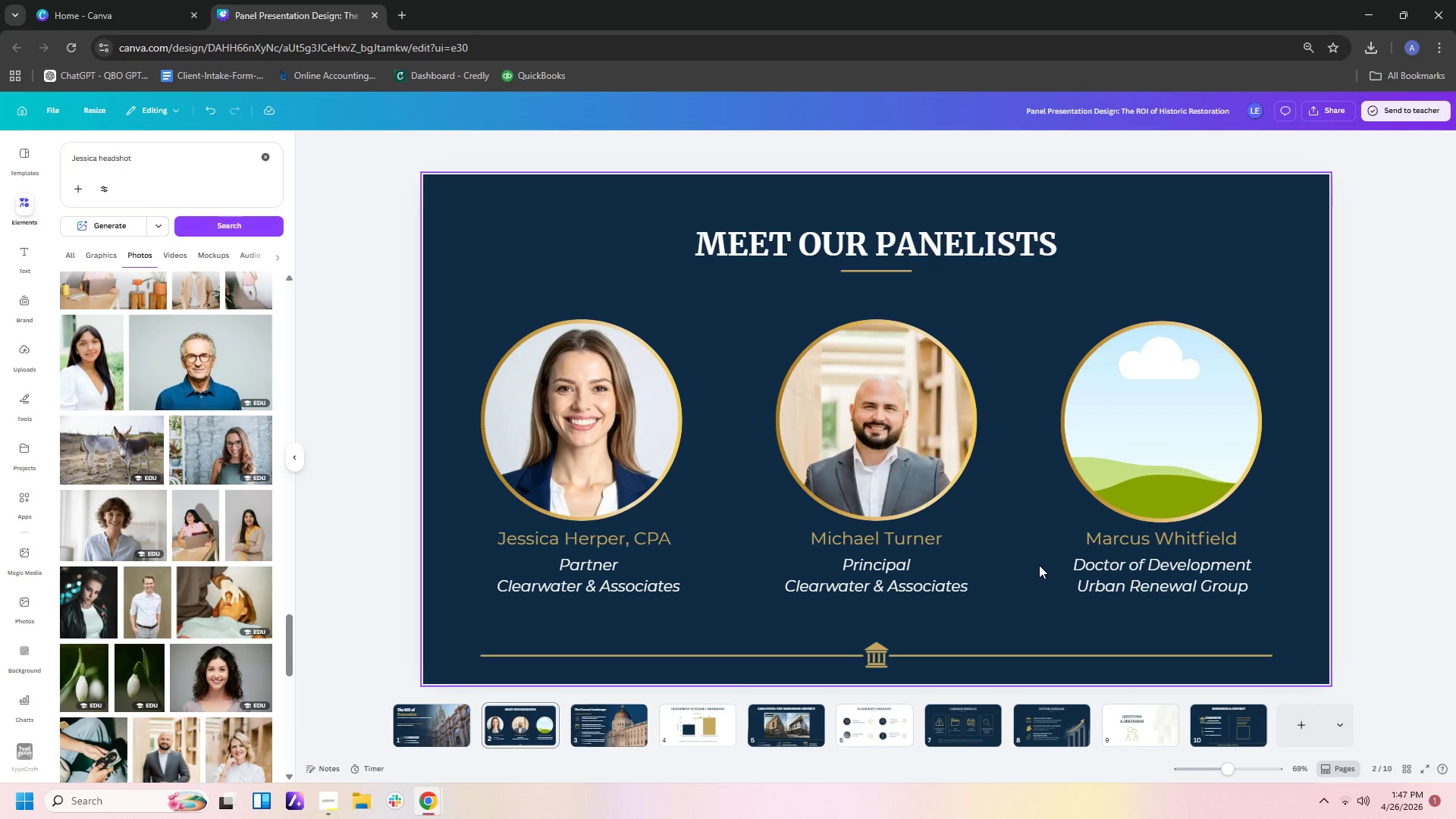 
wait(5.64)
 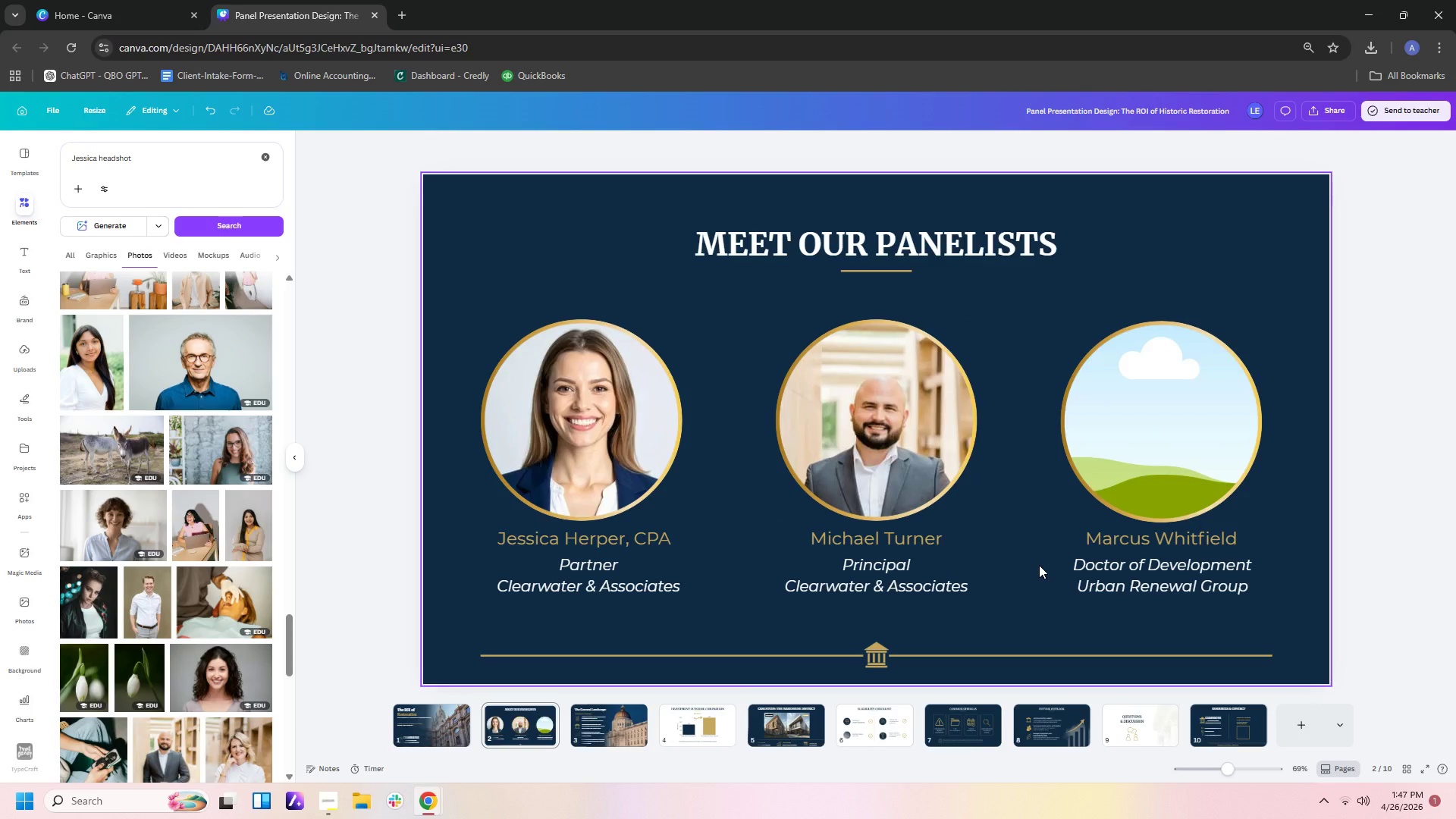 
right_click([896, 400])
 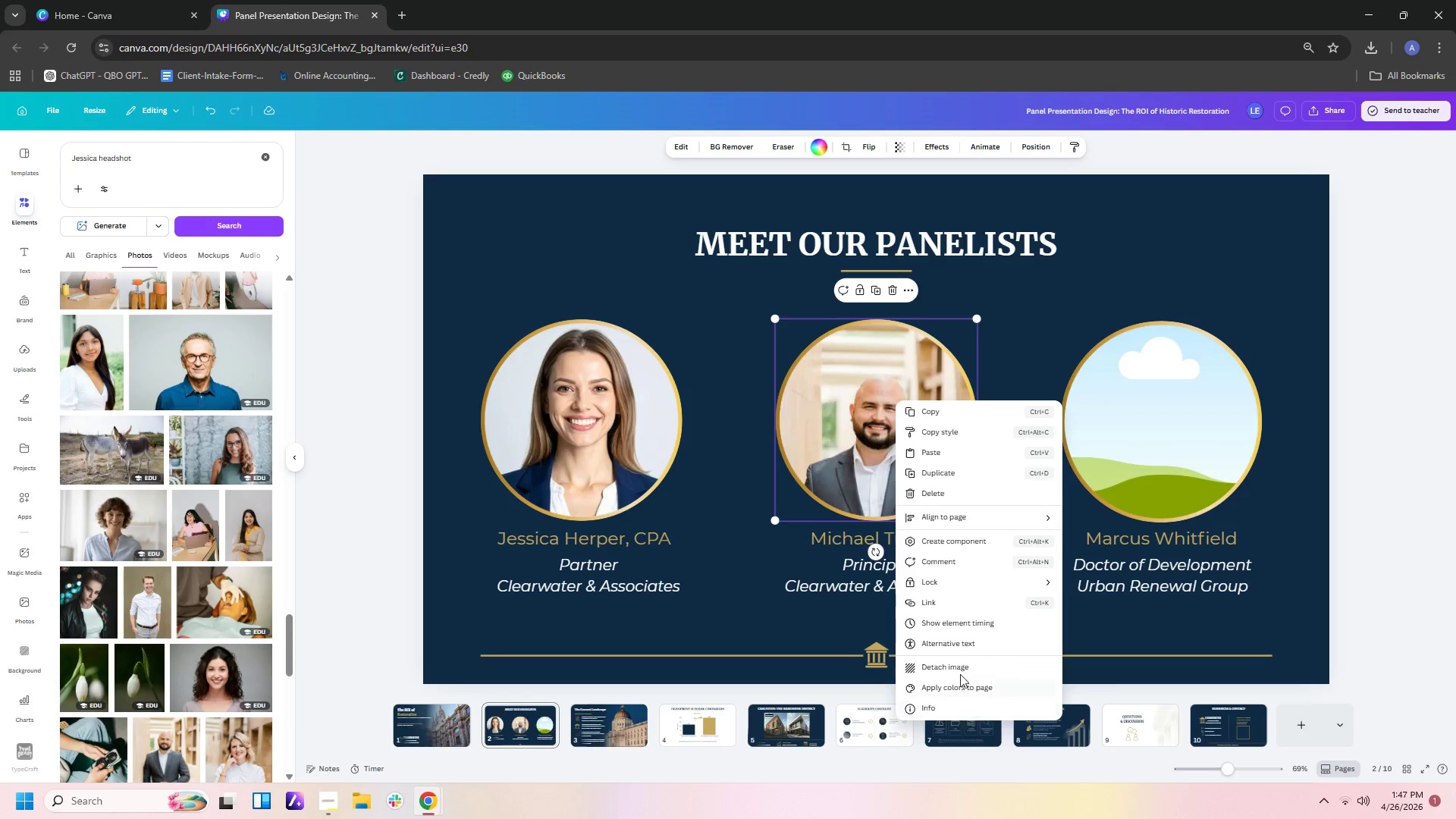 
left_click([960, 666])
 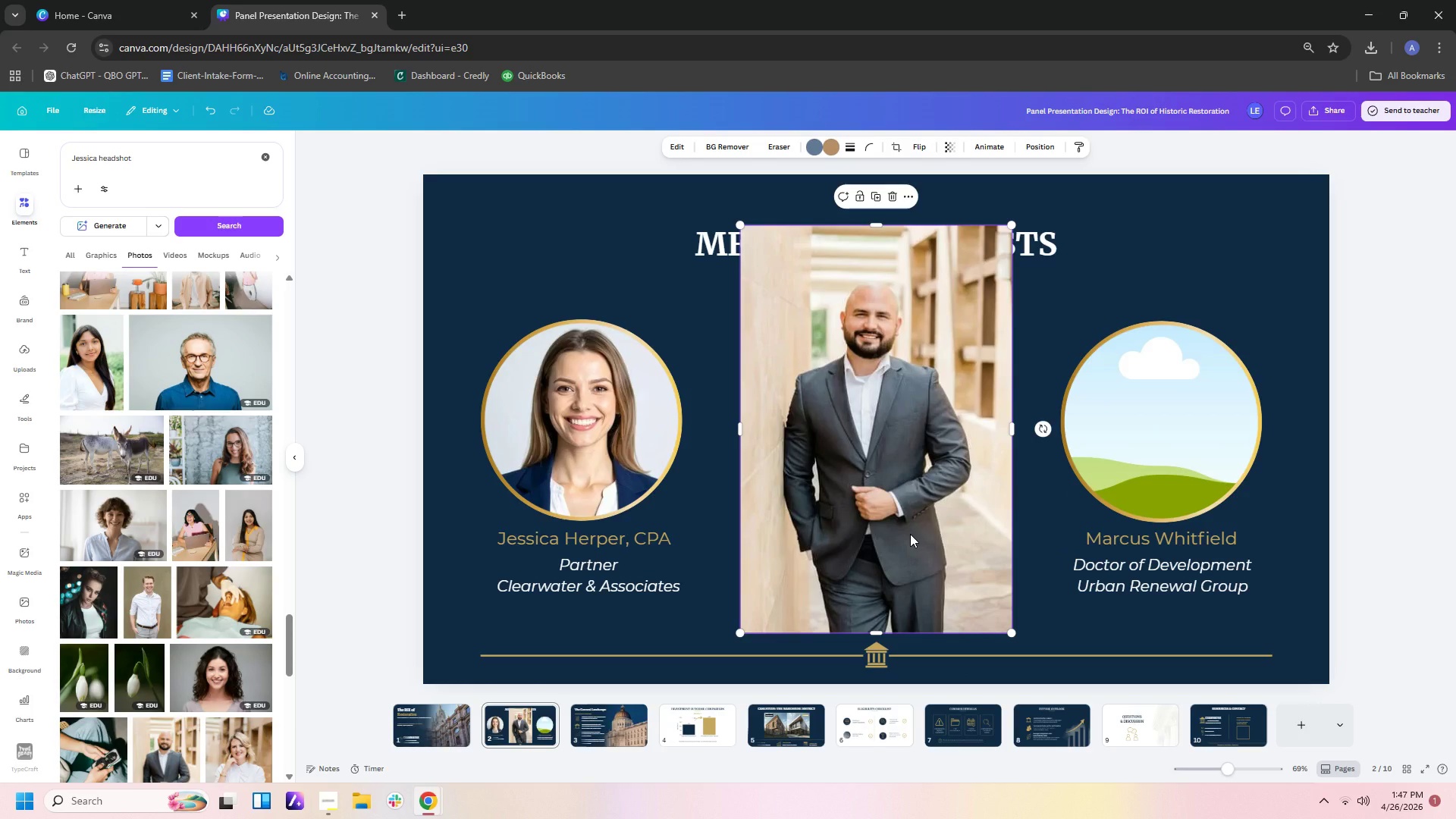 
key(Delete)
 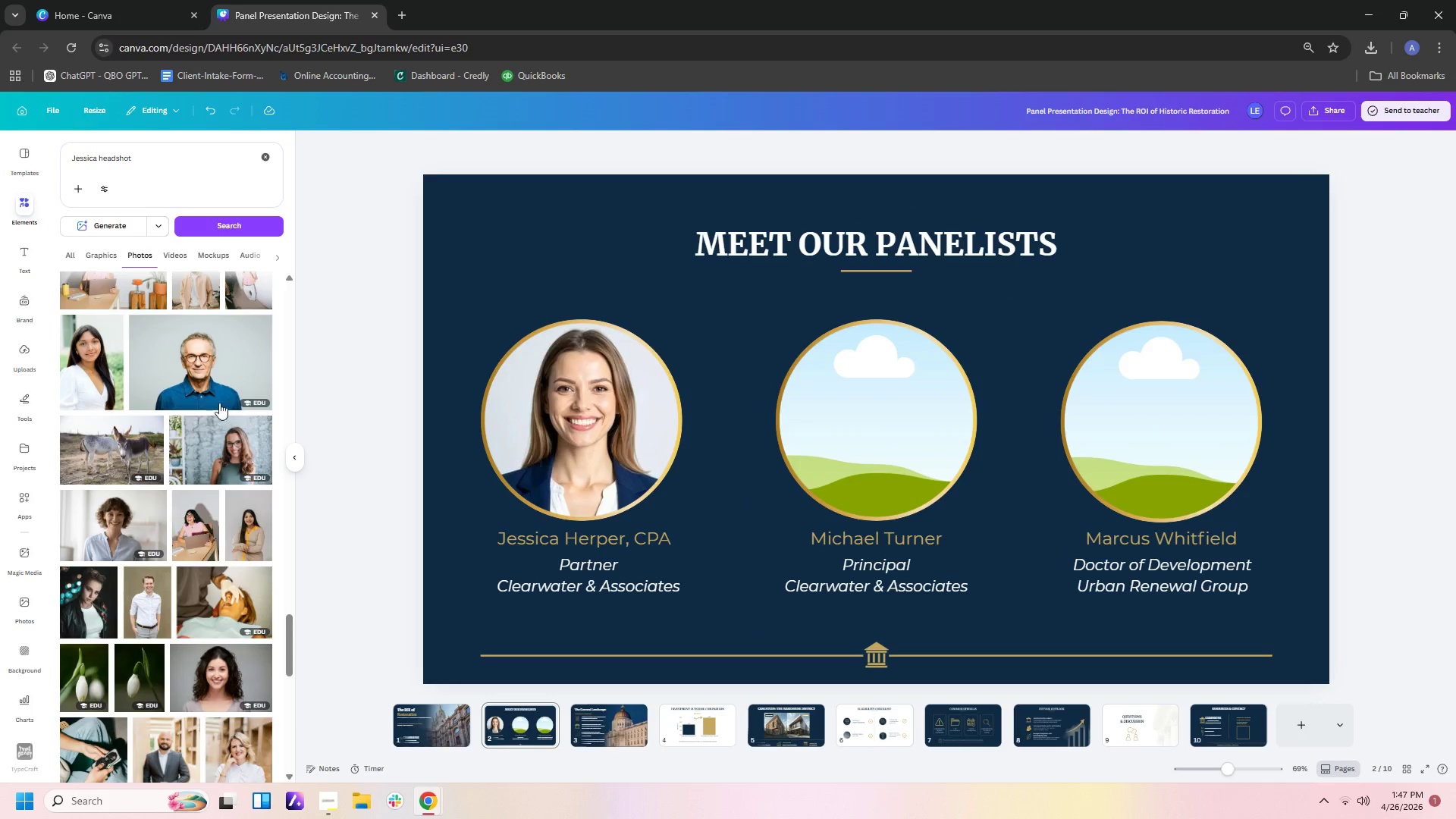 
scroll: coordinate [174, 566], scroll_direction: down, amount: 15.0
 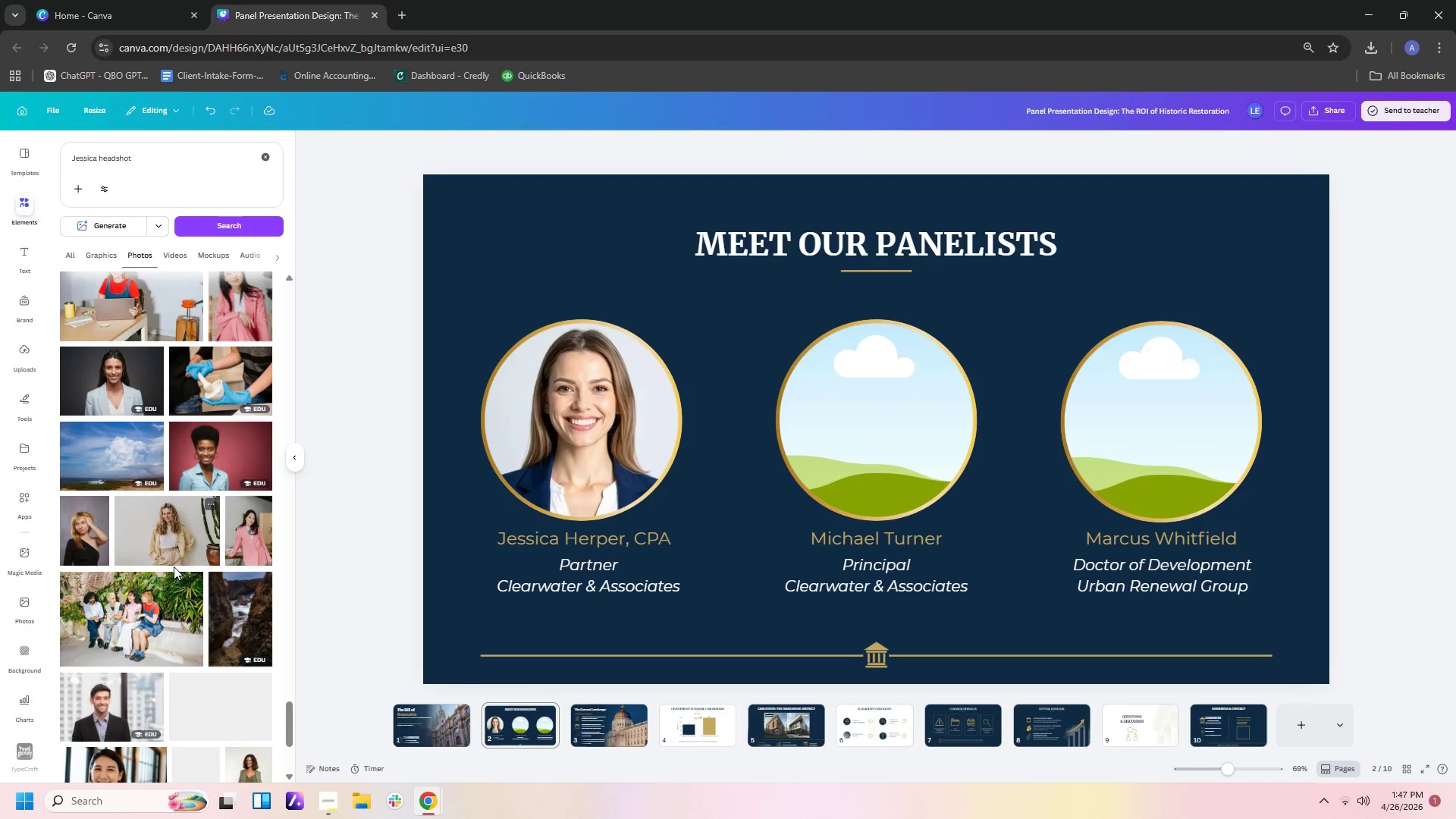 
scroll: coordinate [174, 566], scroll_direction: down, amount: 1.0
 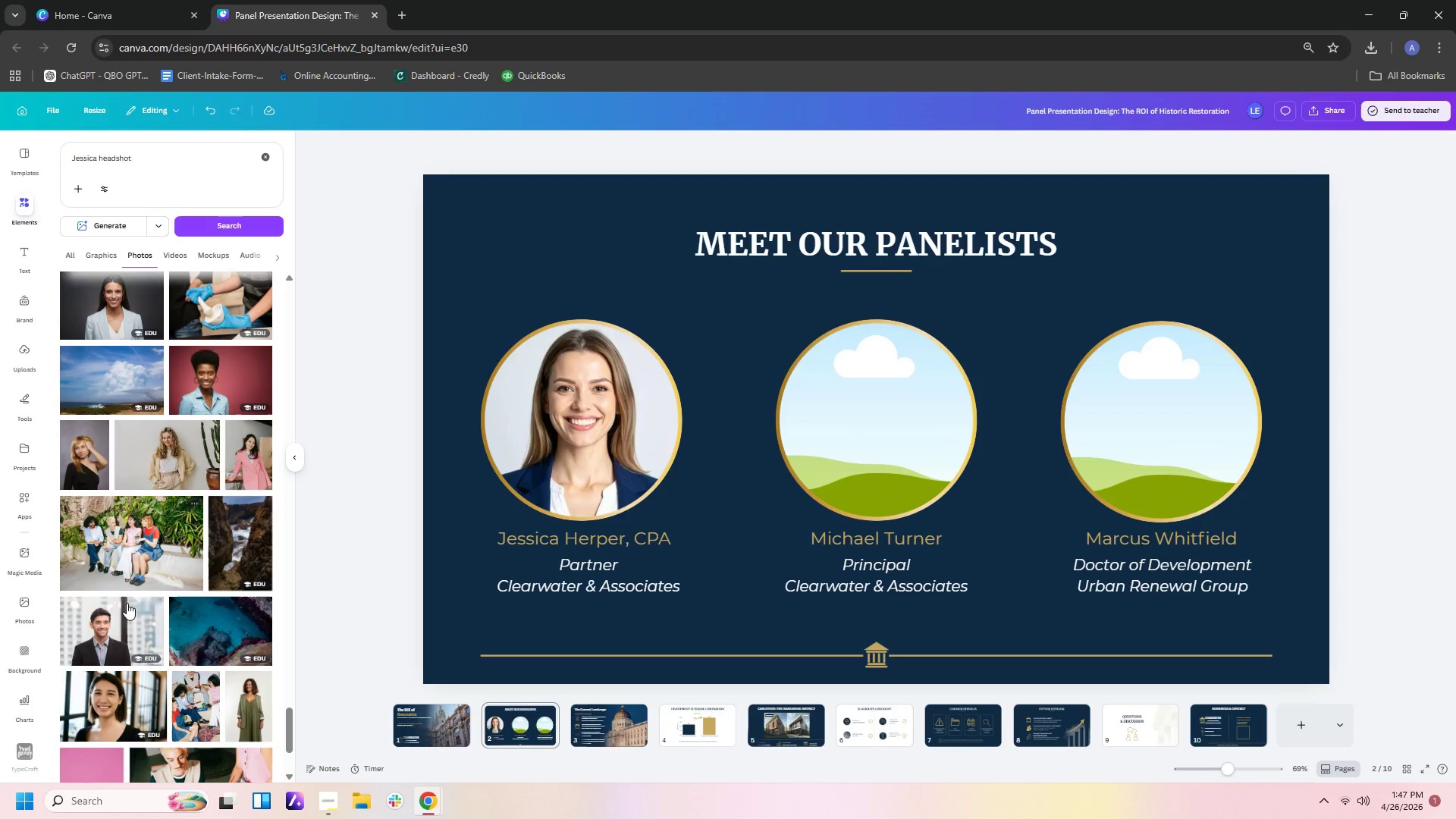 
left_click([101, 625])
 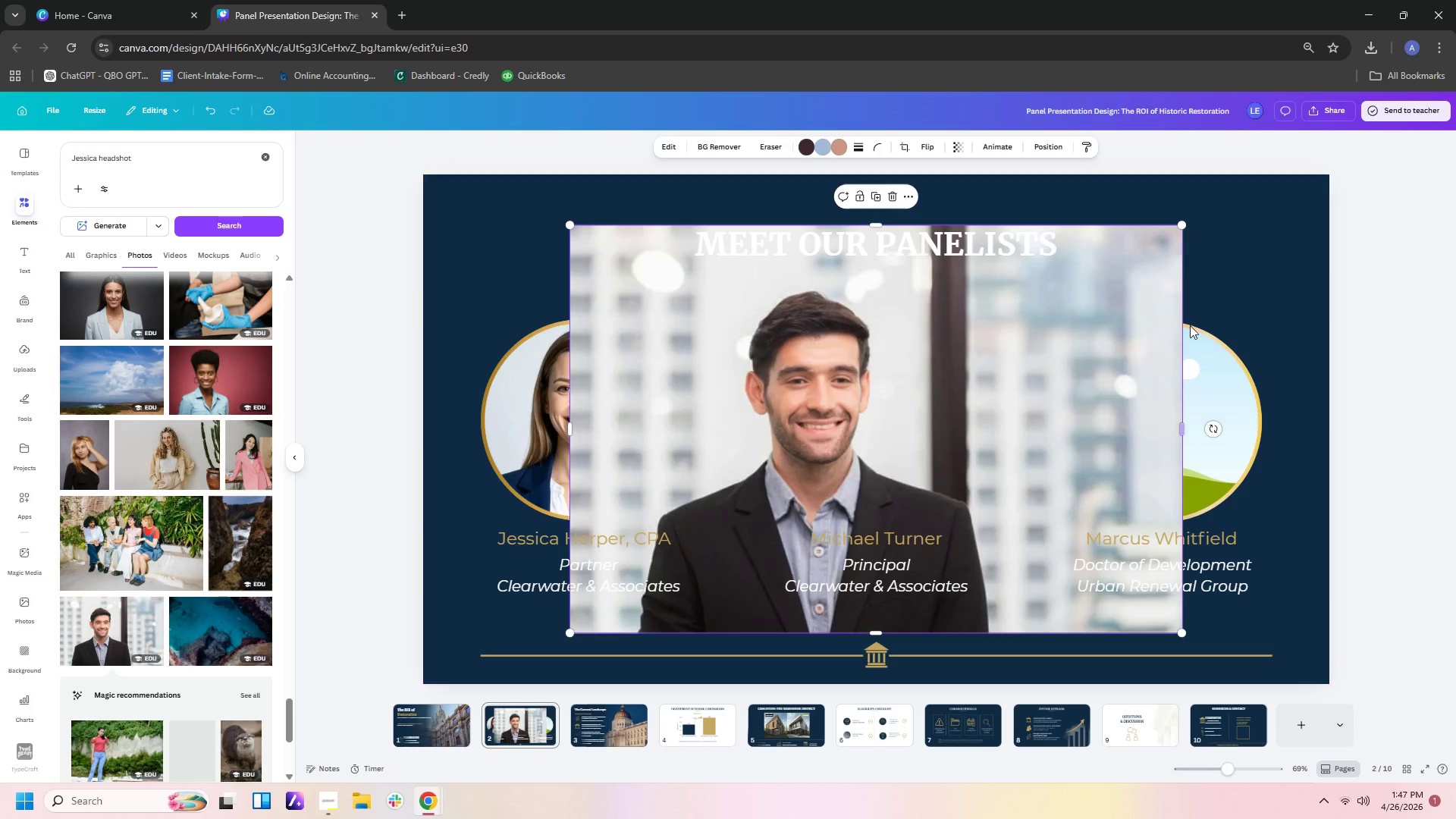 
left_click_drag(start_coordinate=[1185, 429], to_coordinate=[1037, 441])
 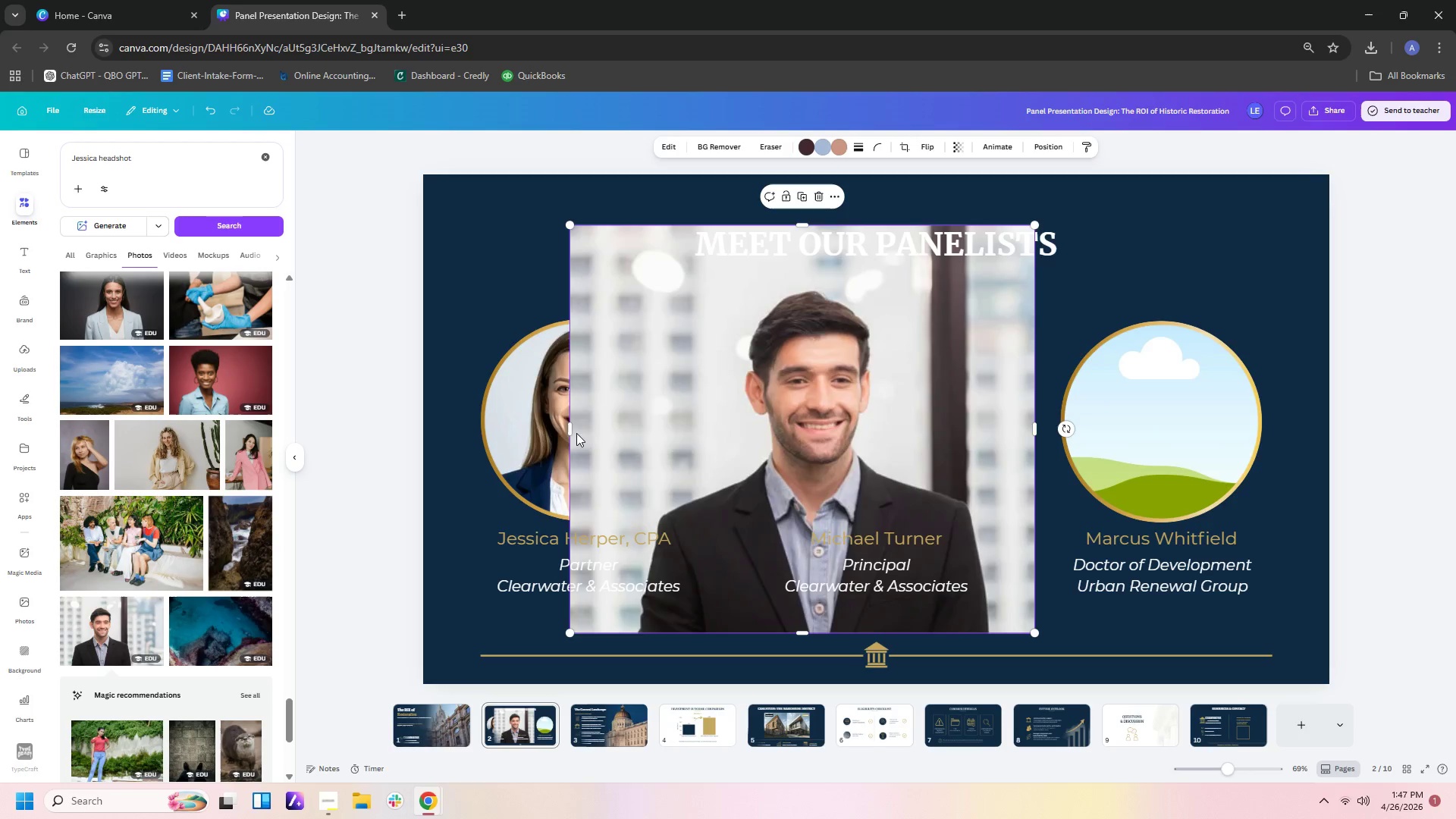 
left_click_drag(start_coordinate=[568, 431], to_coordinate=[642, 436])
 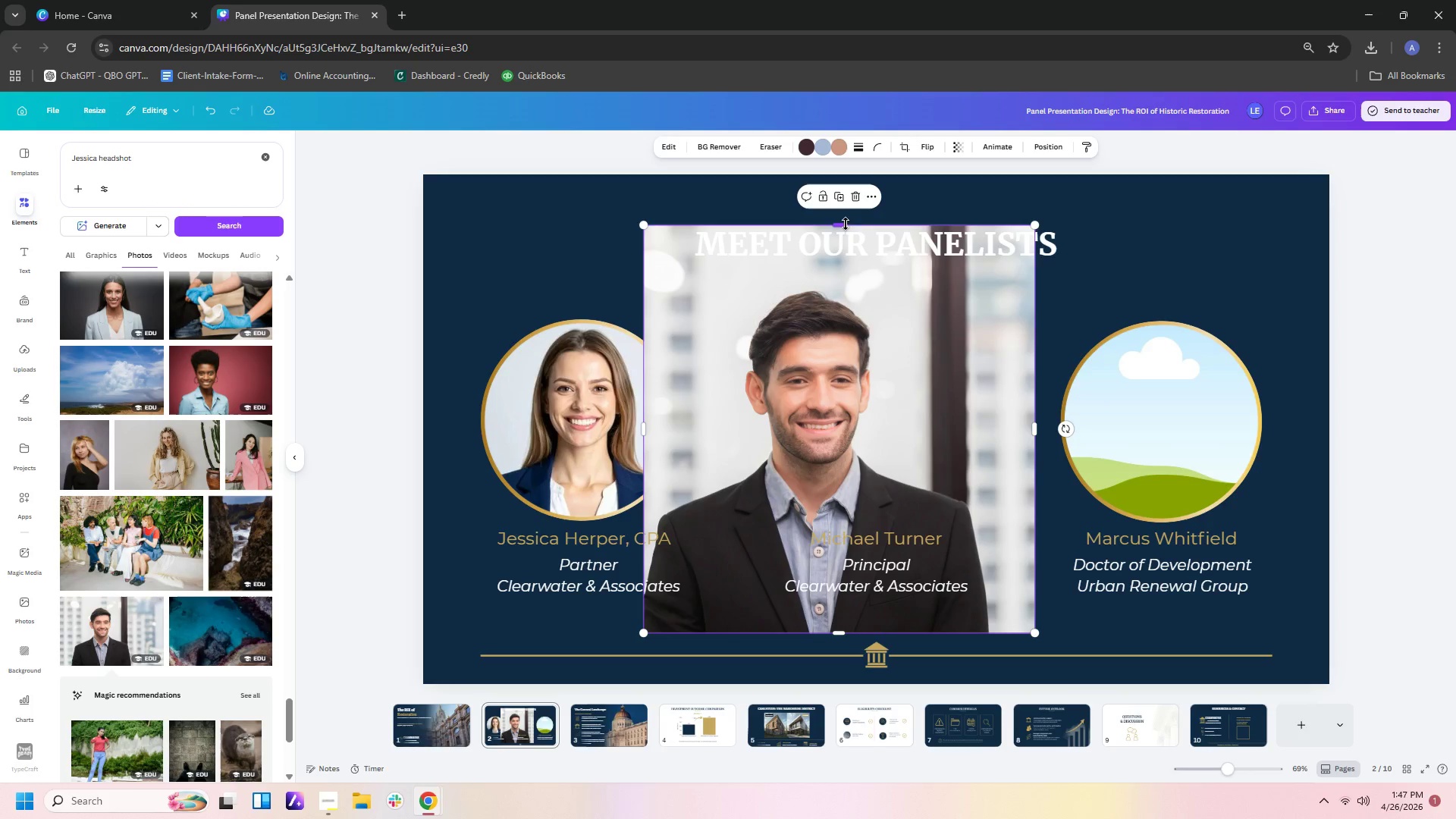 
left_click_drag(start_coordinate=[847, 222], to_coordinate=[847, 278])
 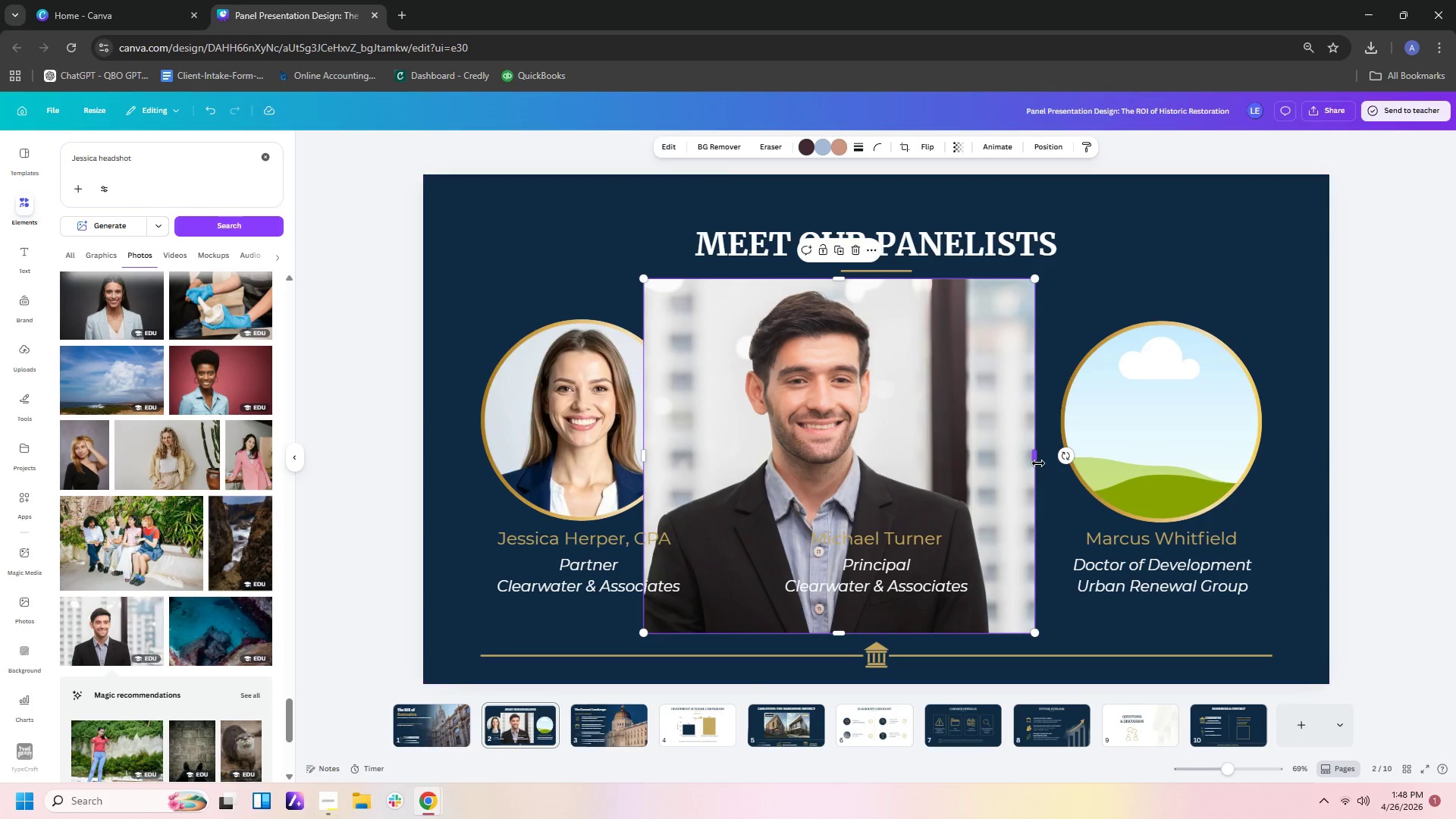 
left_click_drag(start_coordinate=[1036, 460], to_coordinate=[998, 459])
 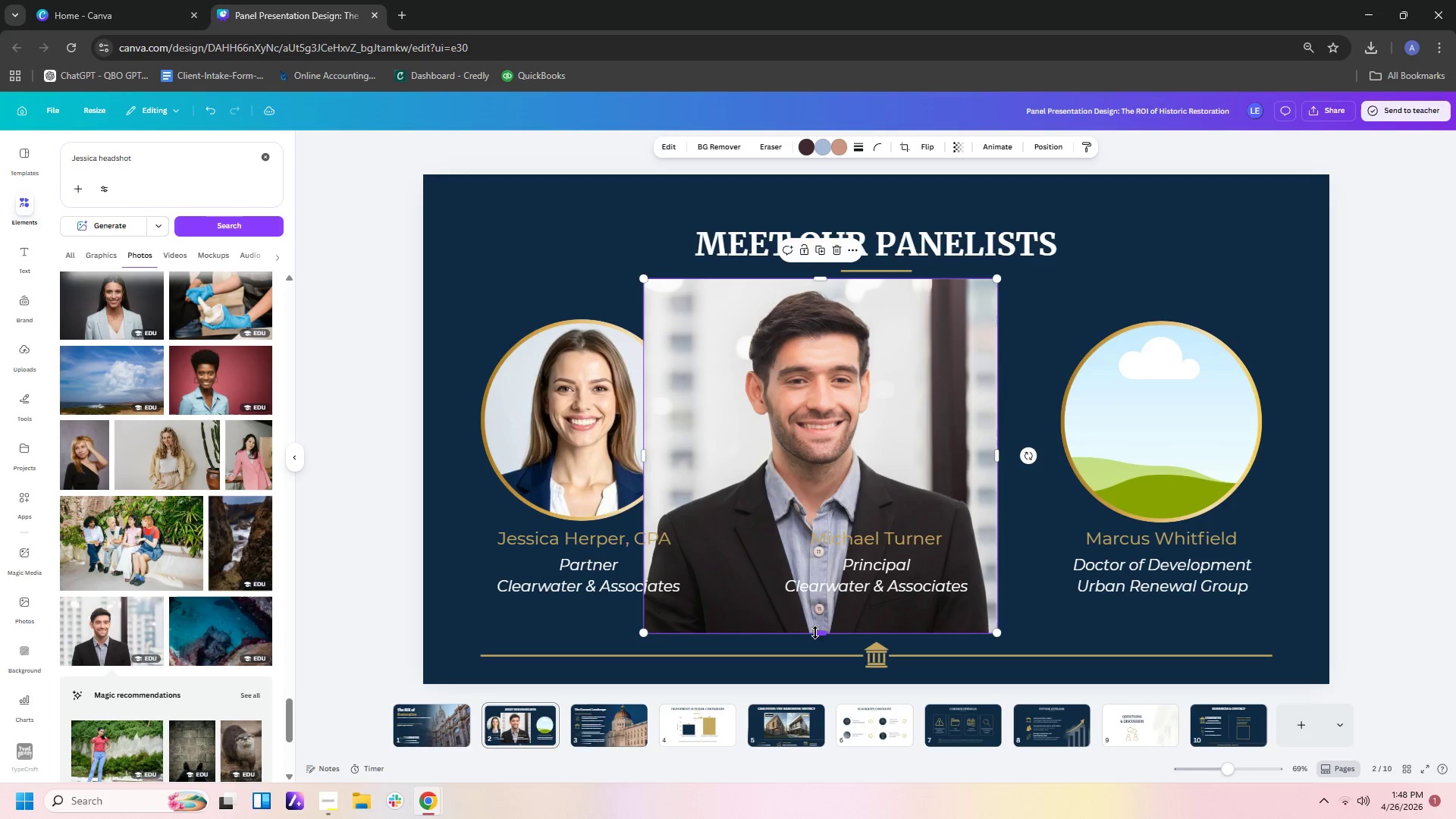 
left_click_drag(start_coordinate=[819, 630], to_coordinate=[813, 573])
 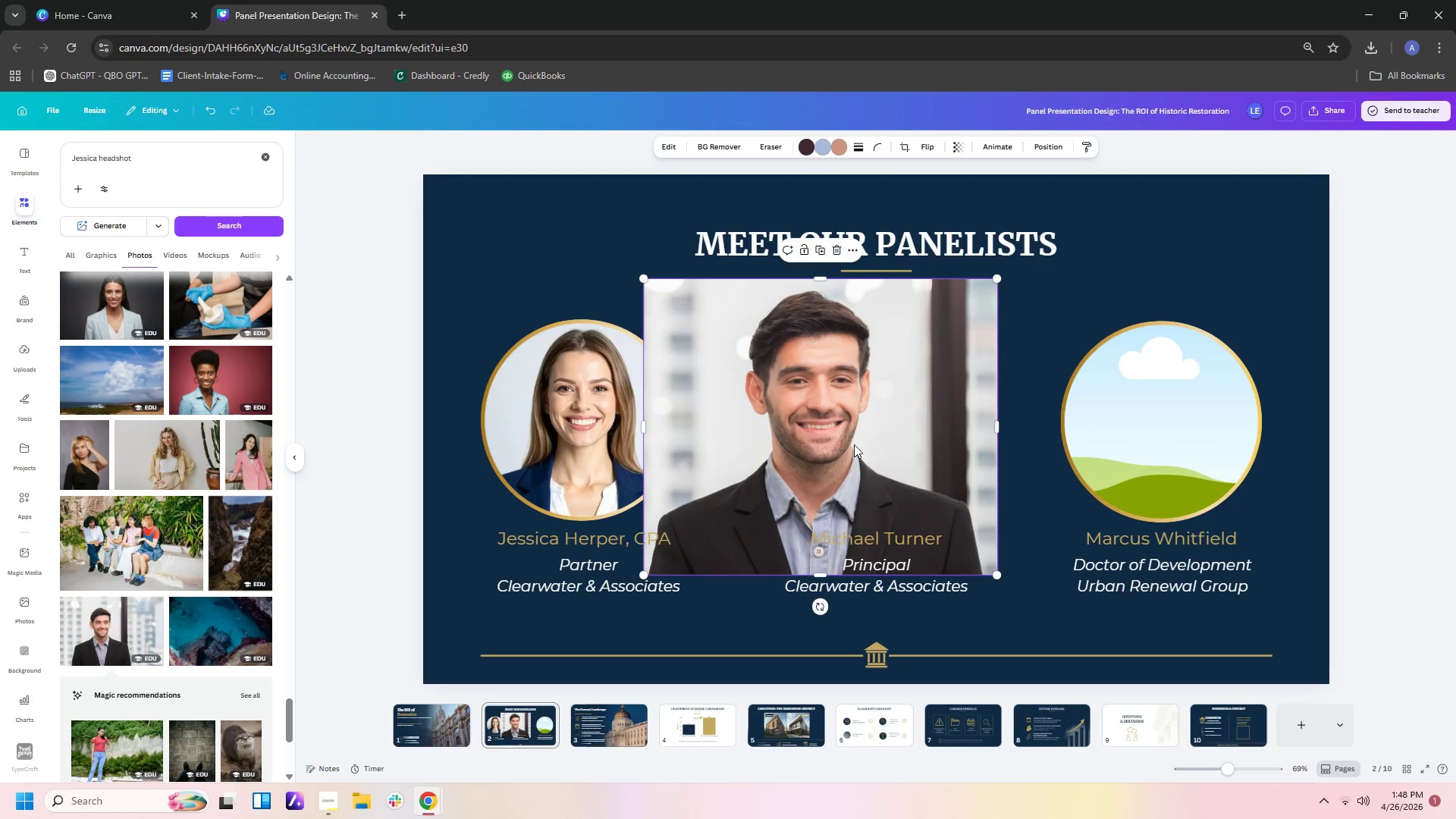 
left_click_drag(start_coordinate=[854, 444], to_coordinate=[917, 448])
 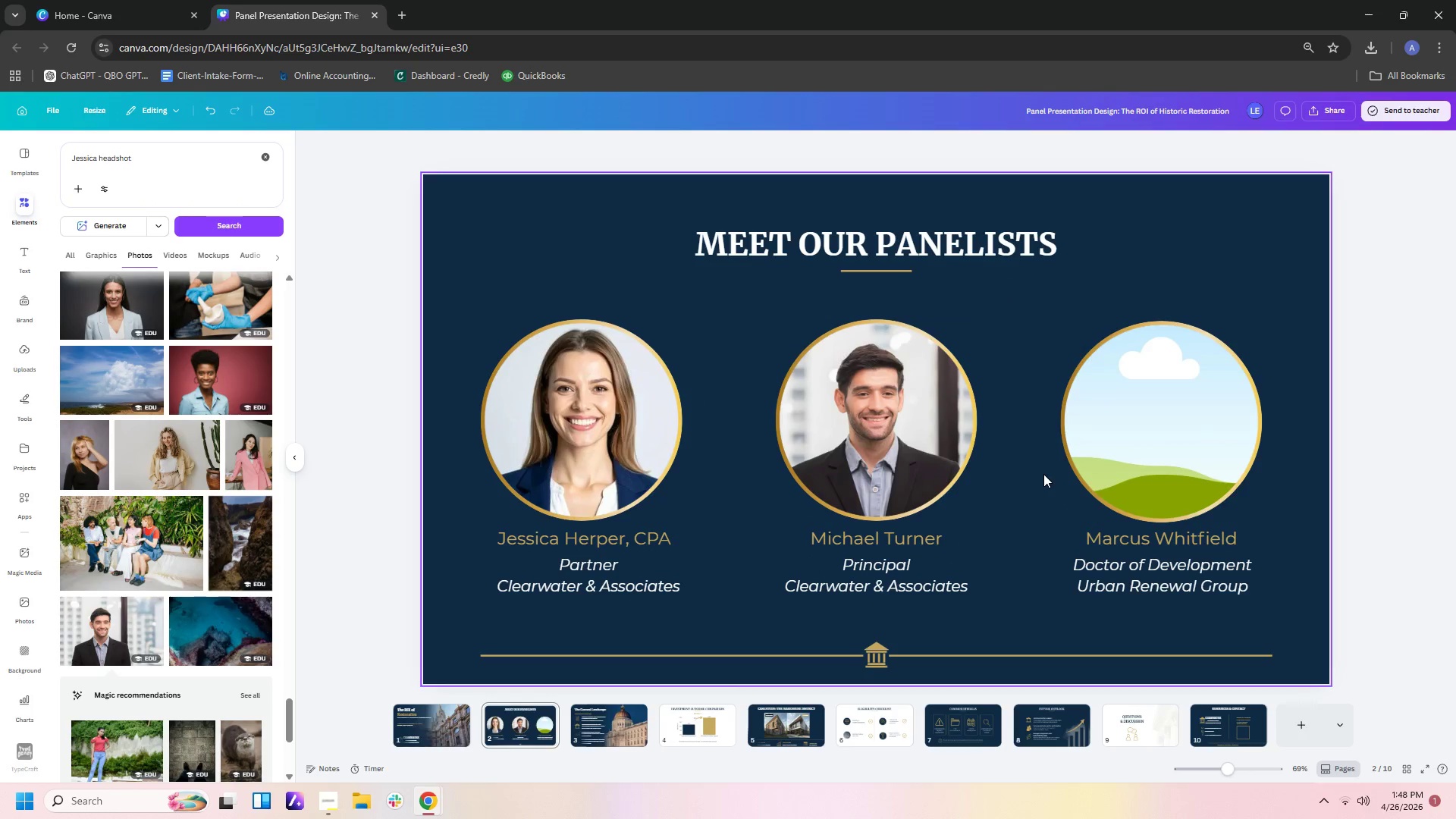 
left_click([1043, 474])
 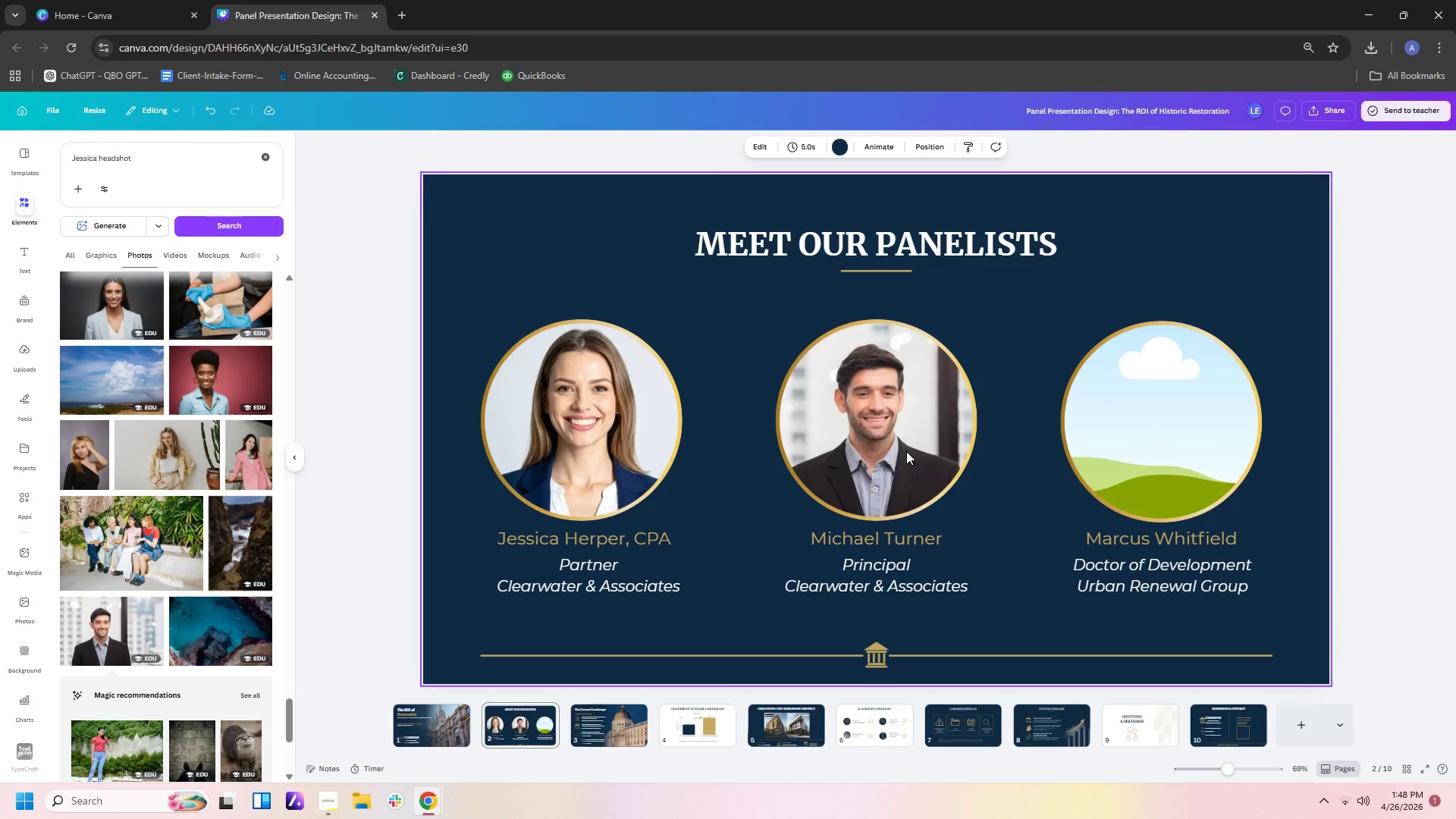 
left_click([71, 292])
 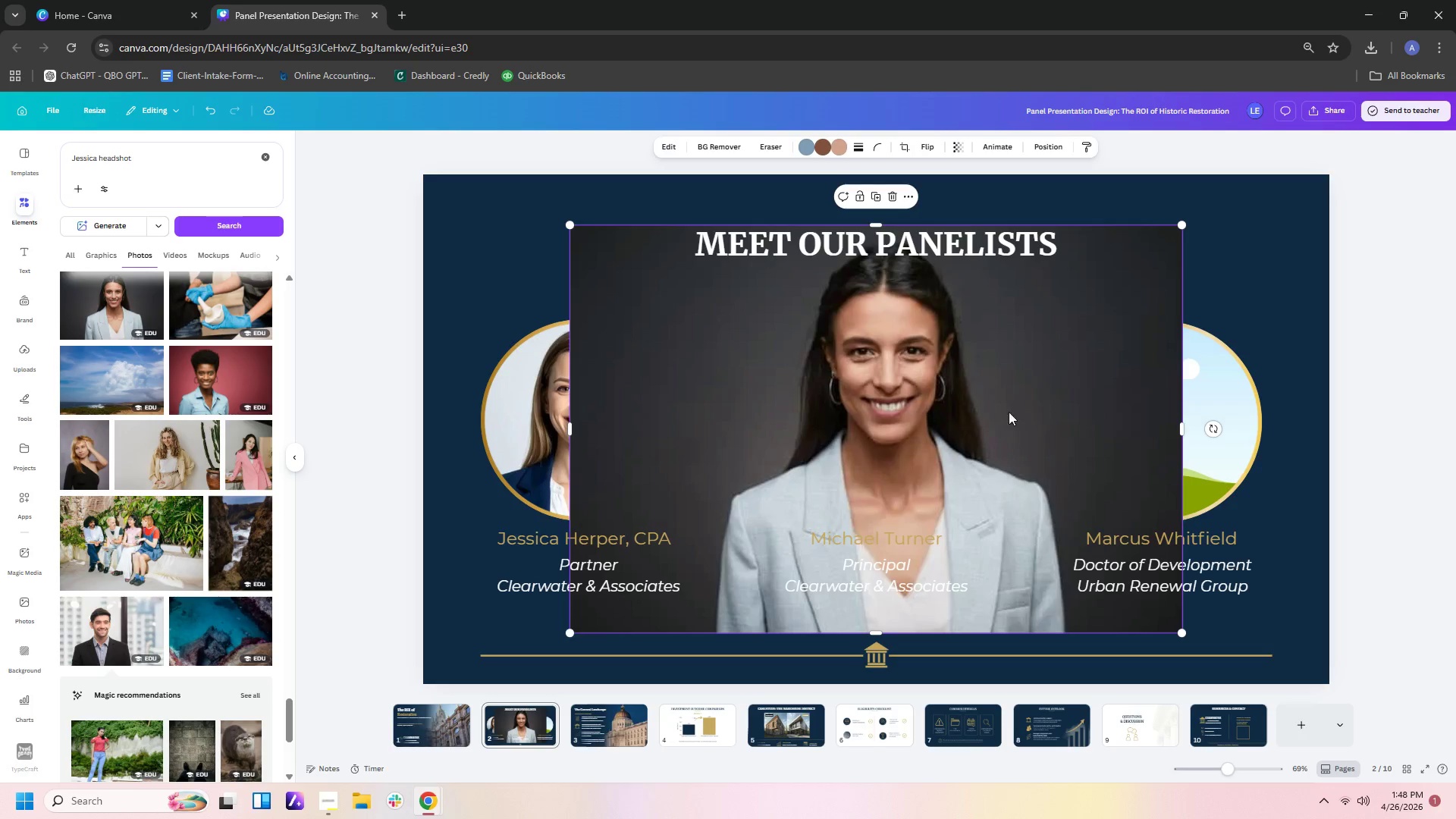 
left_click_drag(start_coordinate=[898, 431], to_coordinate=[1175, 447])
 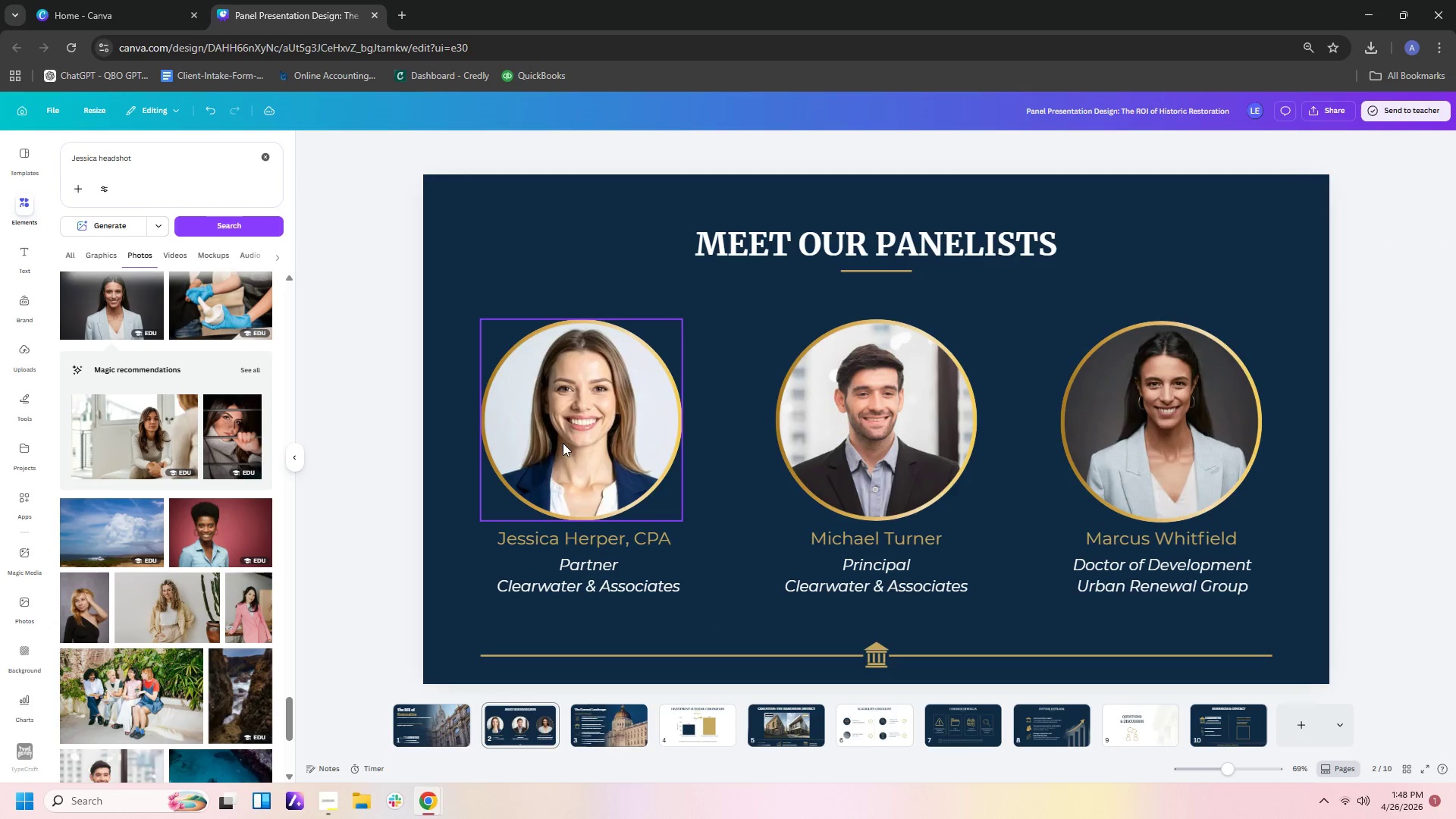 
left_click([548, 431])
 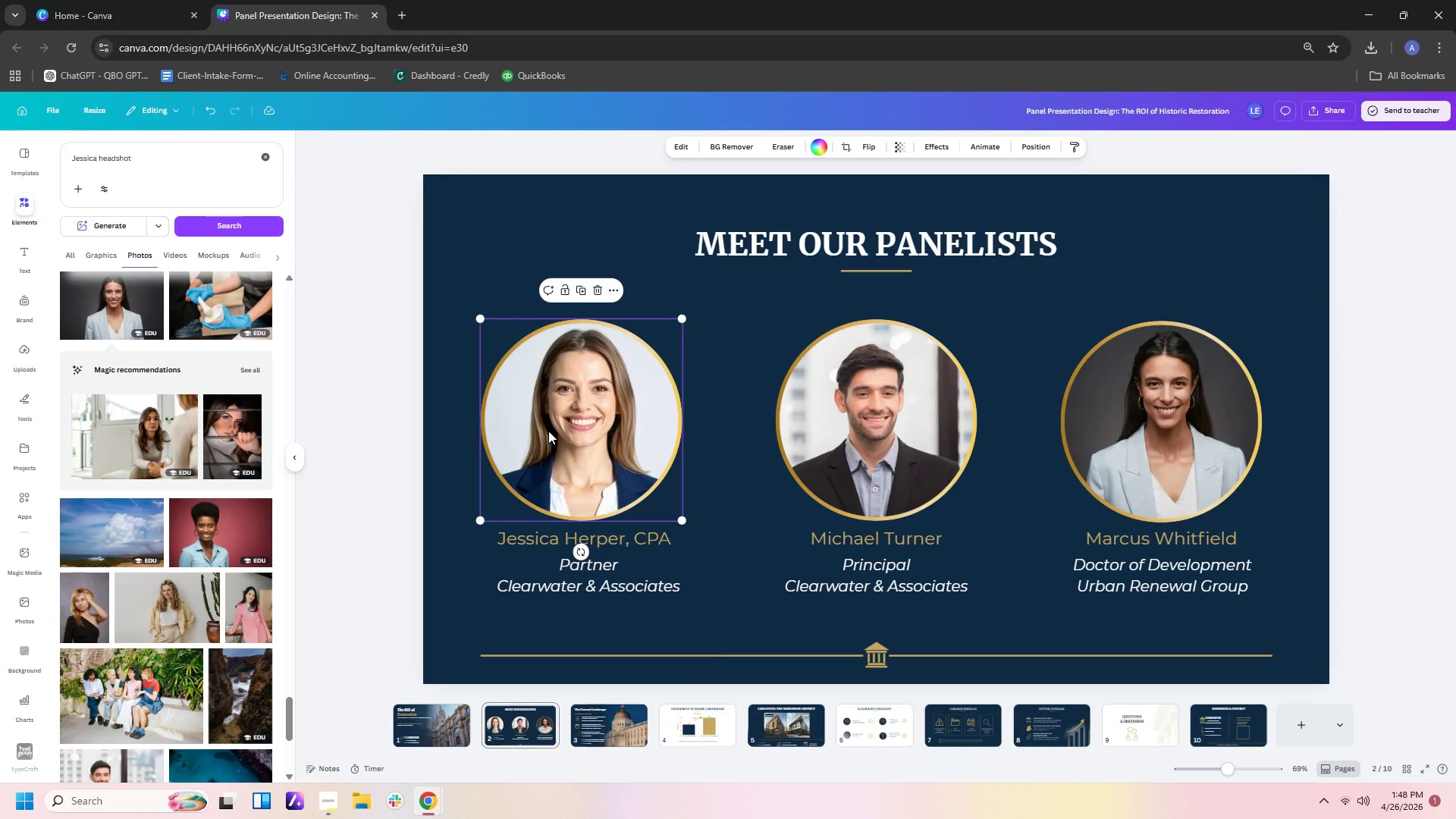 
right_click([548, 431])
 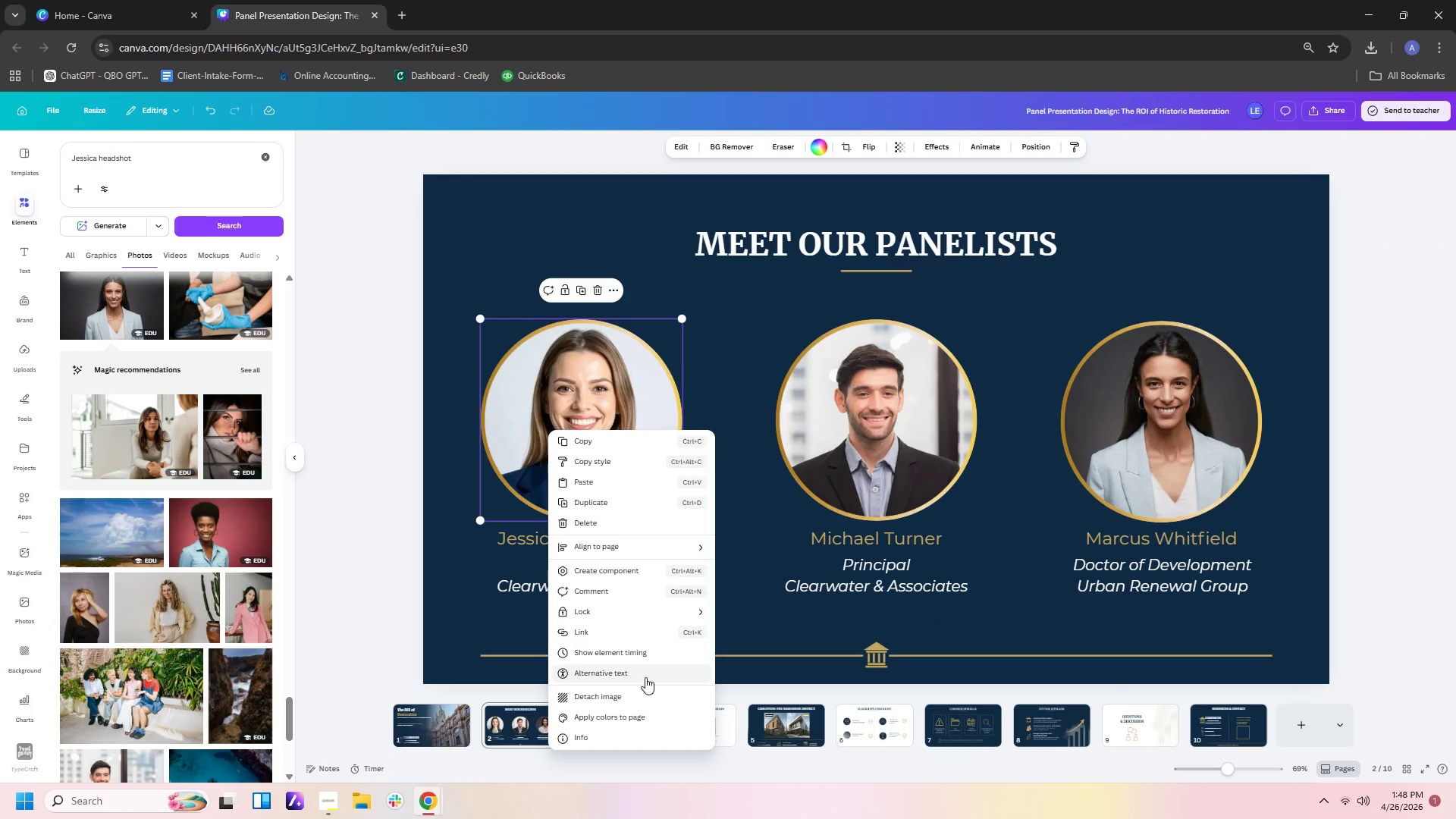 
left_click([644, 698])
 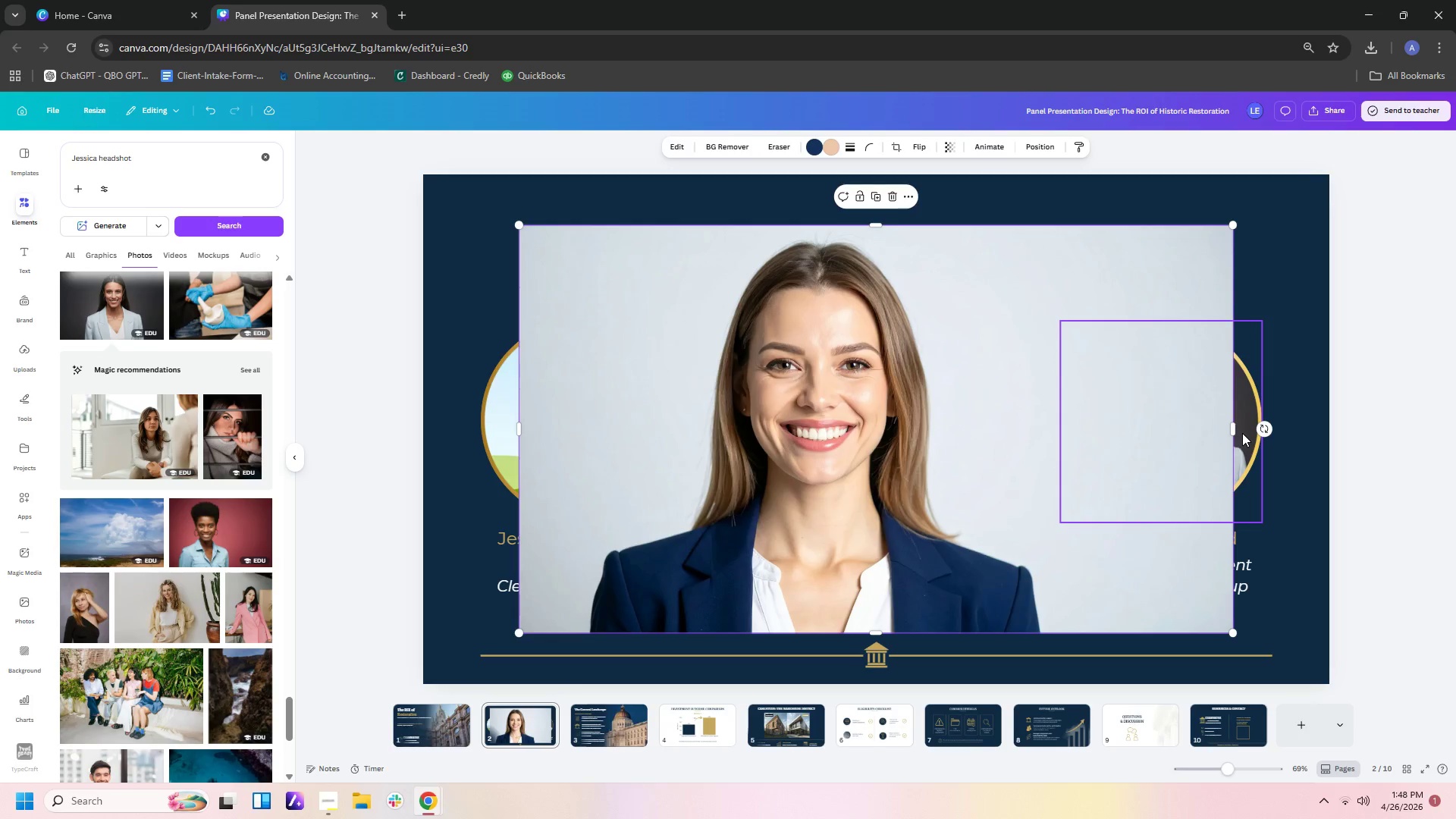 
left_click_drag(start_coordinate=[1235, 428], to_coordinate=[1131, 425])
 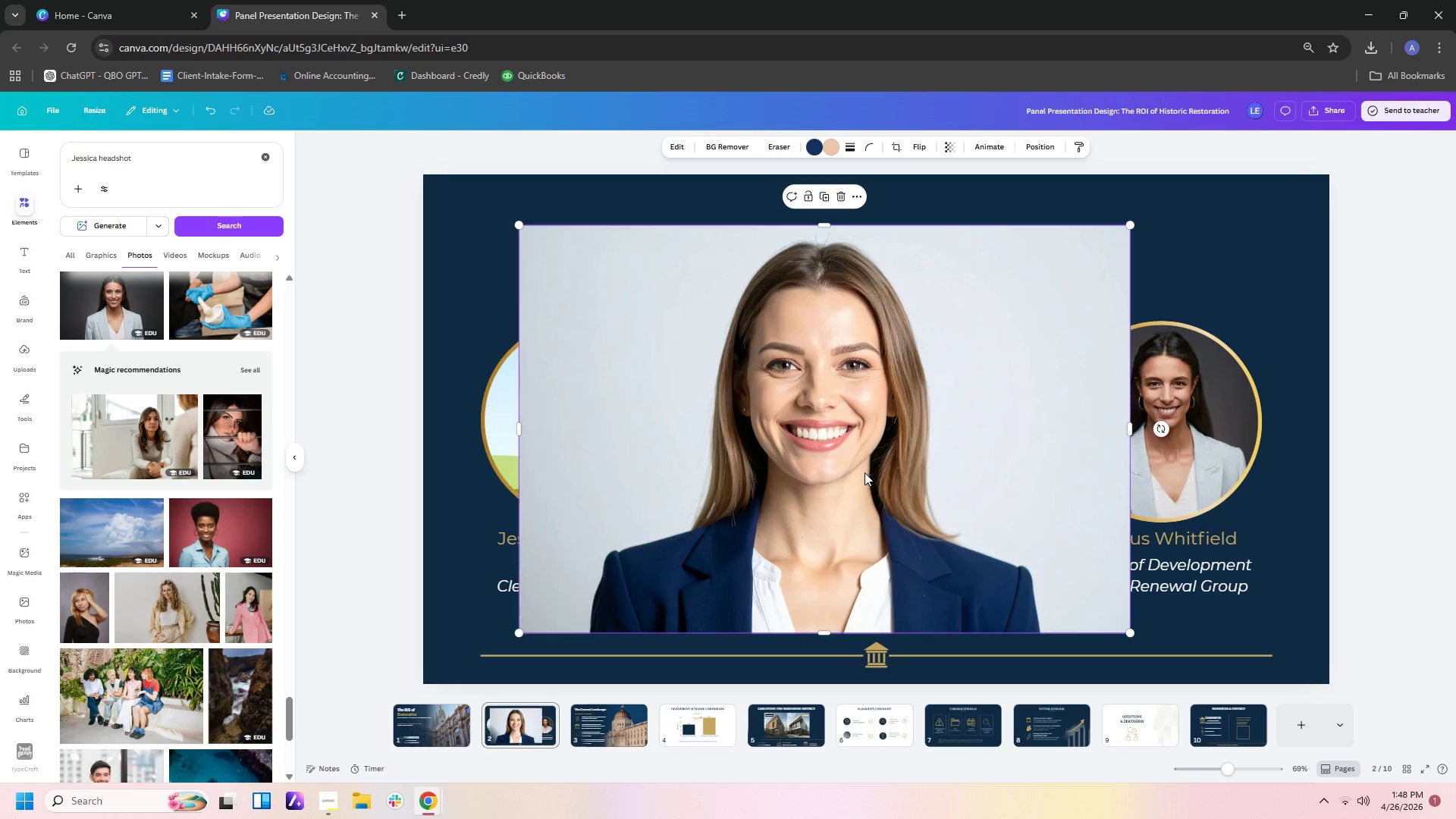 
left_click_drag(start_coordinate=[864, 472], to_coordinate=[654, 464])
 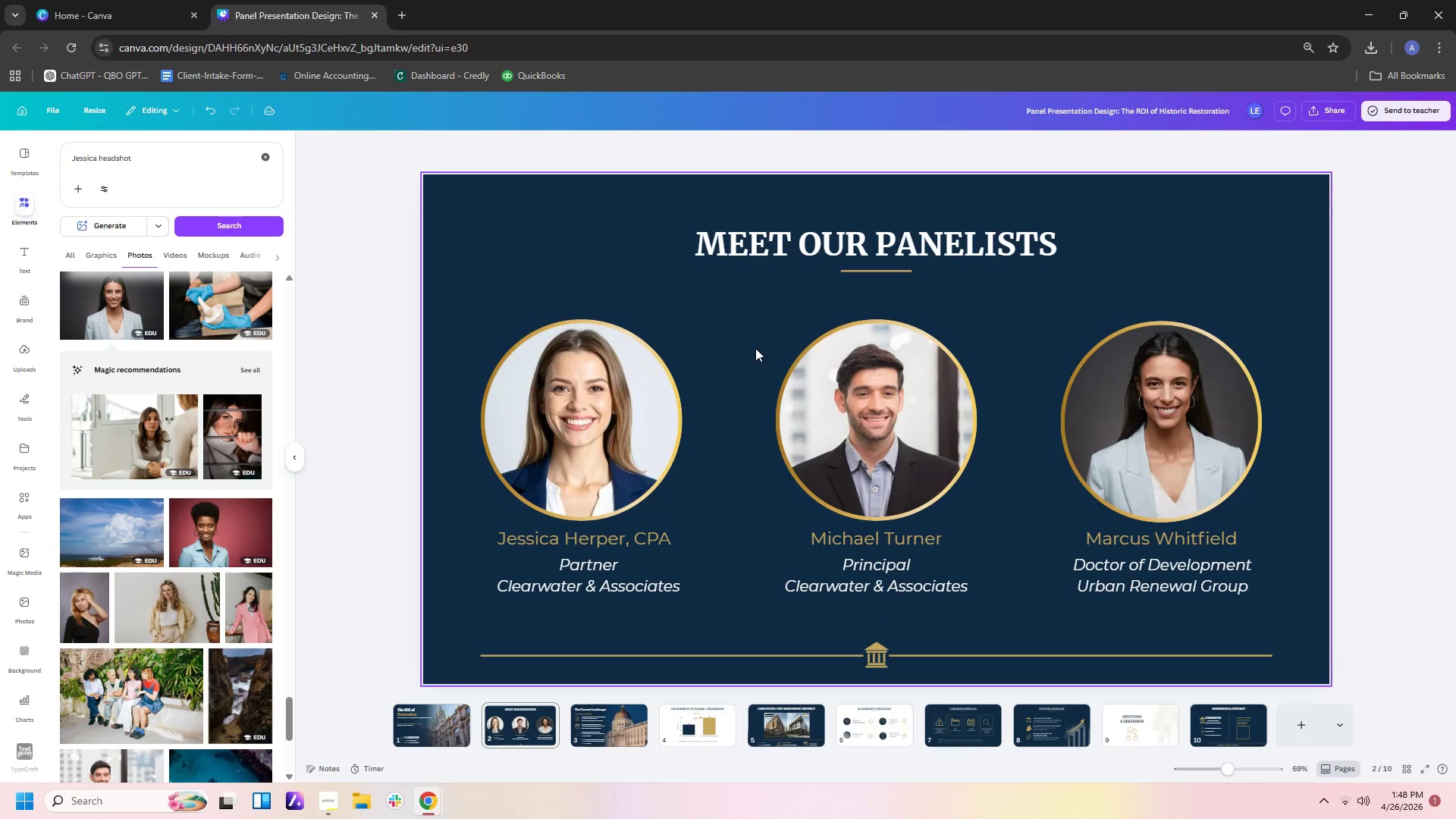 
left_click([736, 338])
 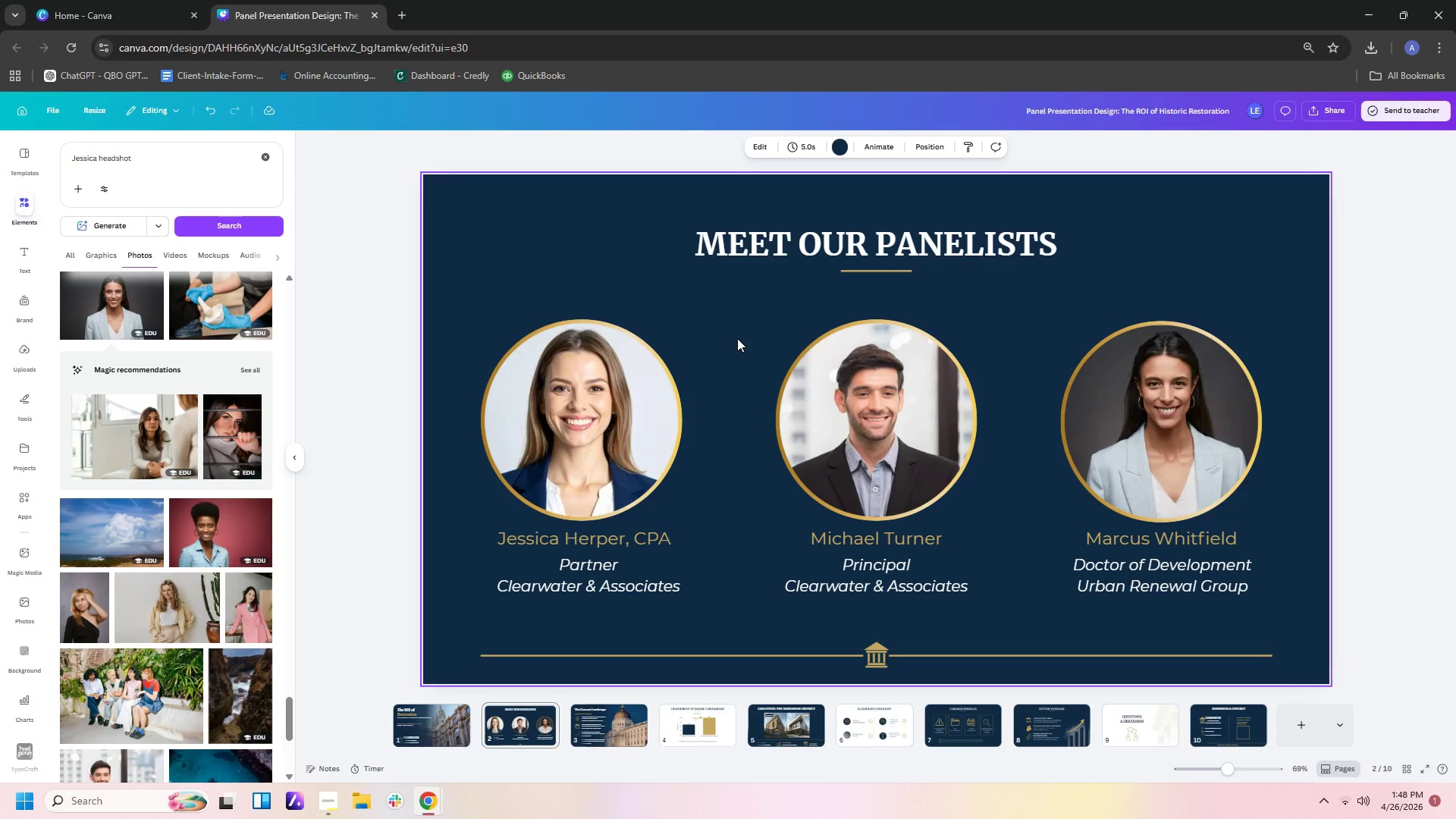 
wait(12.59)
 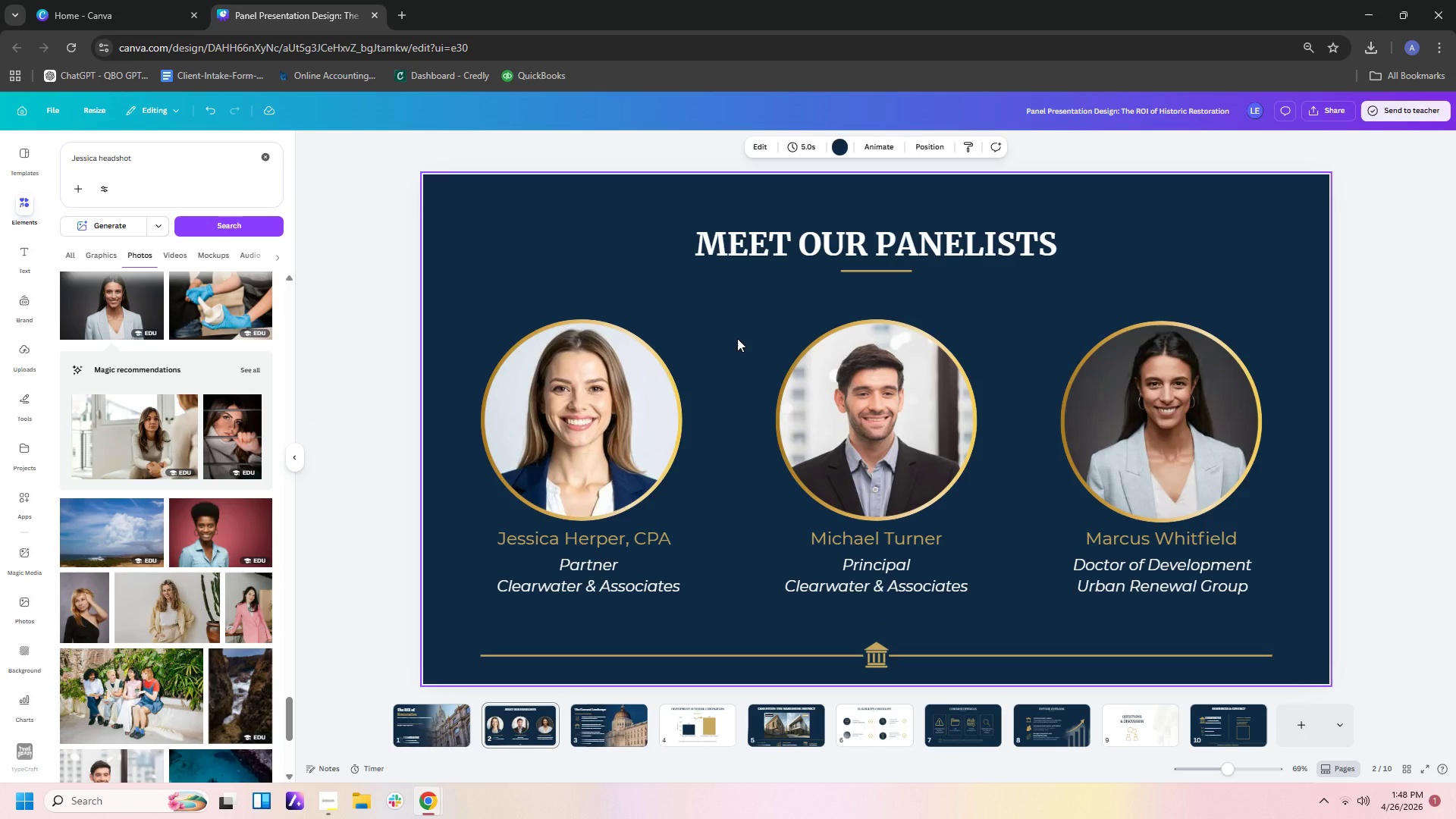 
left_click([1165, 442])
 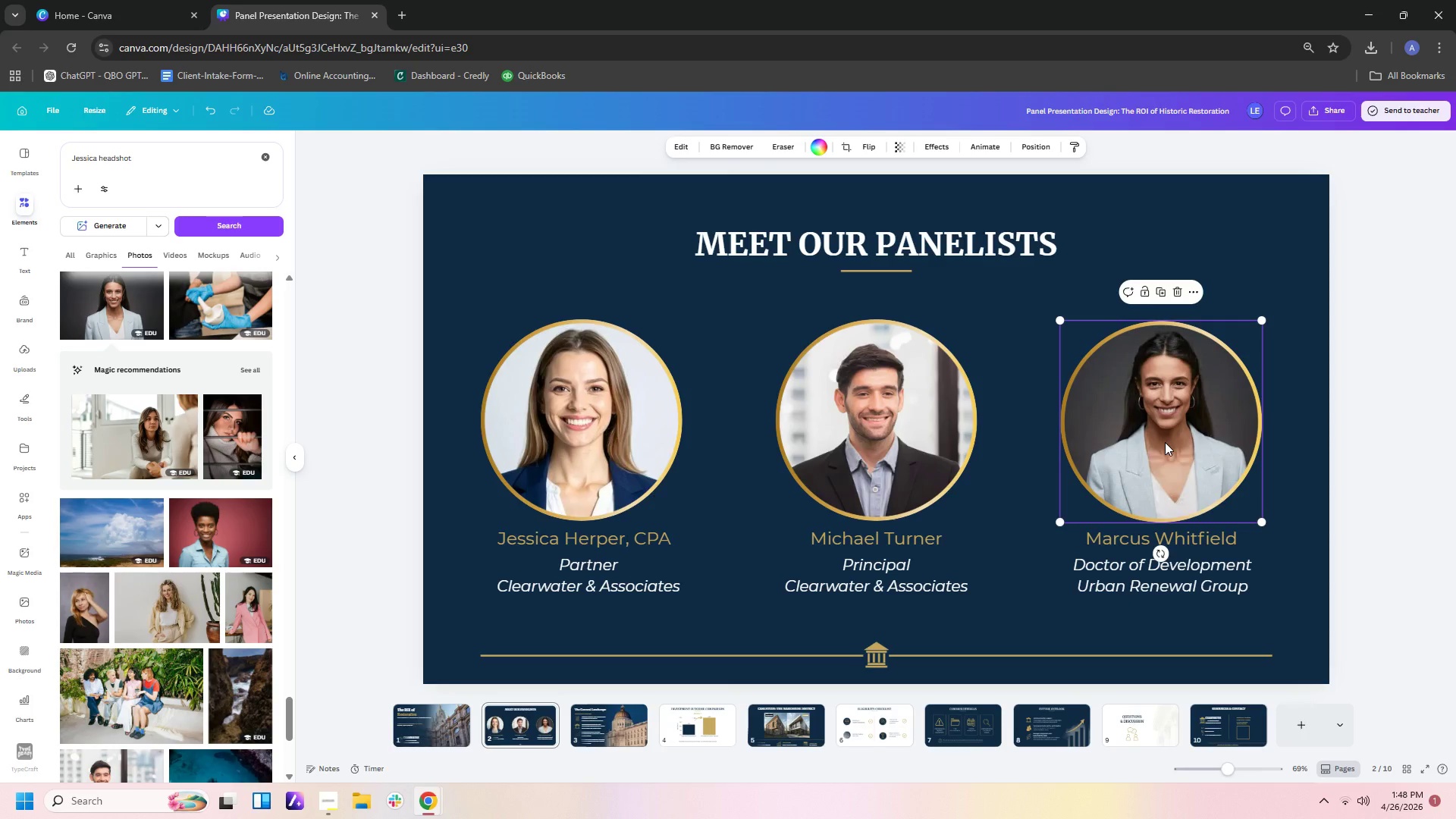 
right_click([1165, 442])
 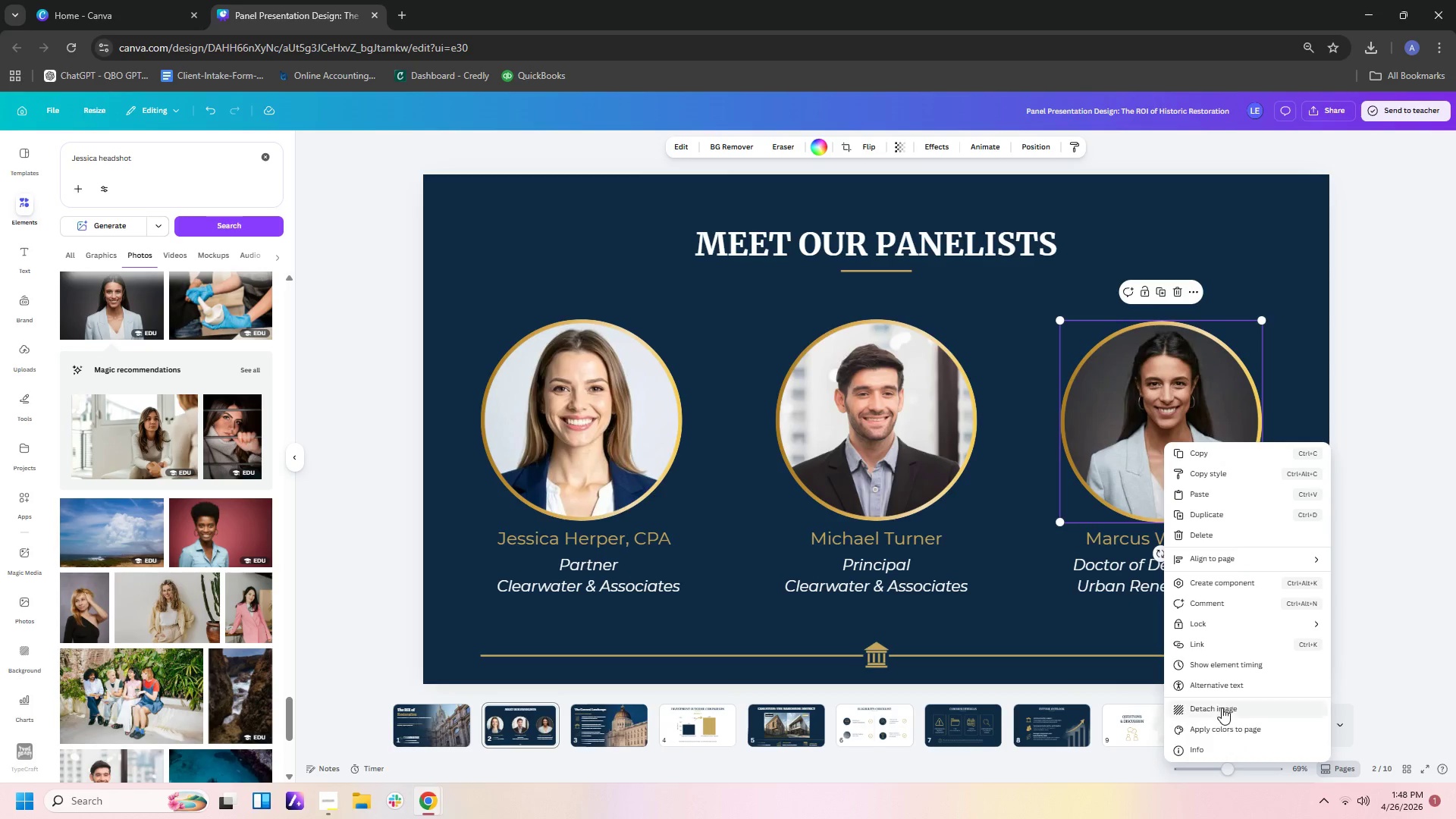 
left_click([1222, 708])
 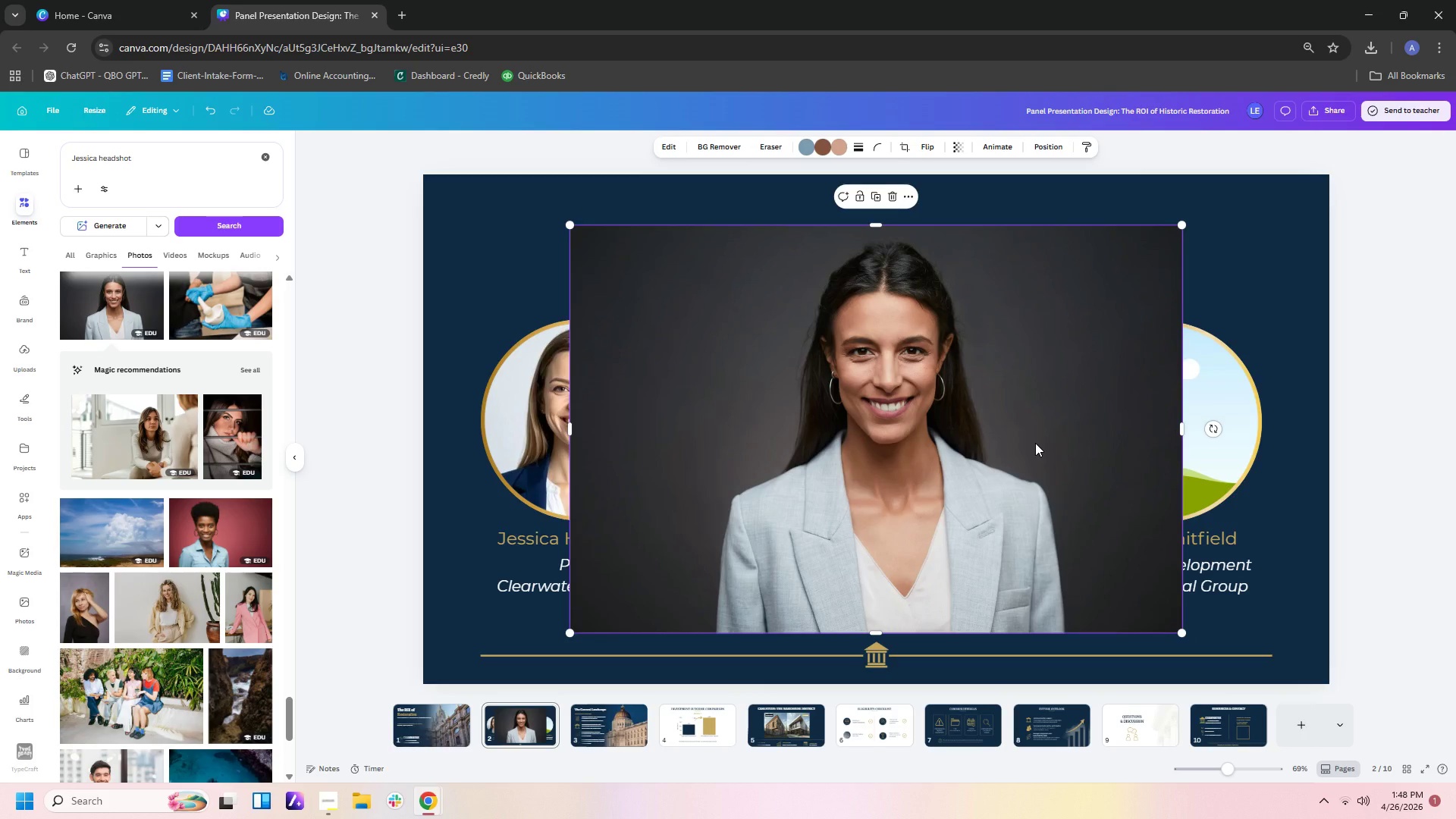 
key(Delete)
 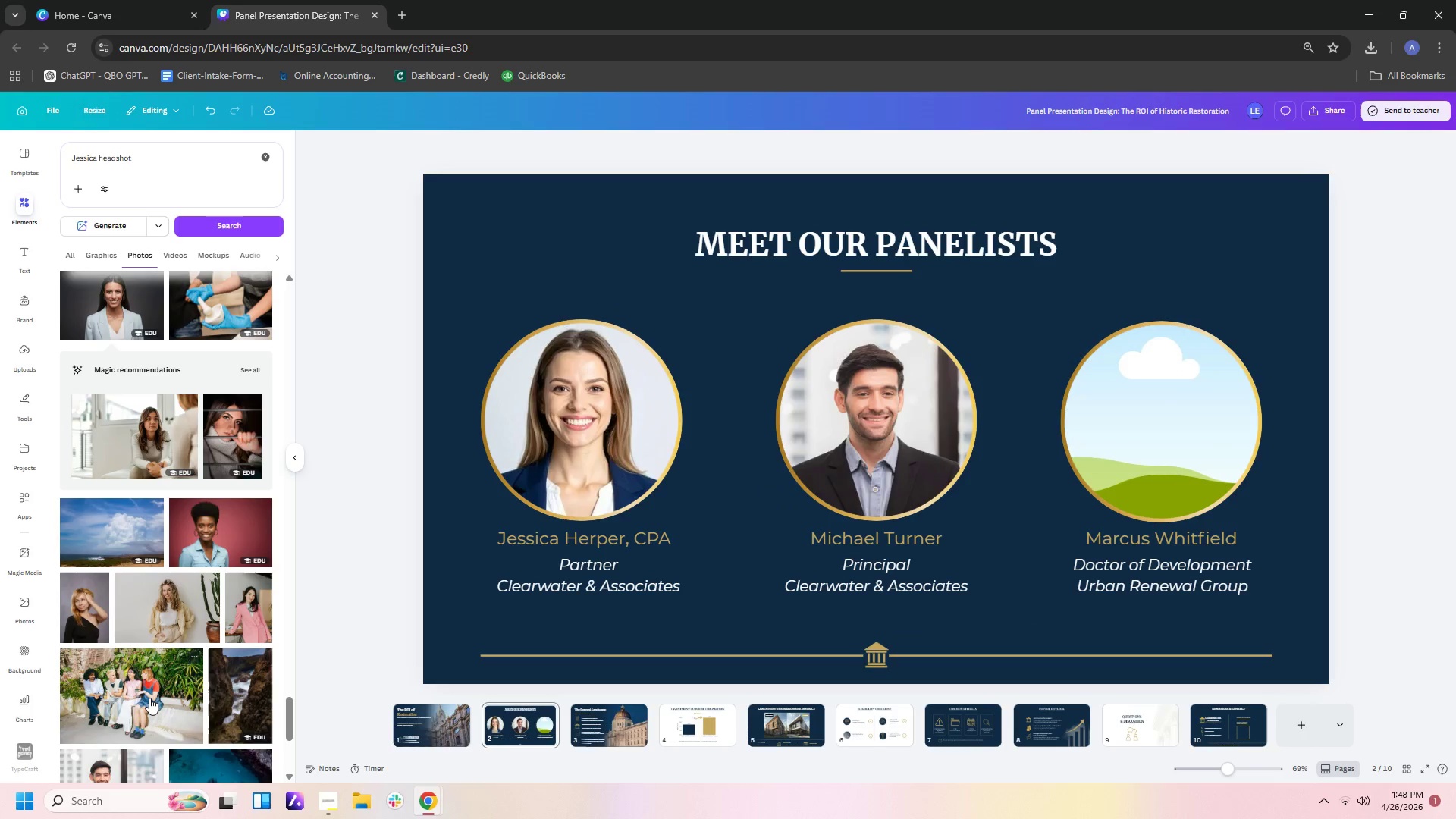 
scroll: coordinate [180, 706], scroll_direction: down, amount: 11.0
 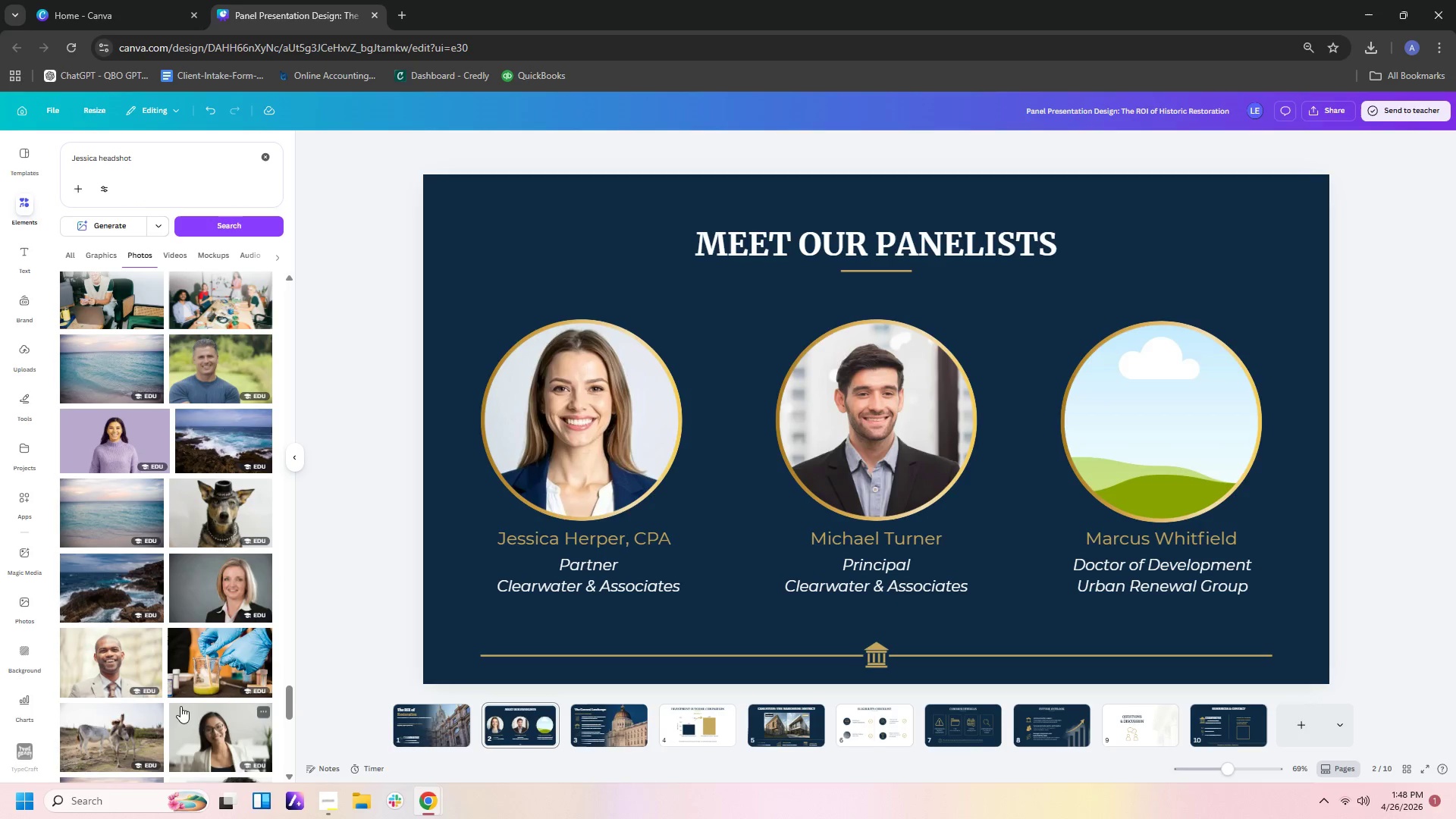 
left_click([111, 669])
 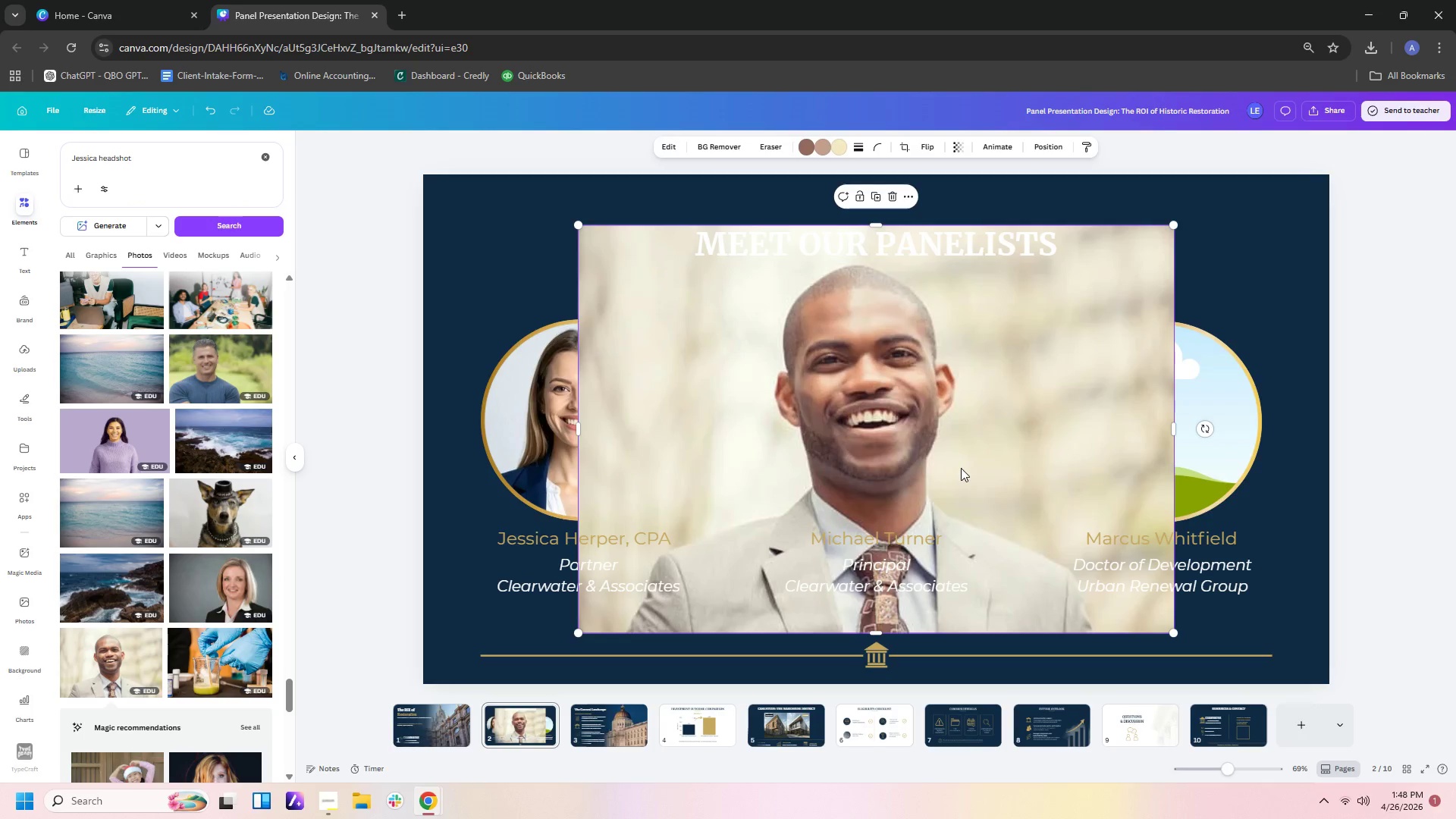 
left_click_drag(start_coordinate=[942, 479], to_coordinate=[1219, 498])
 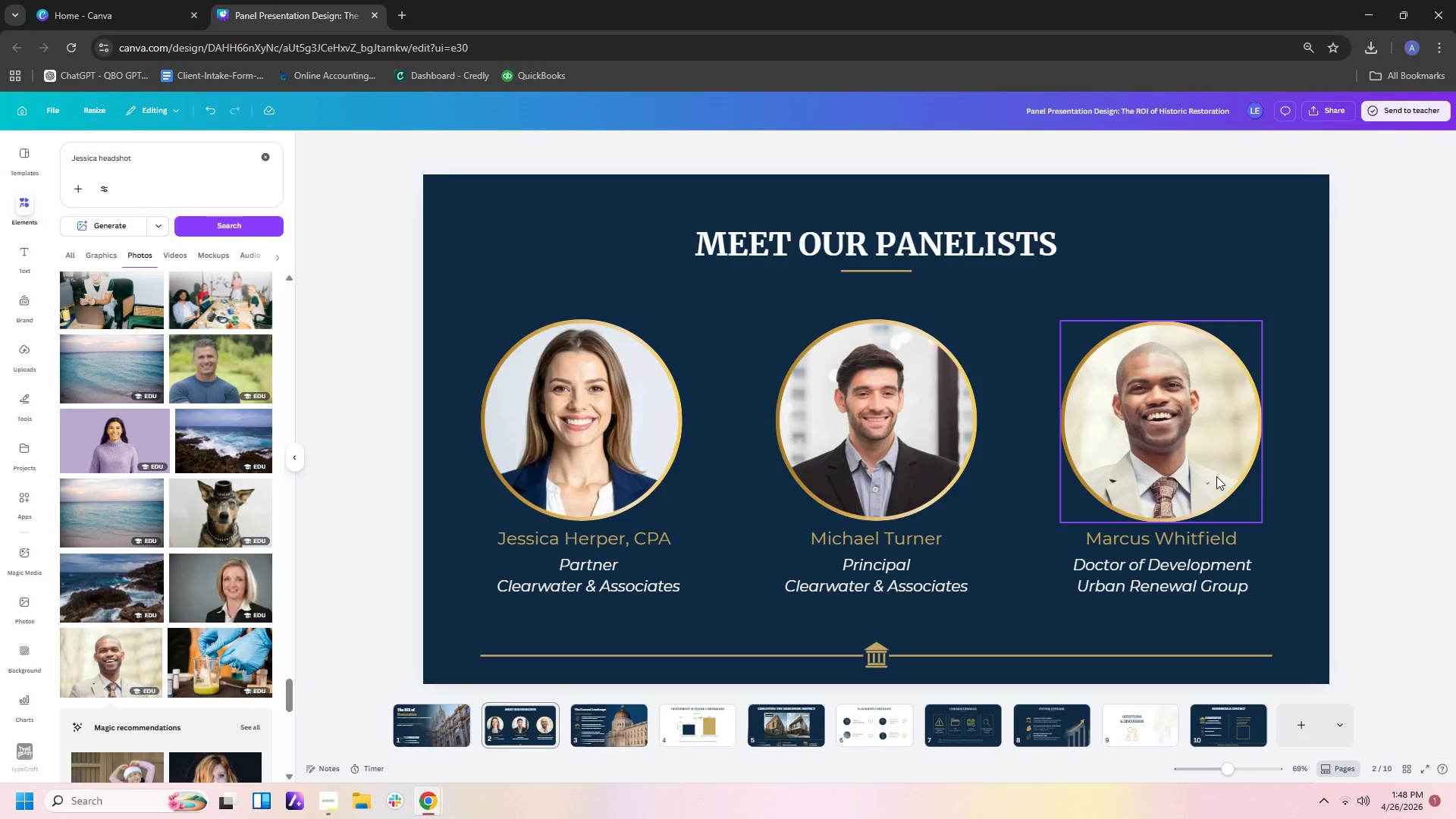 
right_click([1216, 476])
 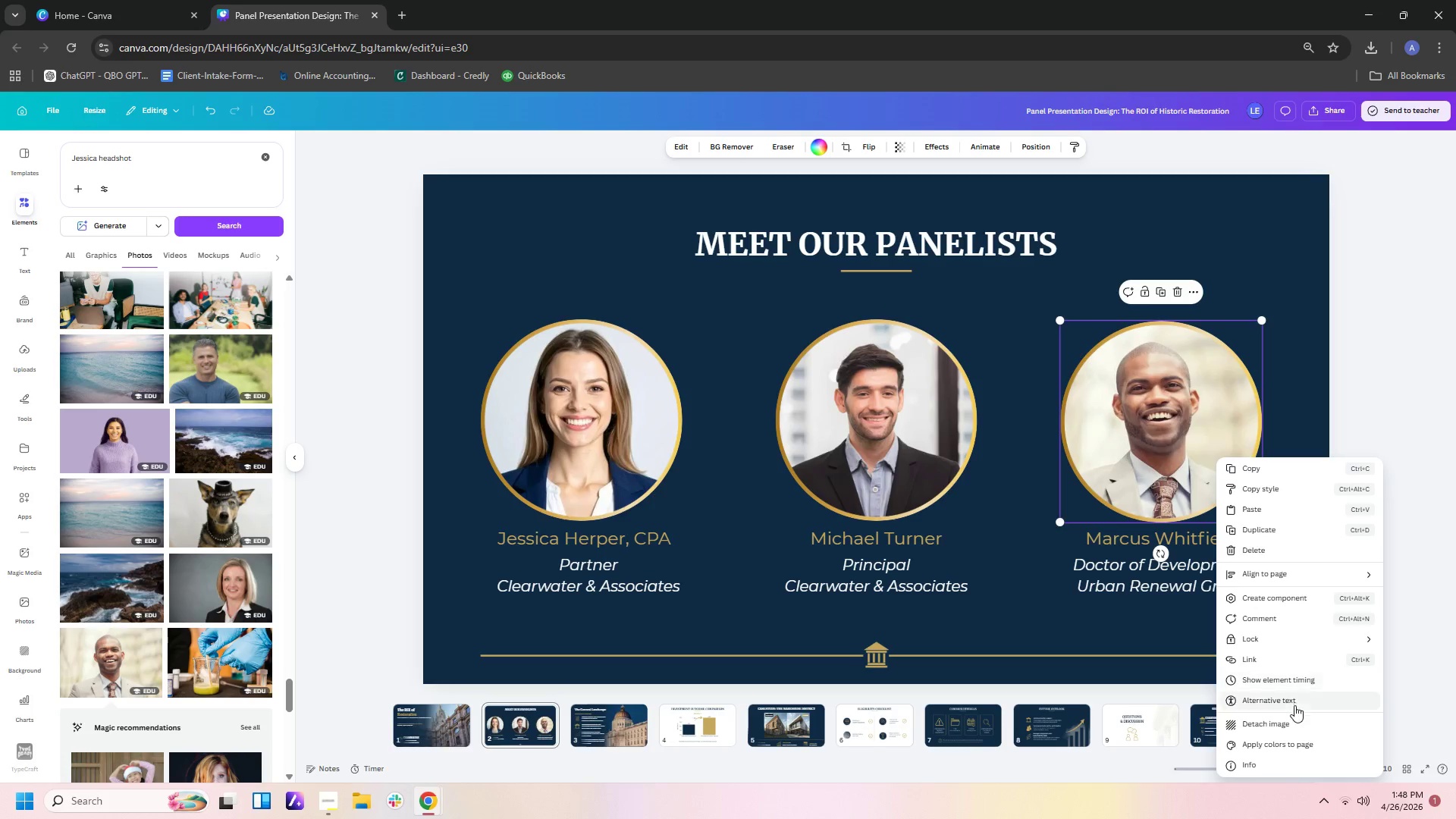 
left_click([1283, 726])
 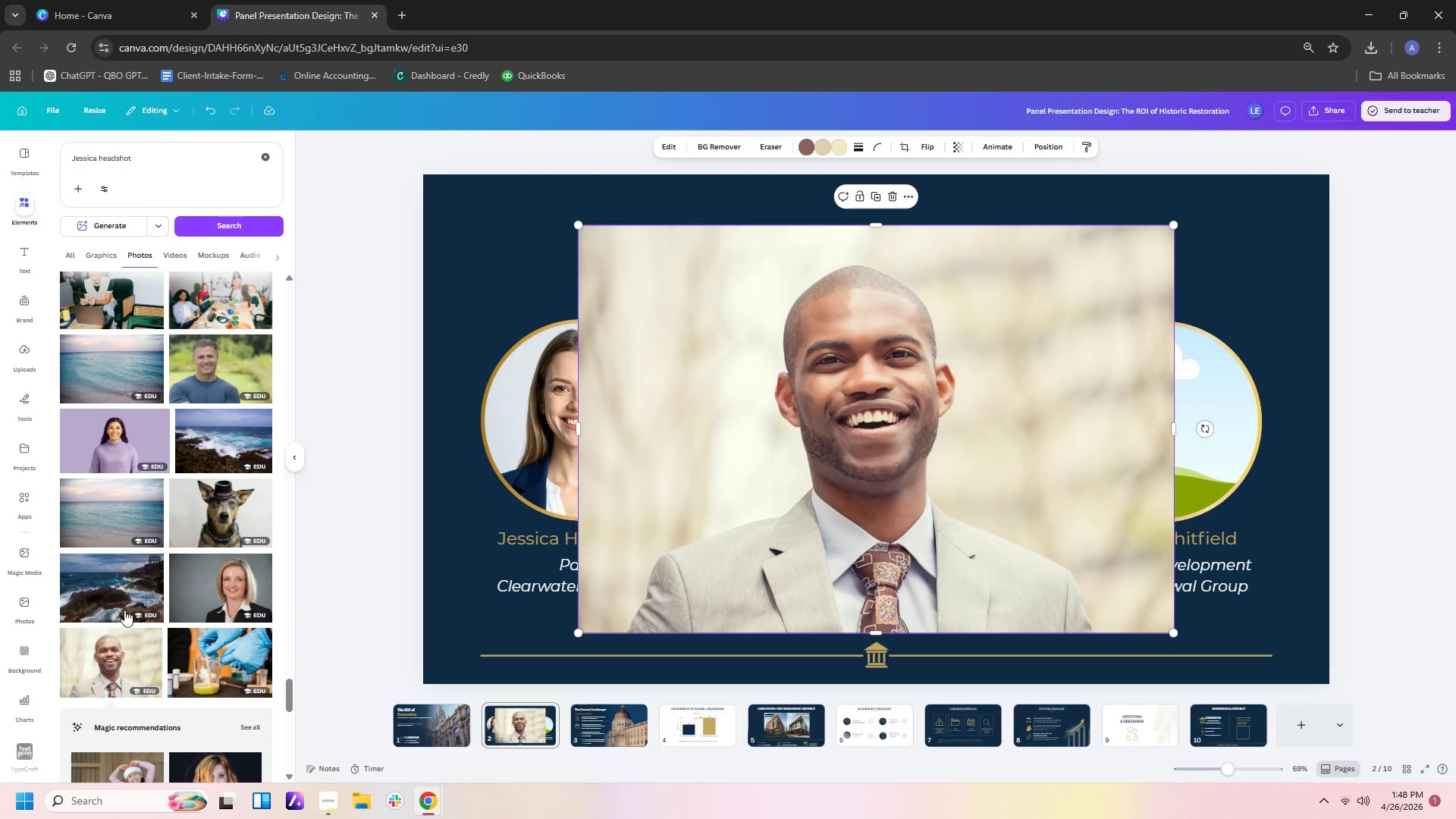 
scroll: coordinate [184, 584], scroll_direction: down, amount: 7.0
 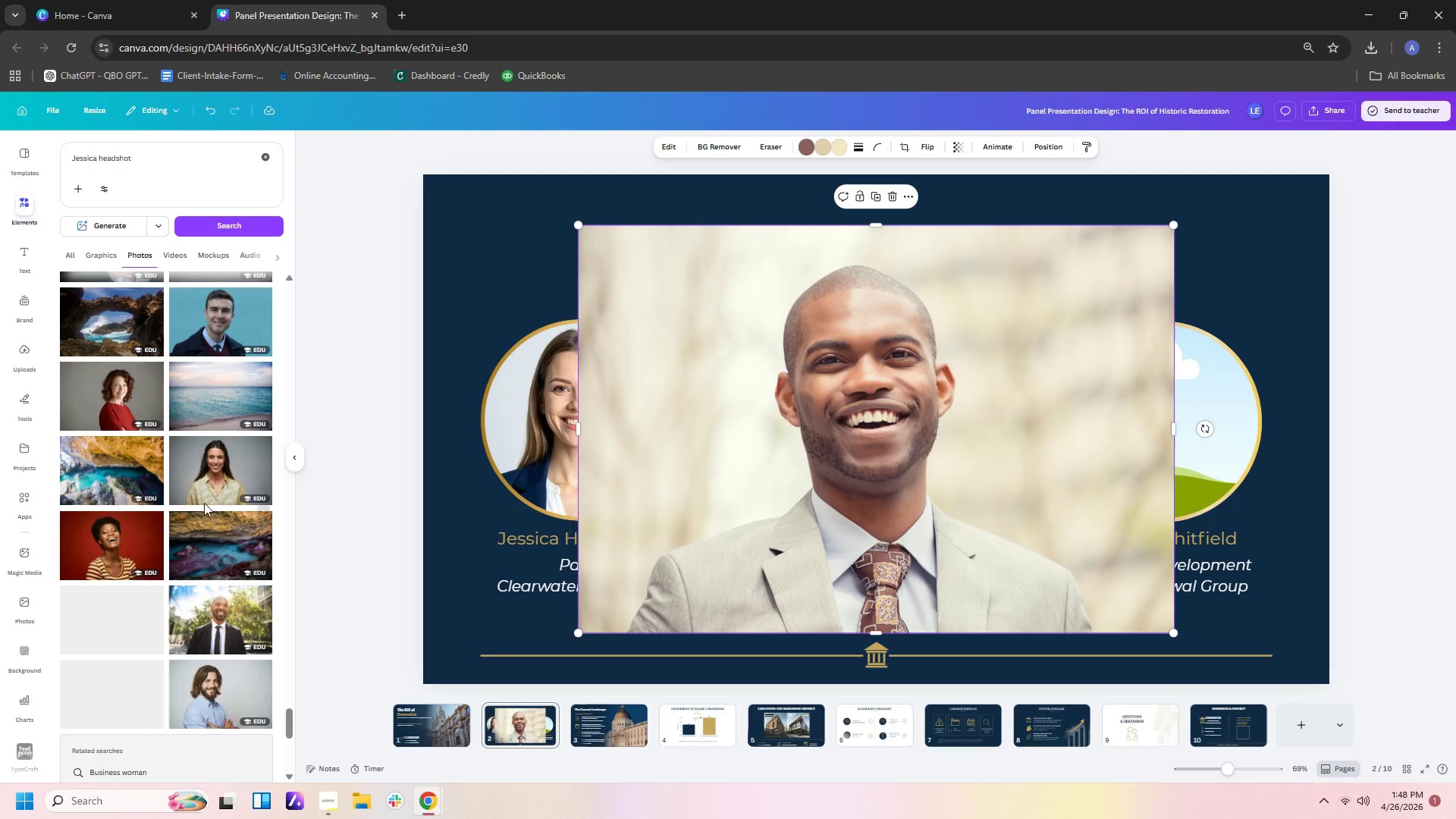 
left_click([228, 339])
 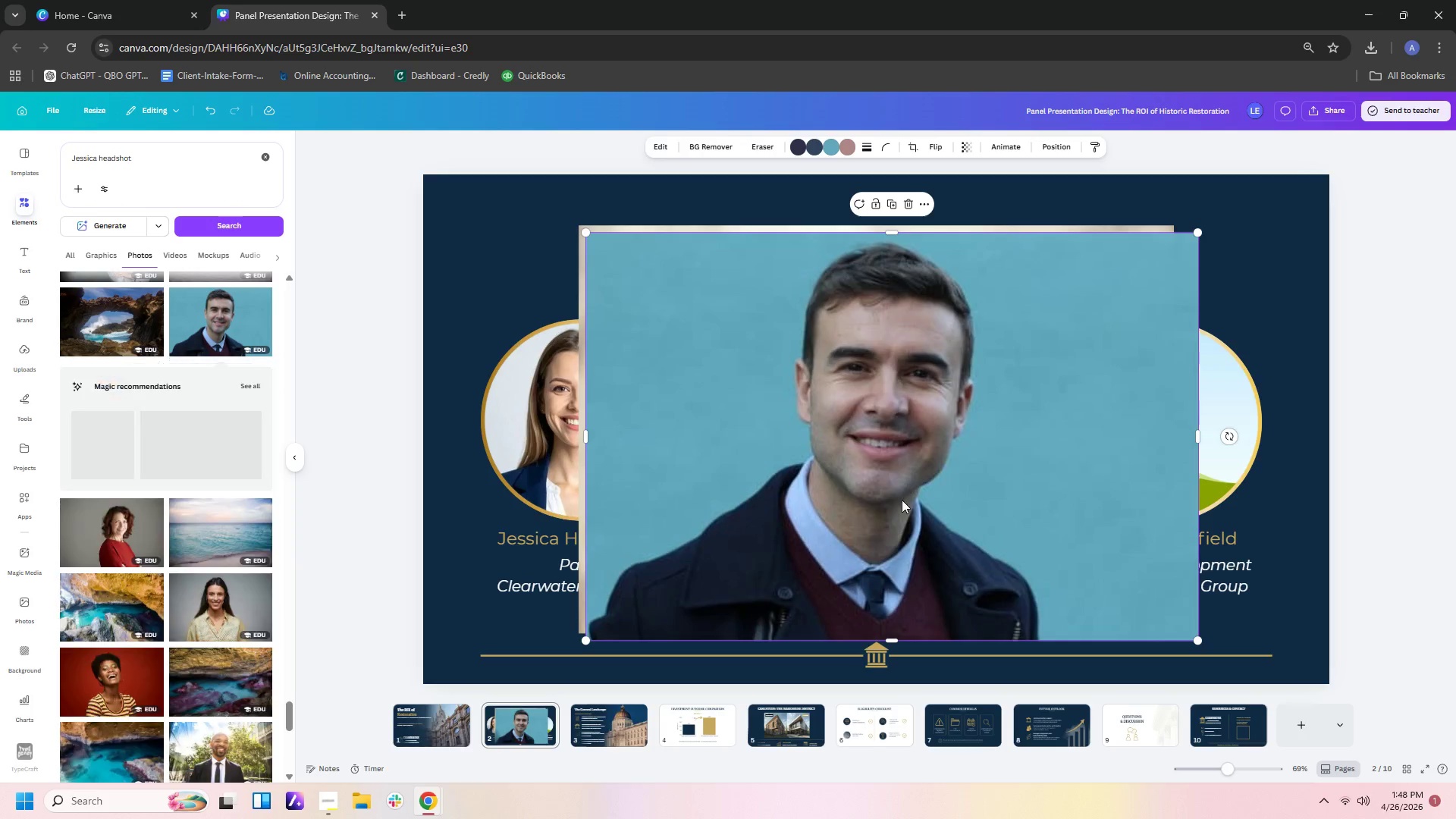 
left_click_drag(start_coordinate=[889, 540], to_coordinate=[1085, 604])
 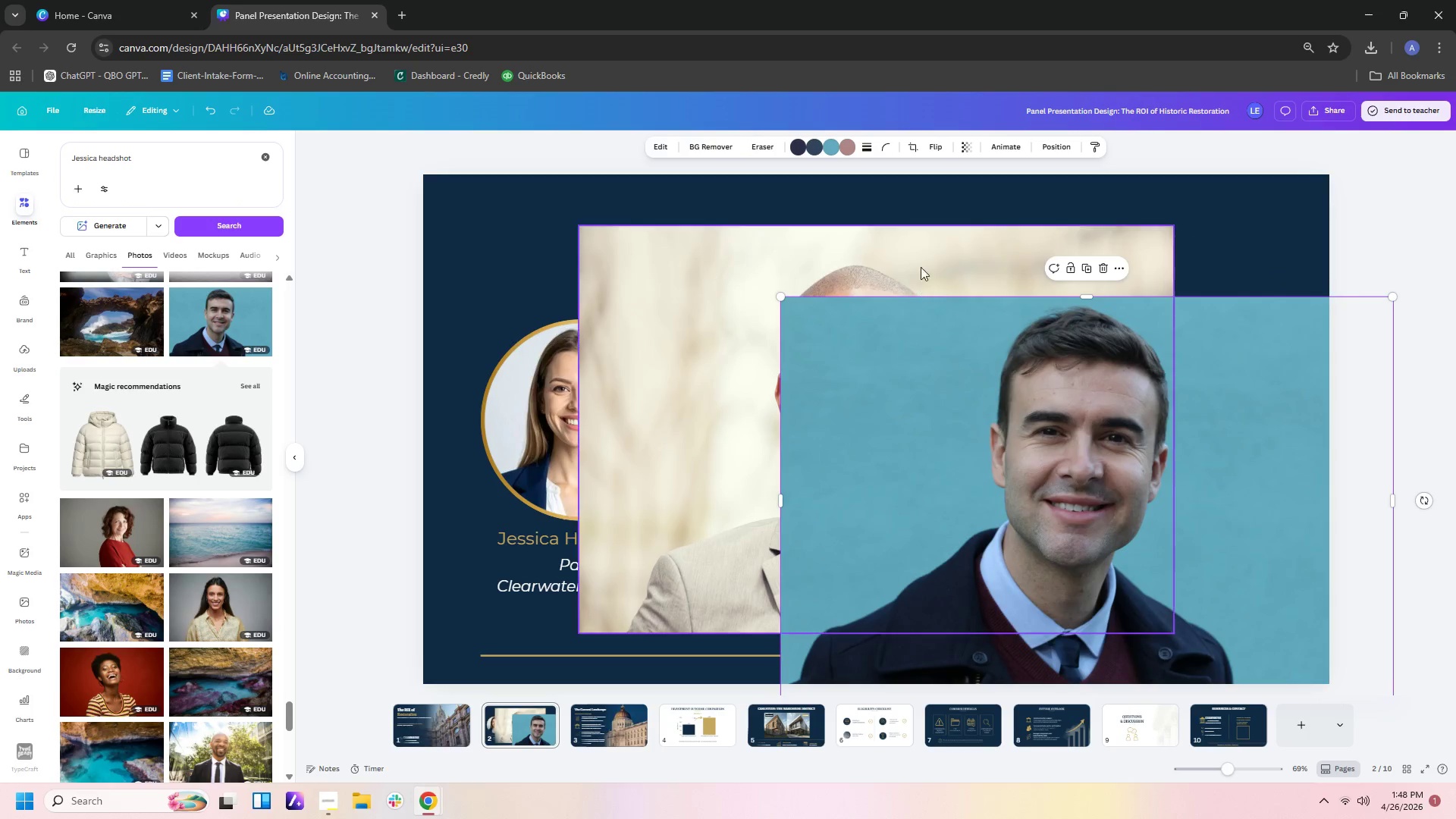 
left_click([921, 262])
 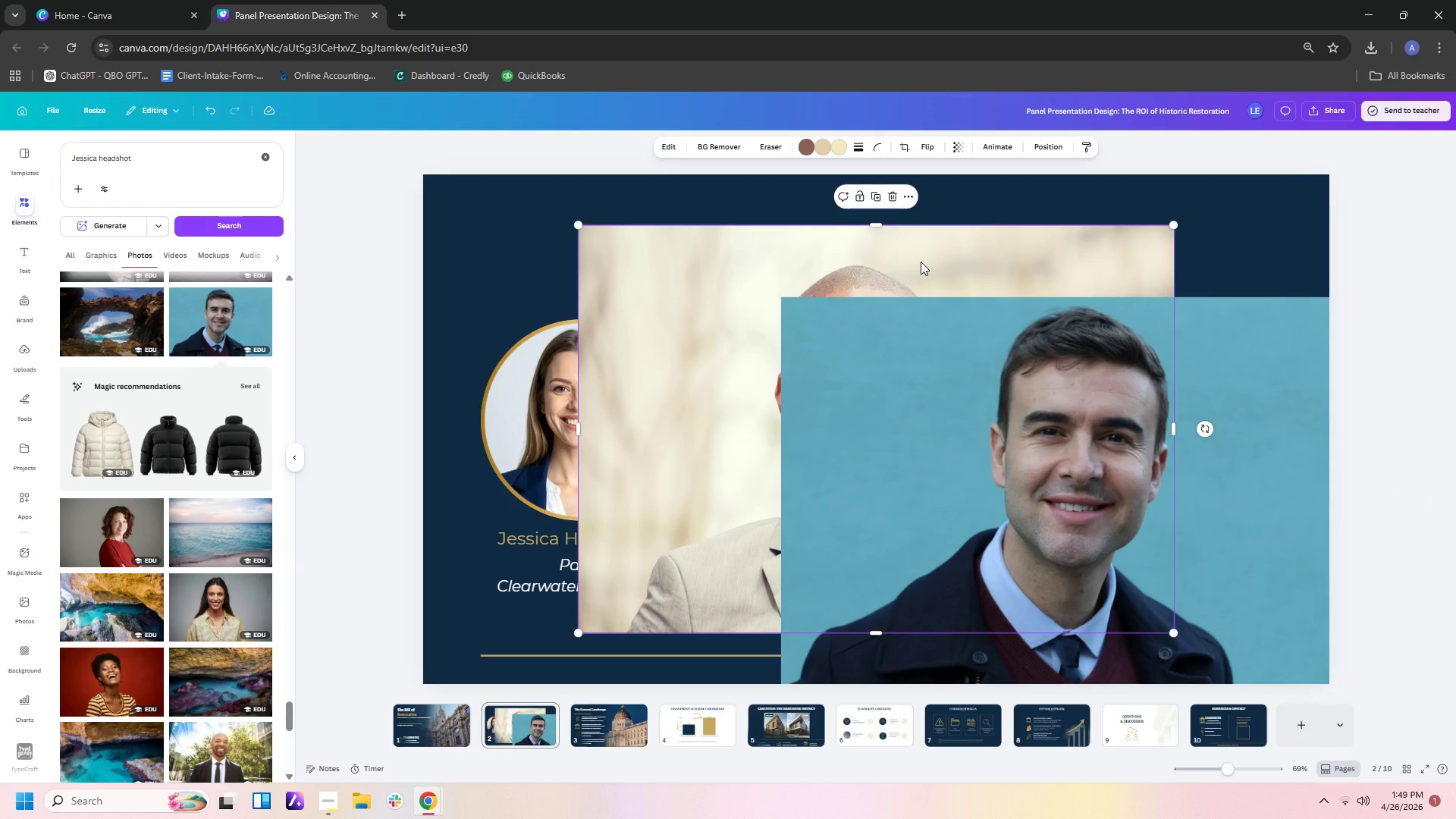 
key(Delete)
 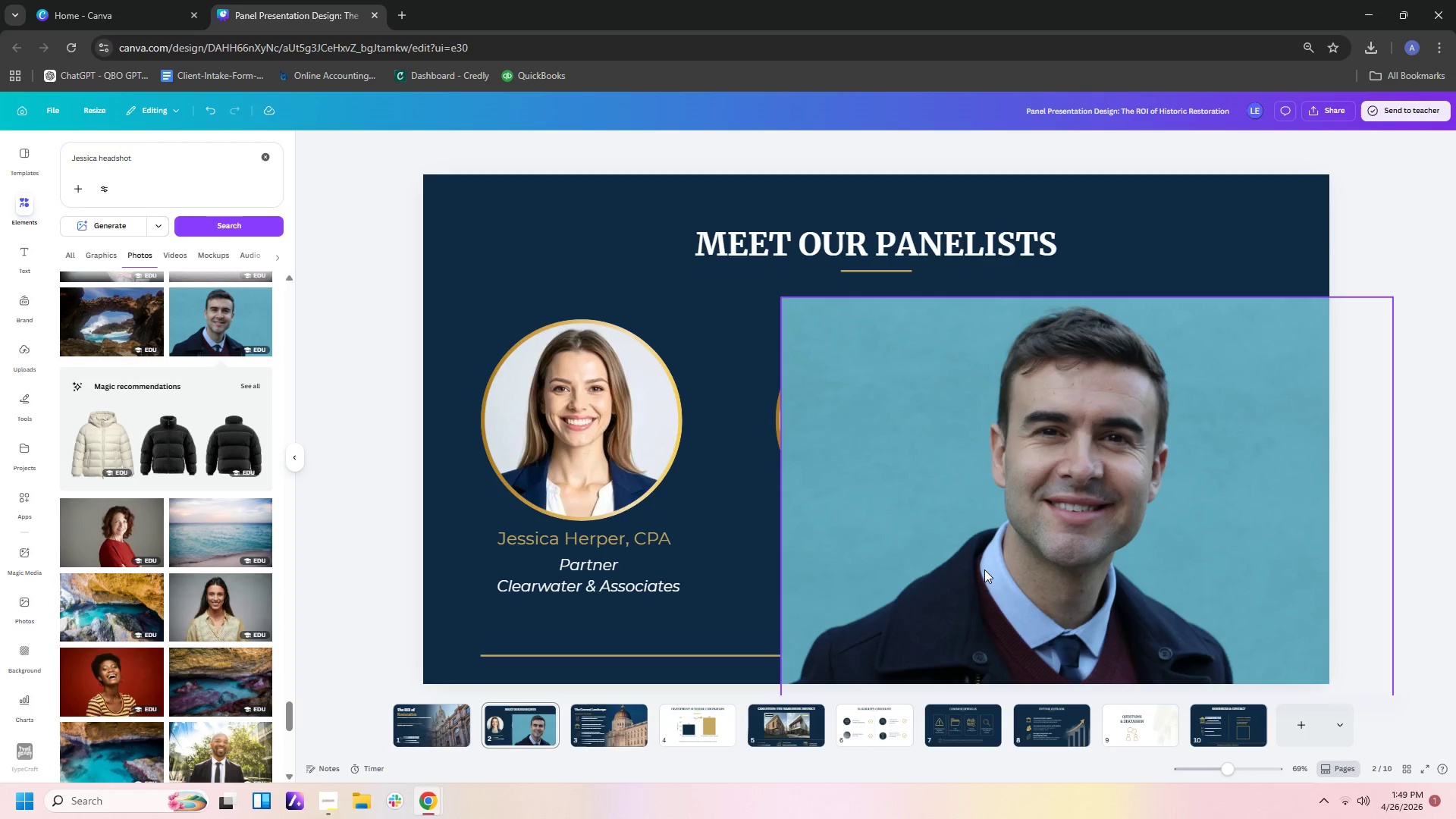 
left_click_drag(start_coordinate=[986, 572], to_coordinate=[1112, 434])
 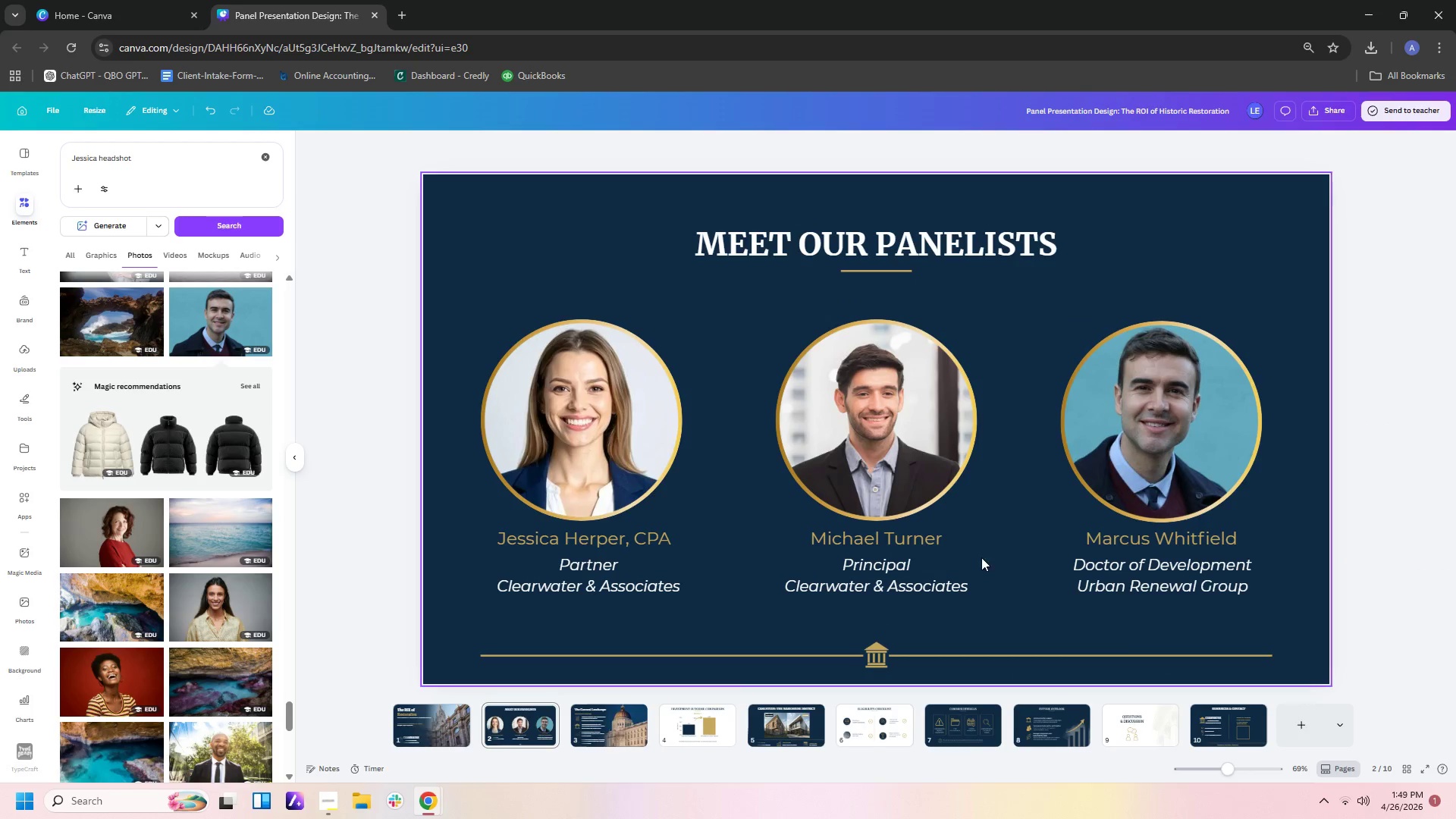 
left_click([981, 557])
 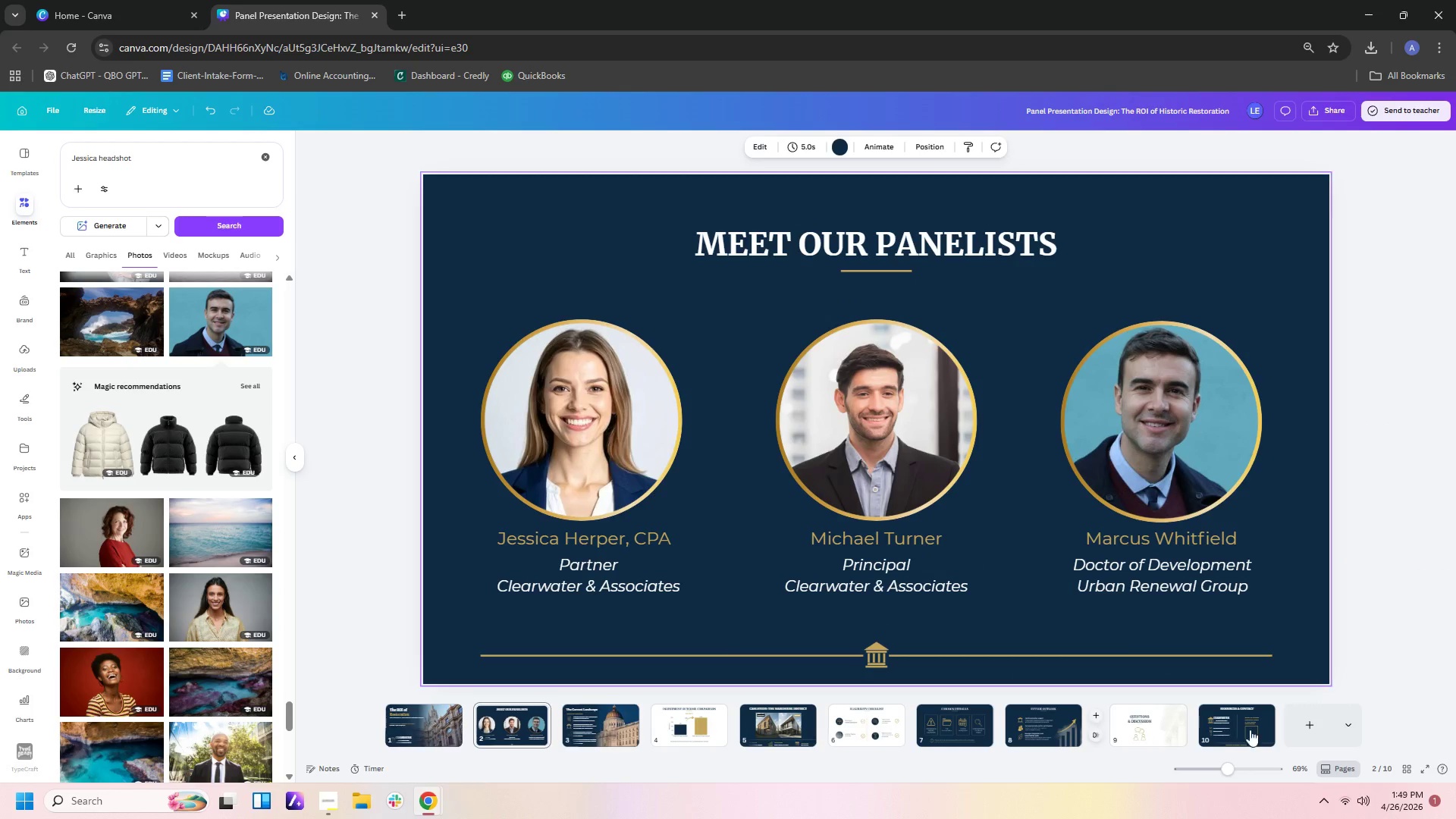 
wait(6.89)
 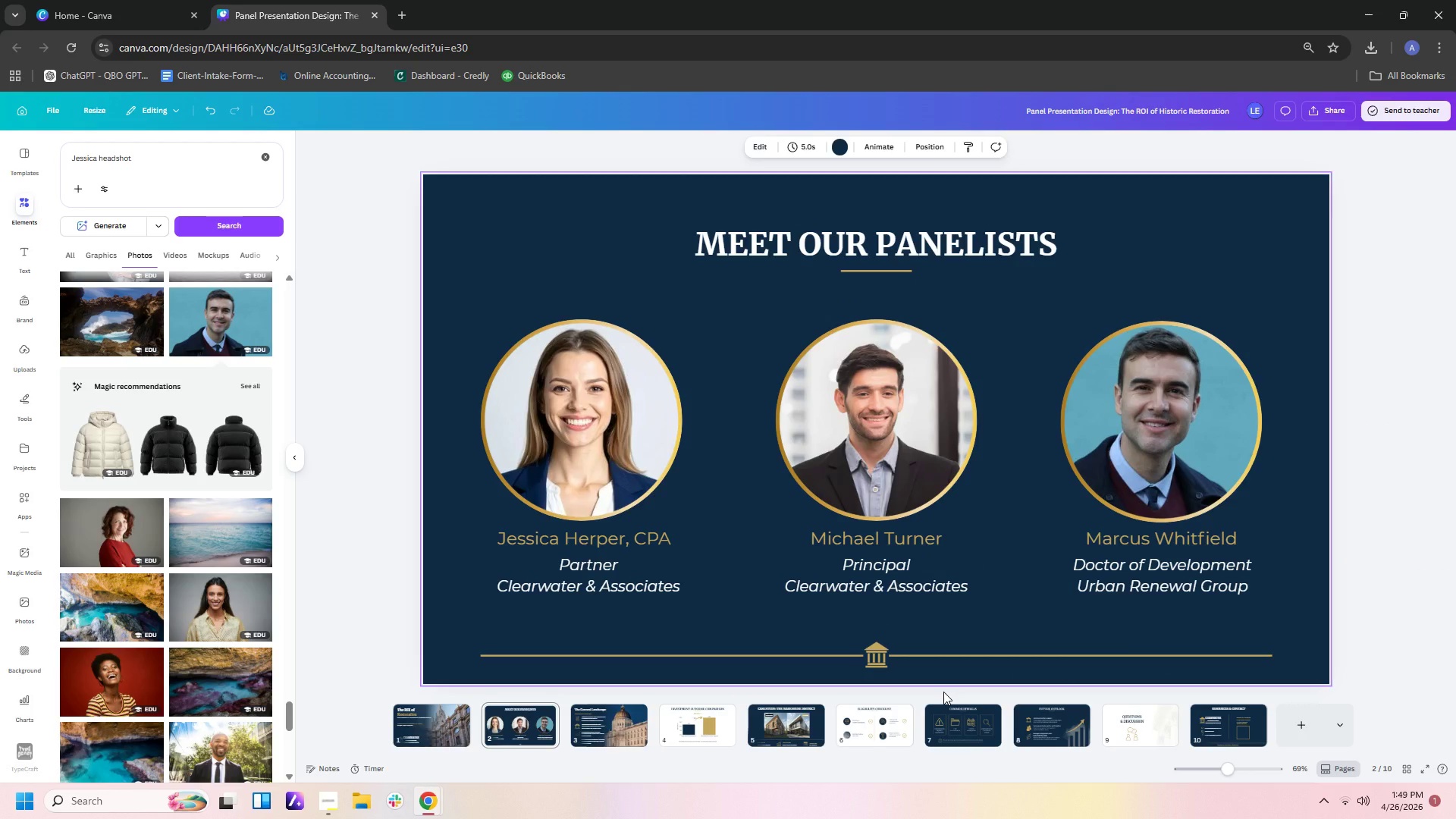 
left_click([1254, 731])
 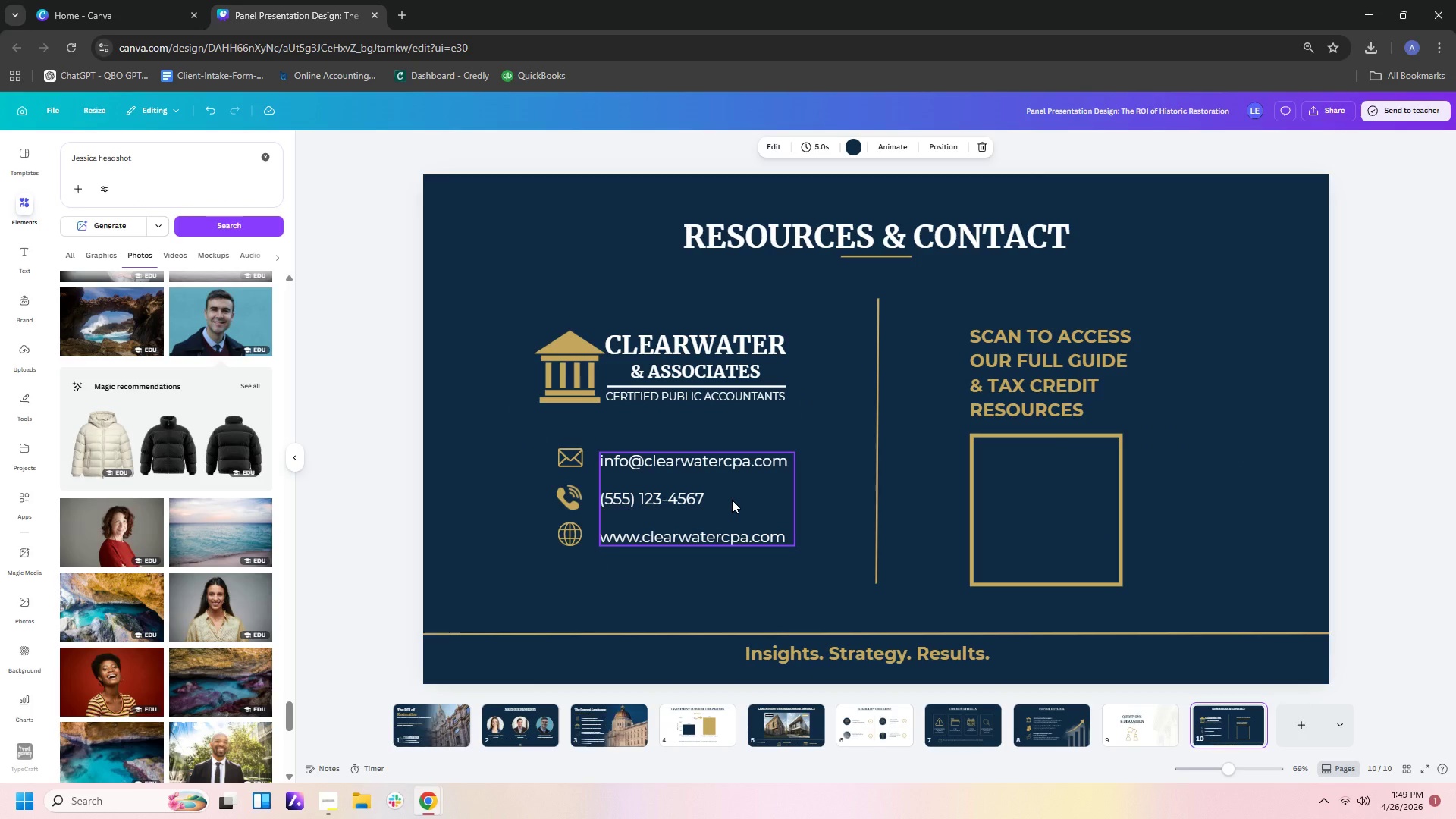 
scroll: coordinate [283, 159], scroll_direction: up, amount: 2.0
 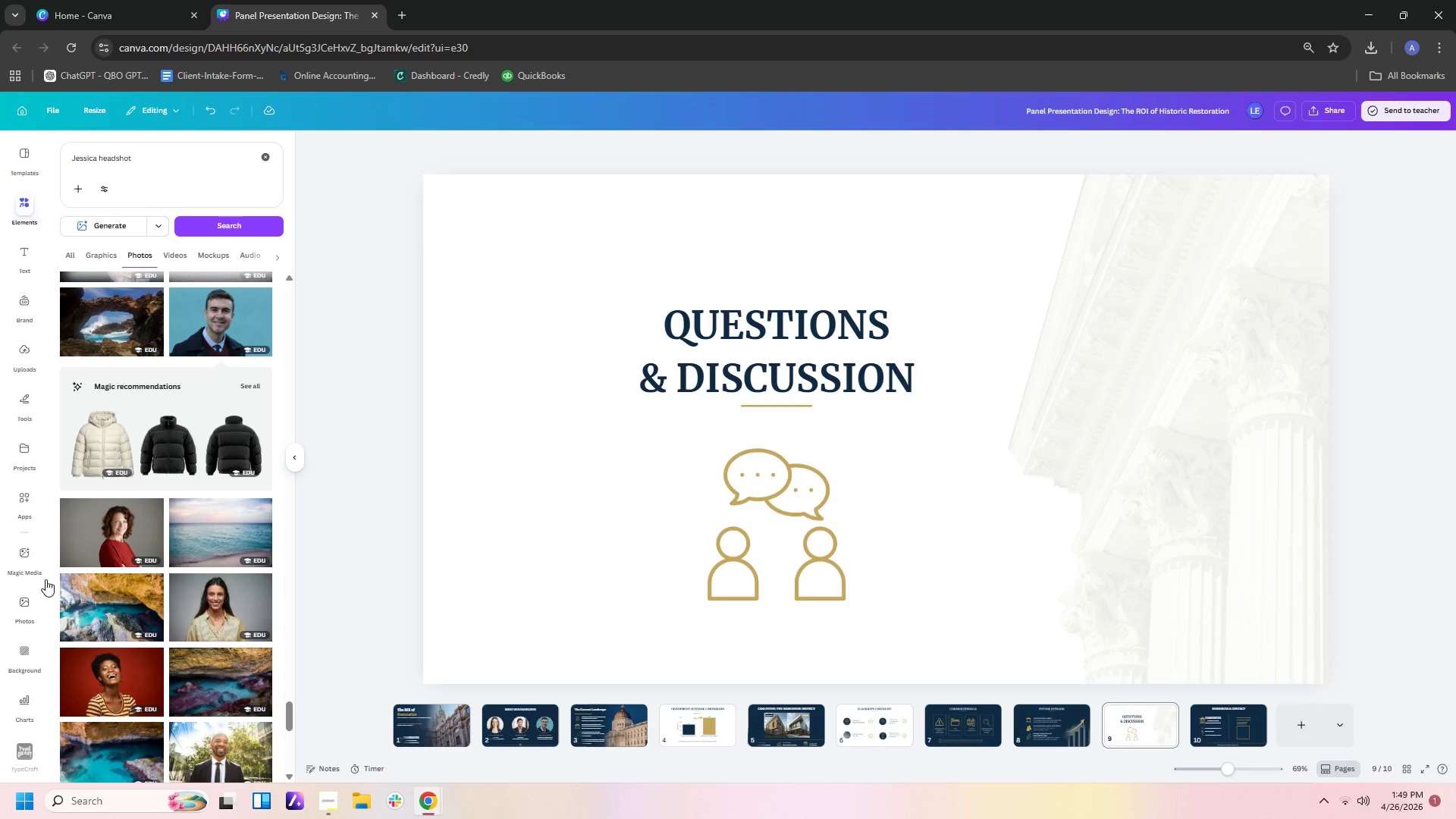 
left_click([28, 557])
 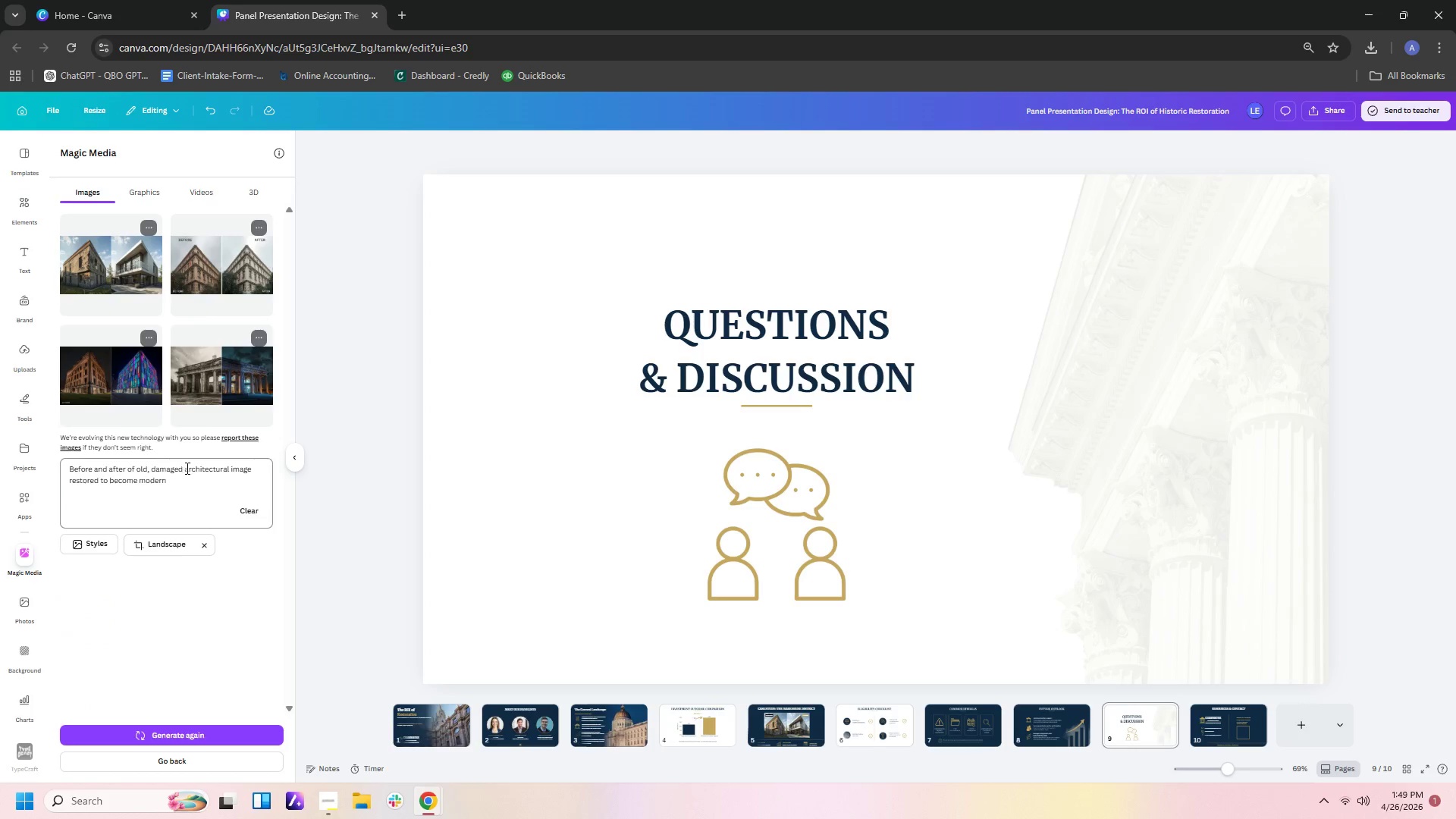 
left_click_drag(start_coordinate=[177, 489], to_coordinate=[33, 443])
 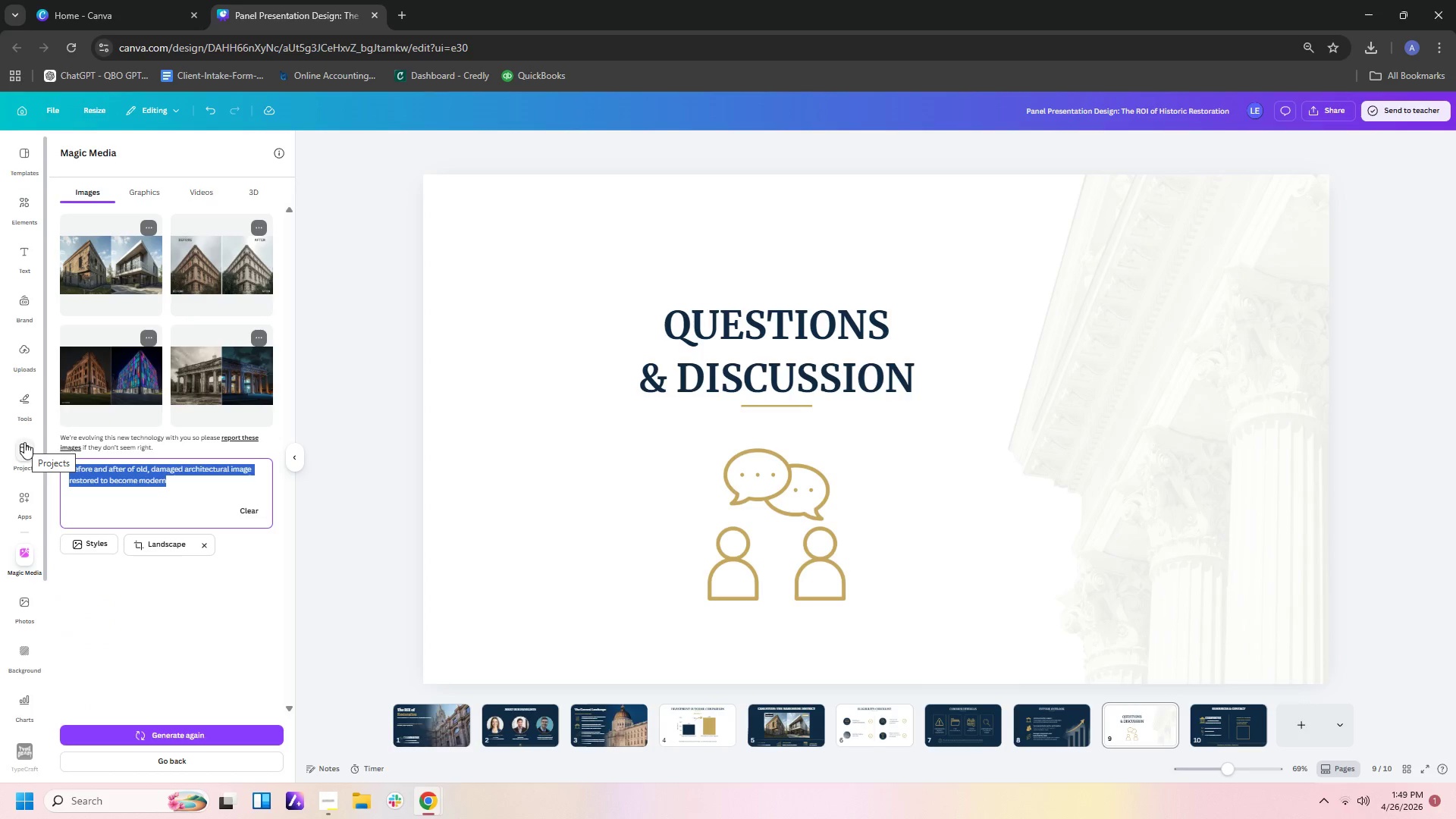 
type(qr )
key(Backspace)
key(Backspace)
key(Backspace)
type(smp)
key(Backspace)
key(Backspace)
type(MPLE )
key(Backspace)
key(Backspace)
key(Backspace)
key(Backspace)
key(Backspace)
type(ample qr code)
 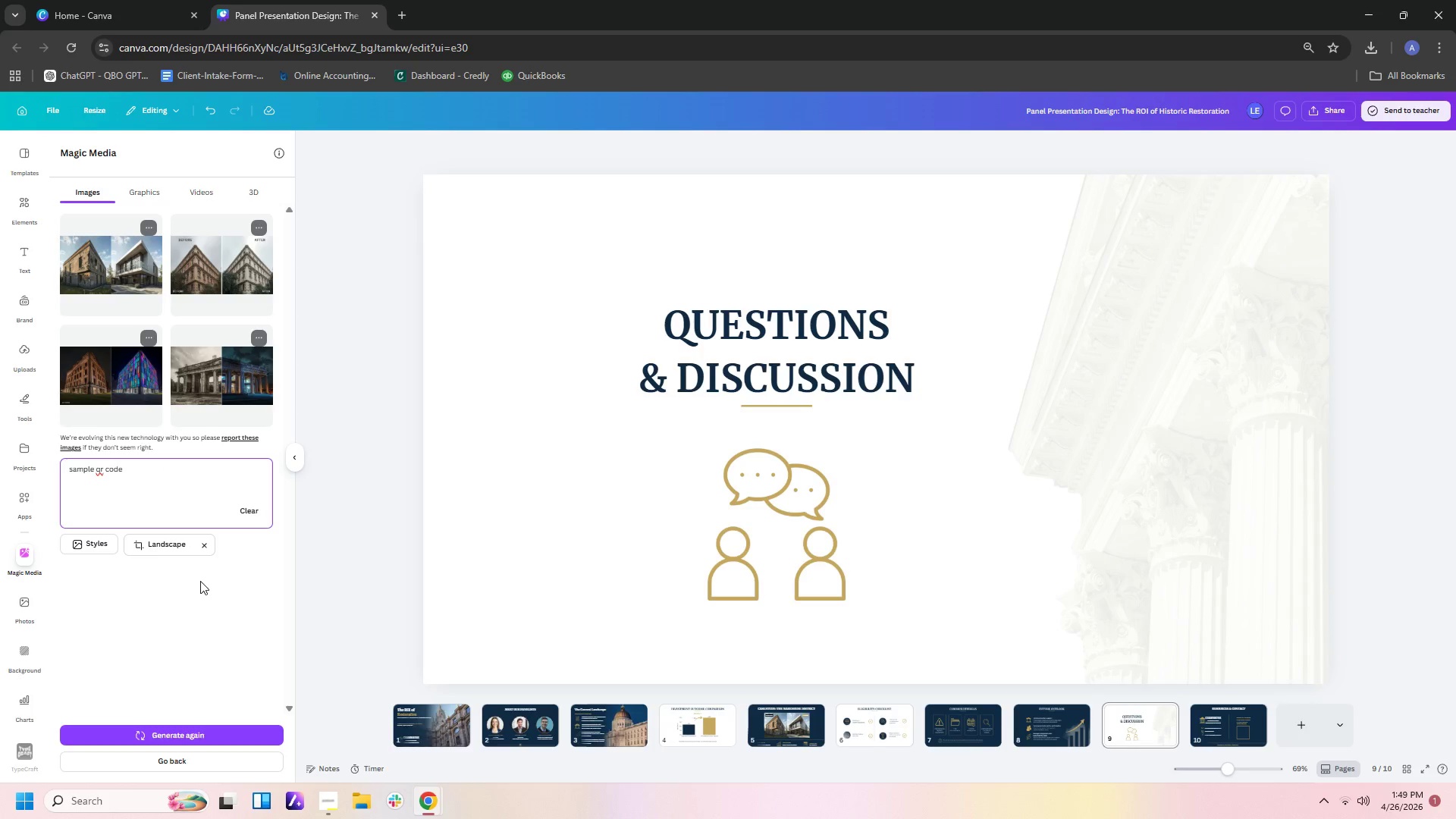 
left_click([174, 550])
 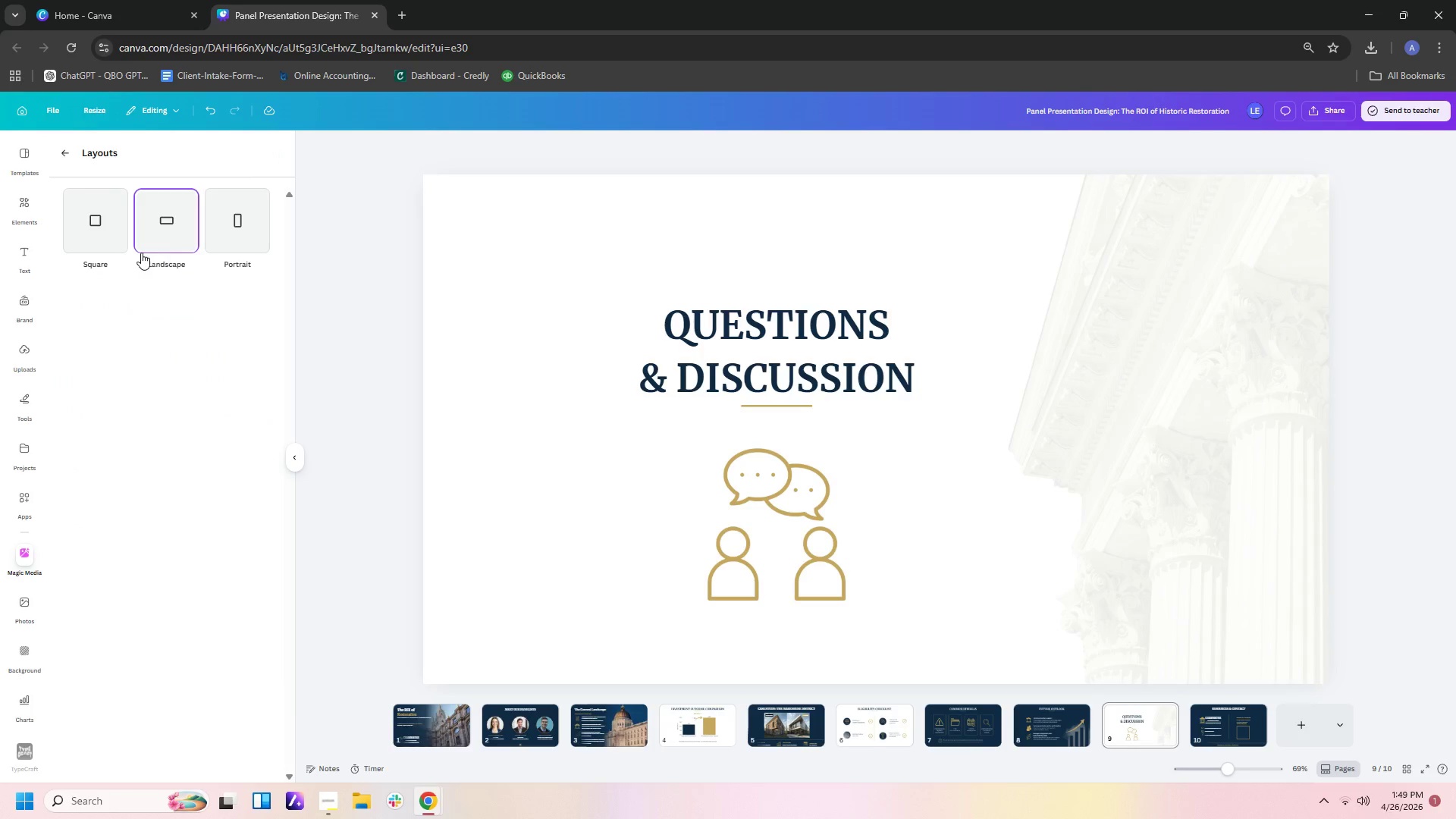 
left_click([107, 246])
 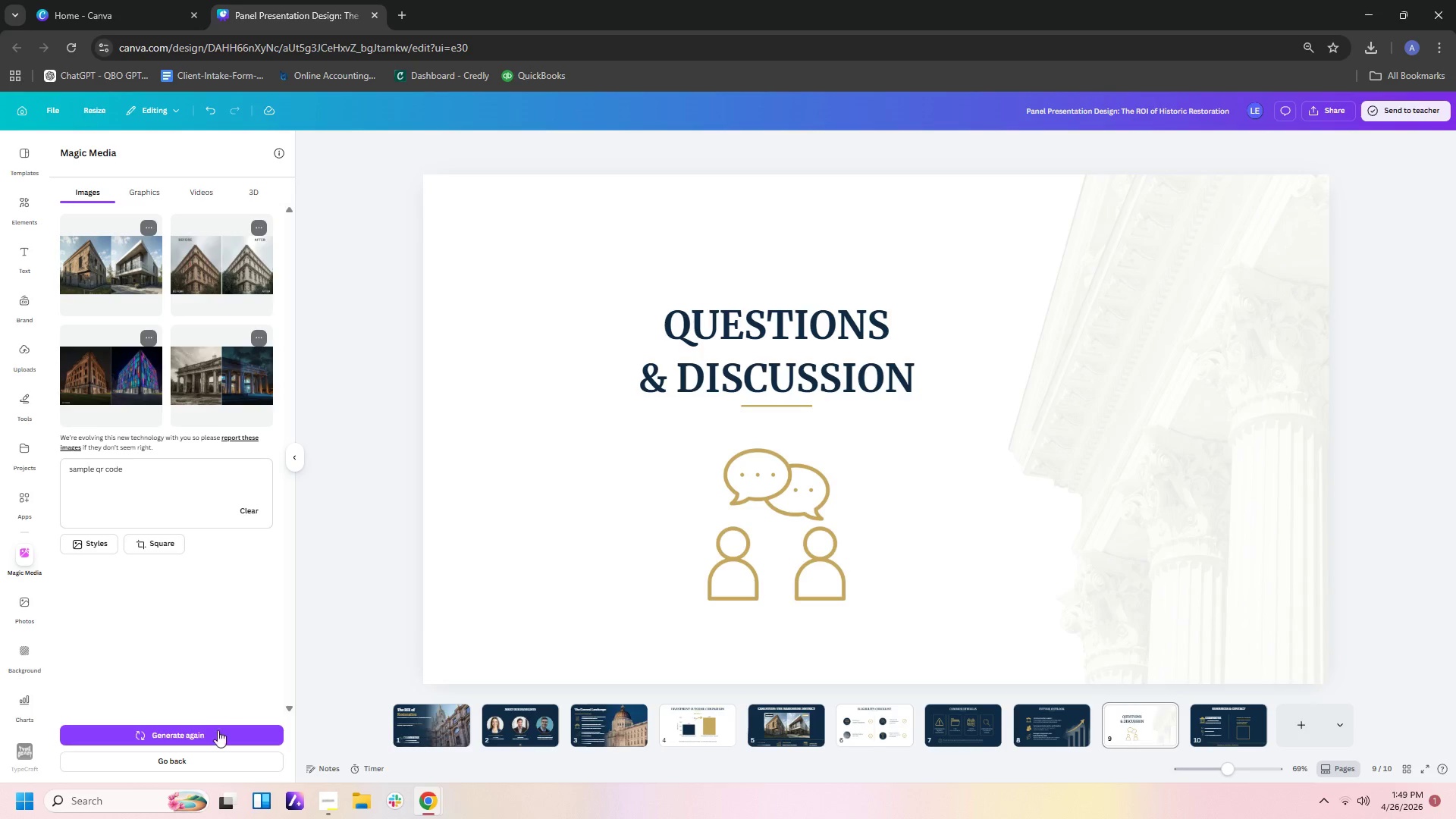 
left_click([216, 733])
 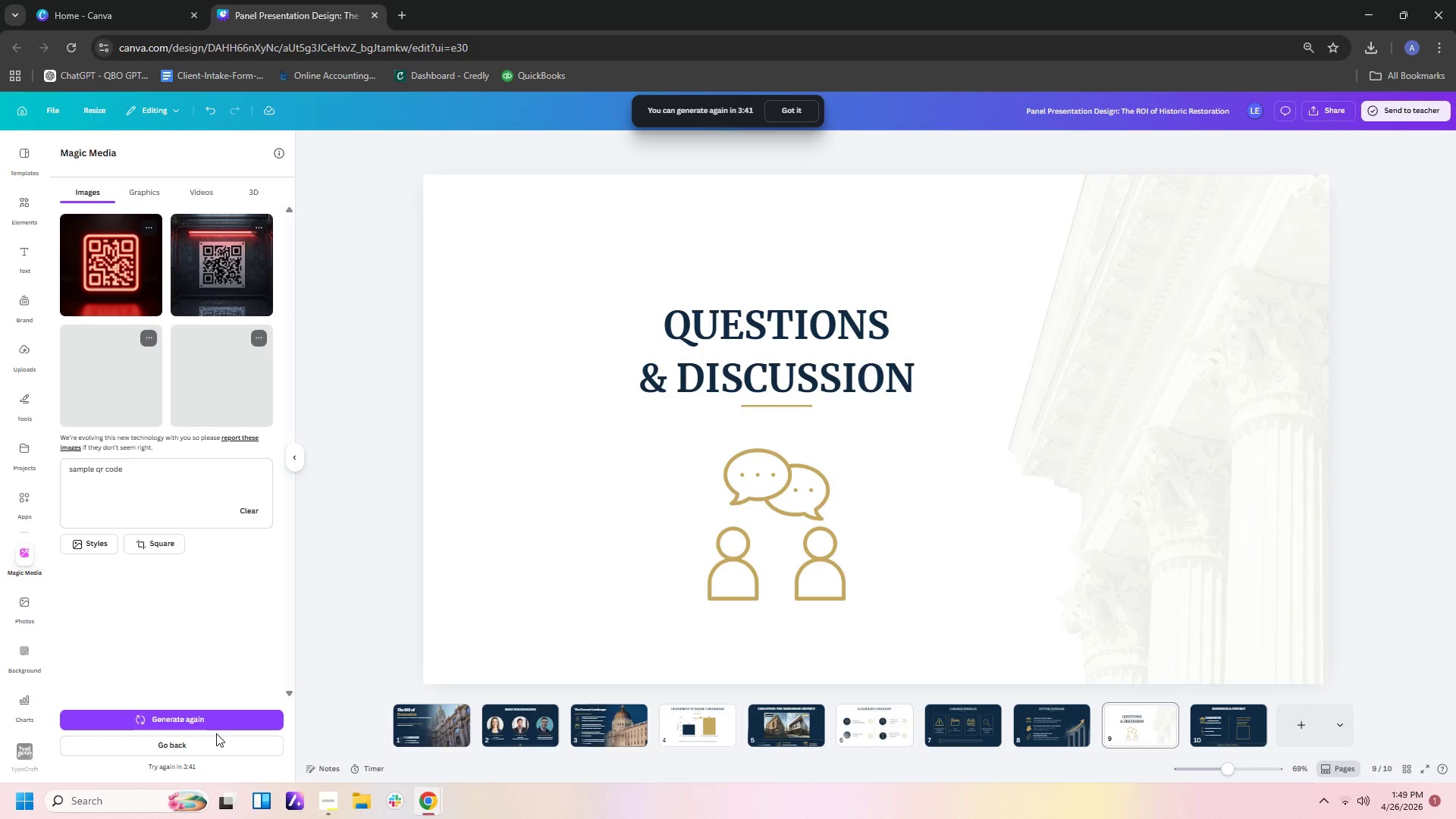 
wait(22.05)
 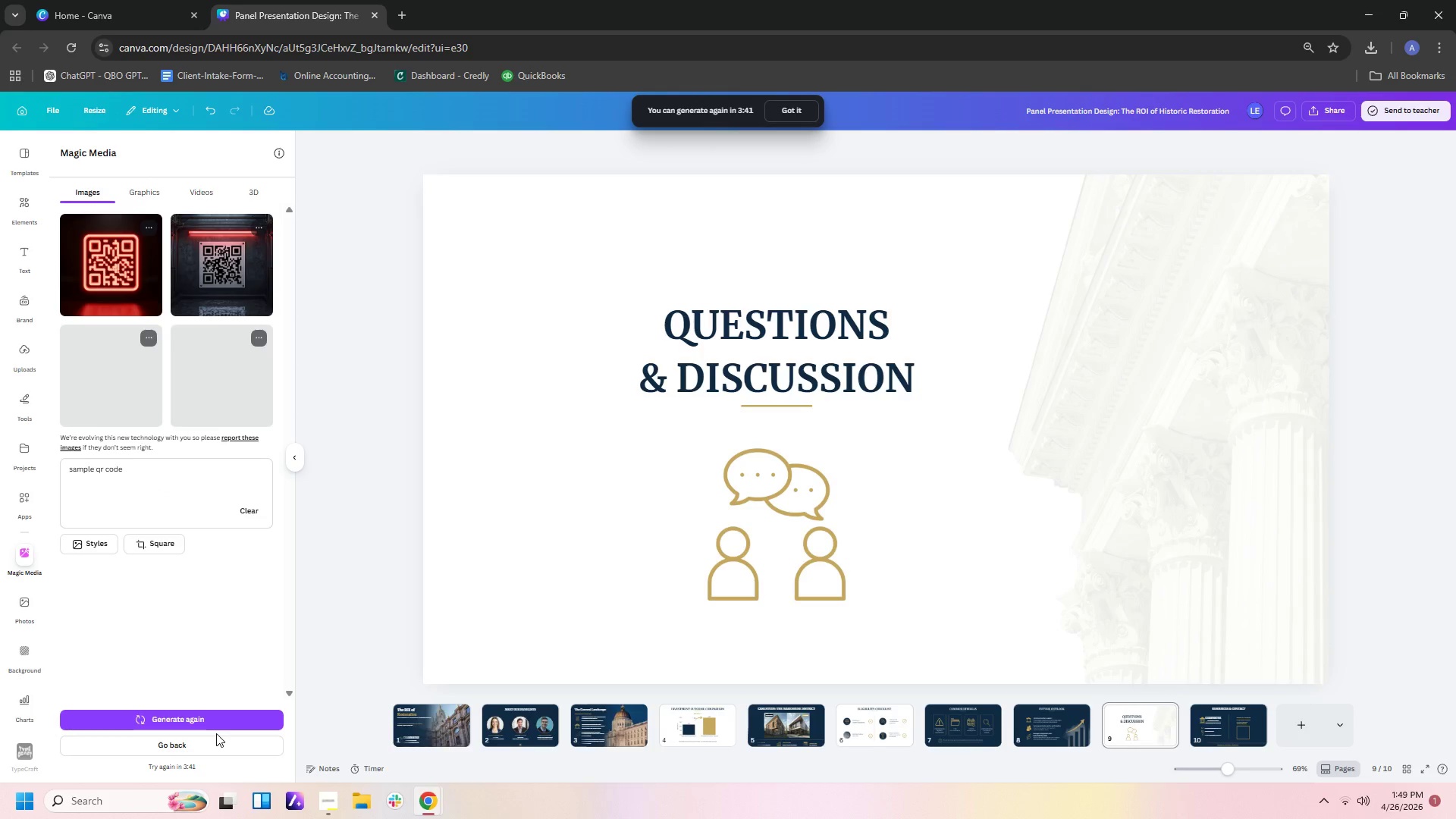 
left_click([1069, 390])
 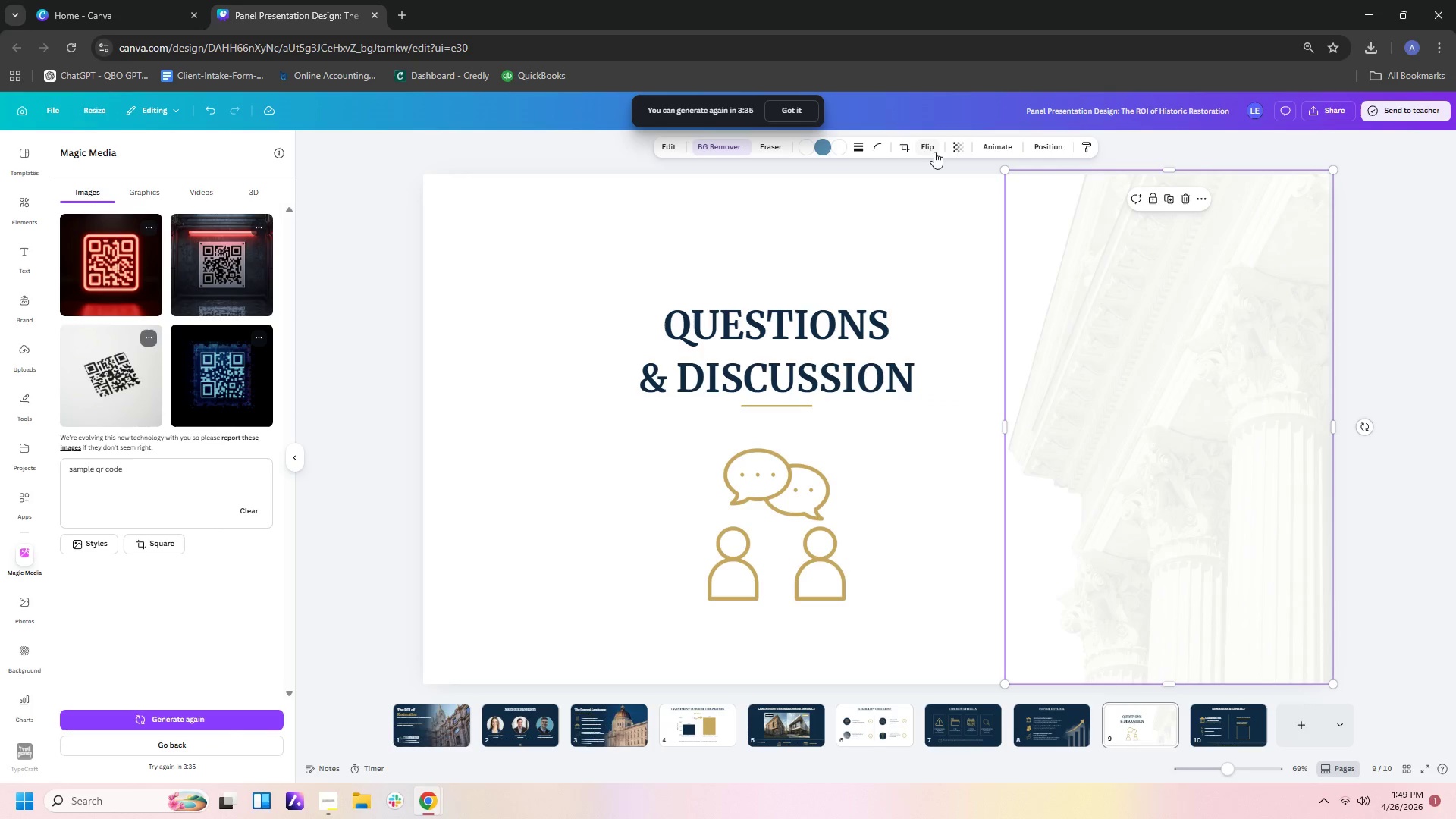 
left_click([956, 150])
 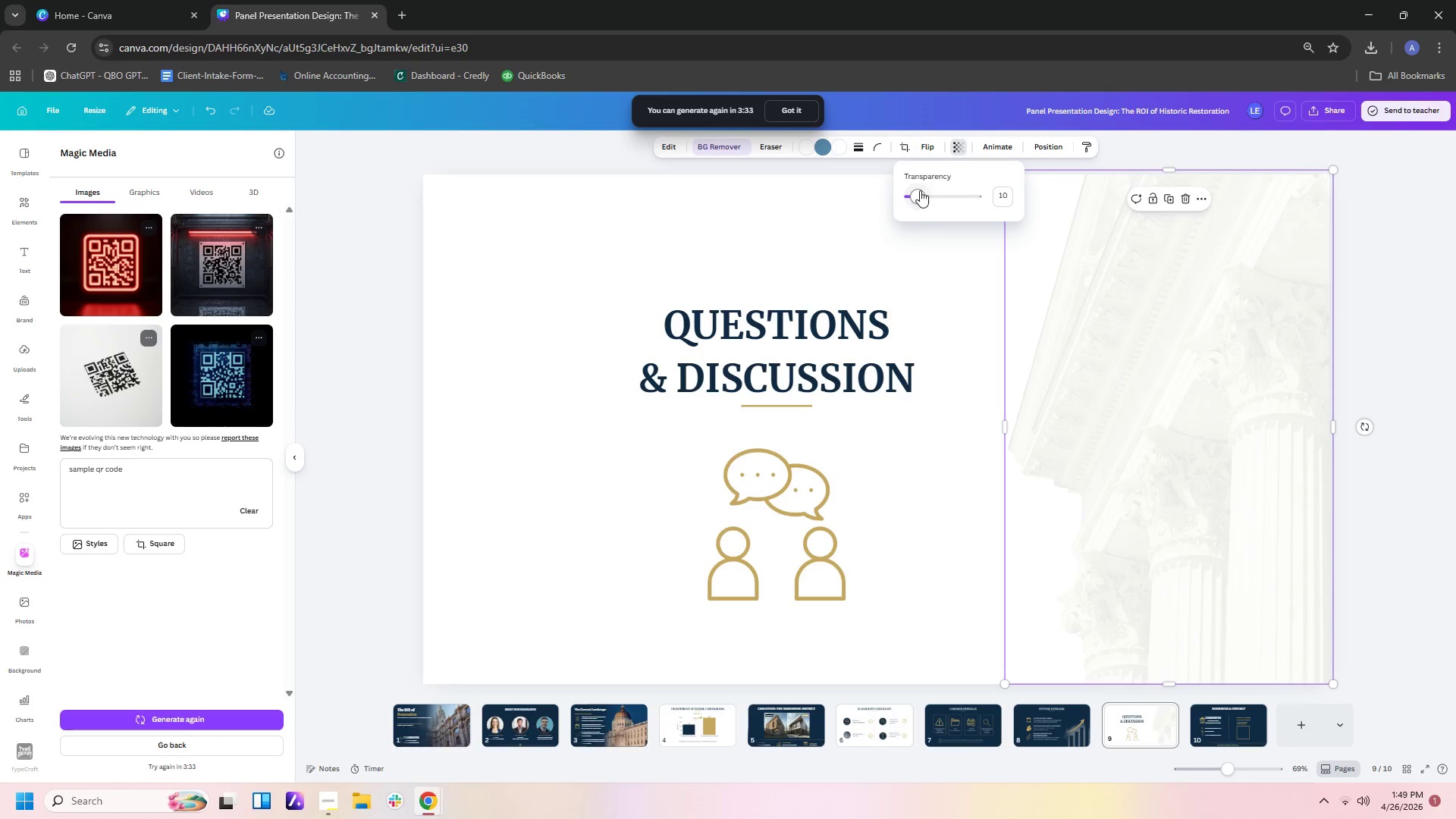 
left_click_drag(start_coordinate=[919, 192], to_coordinate=[943, 187])
 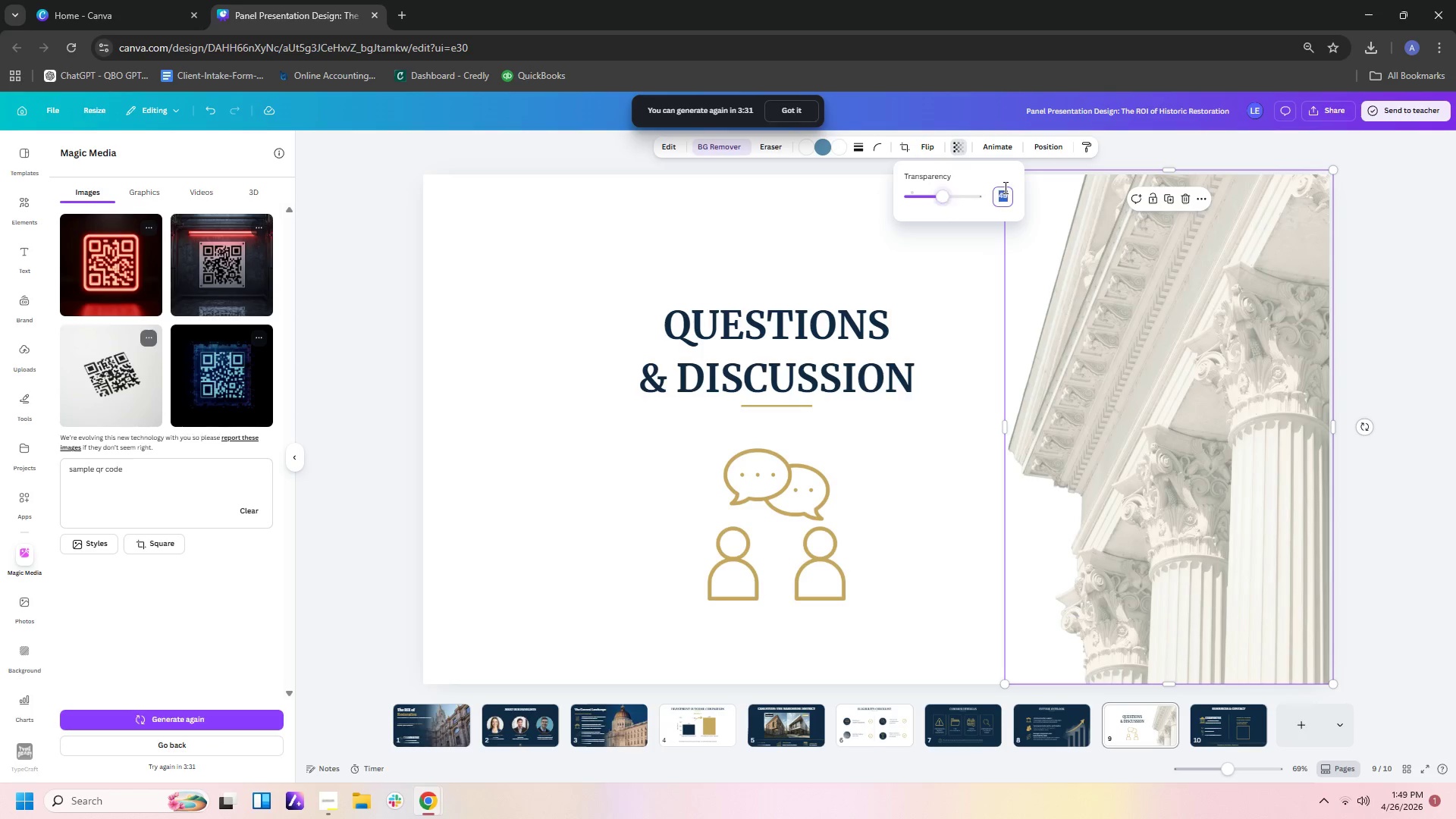 
left_click([1004, 187])
 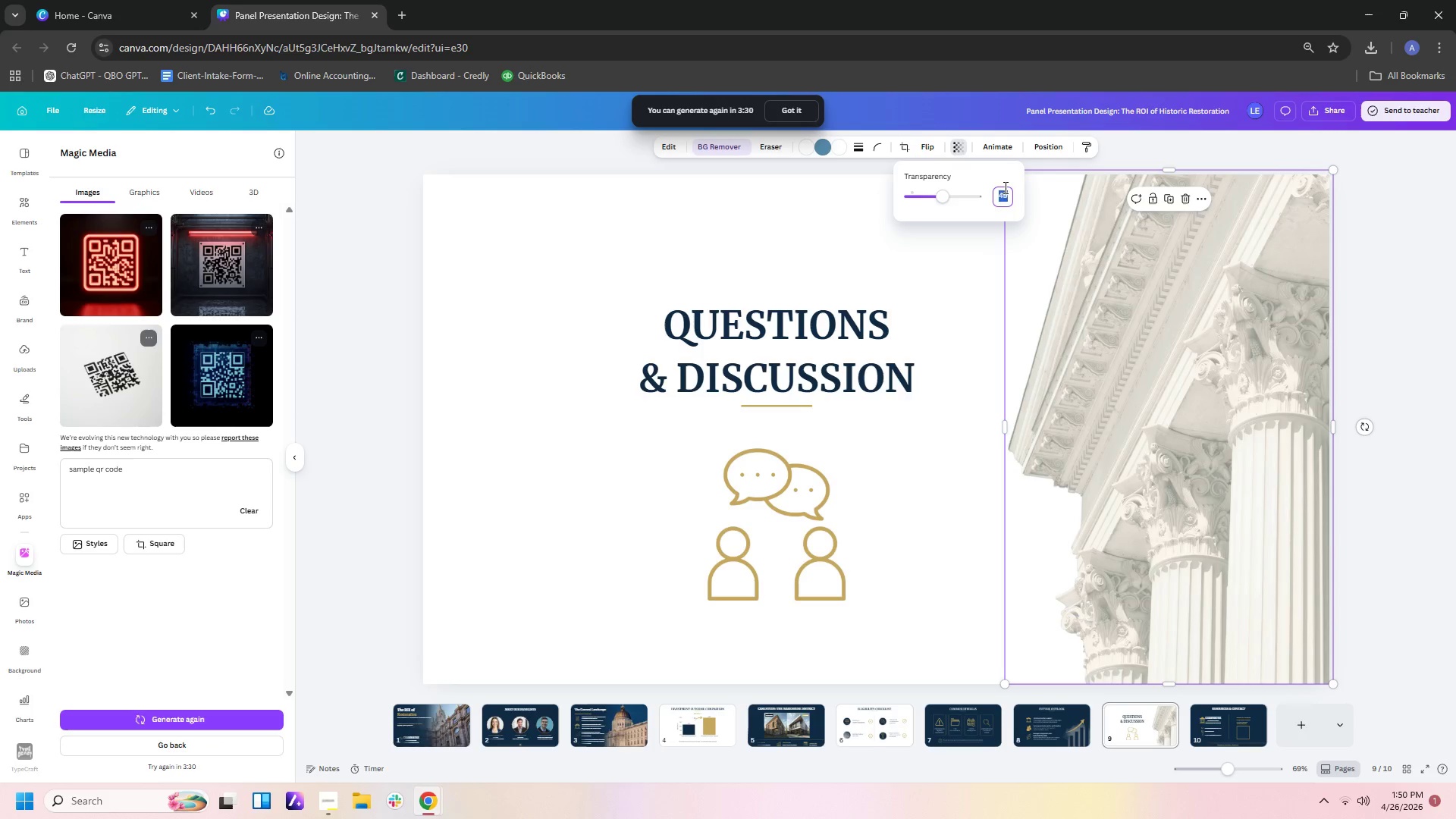 
key(Numpad5)
 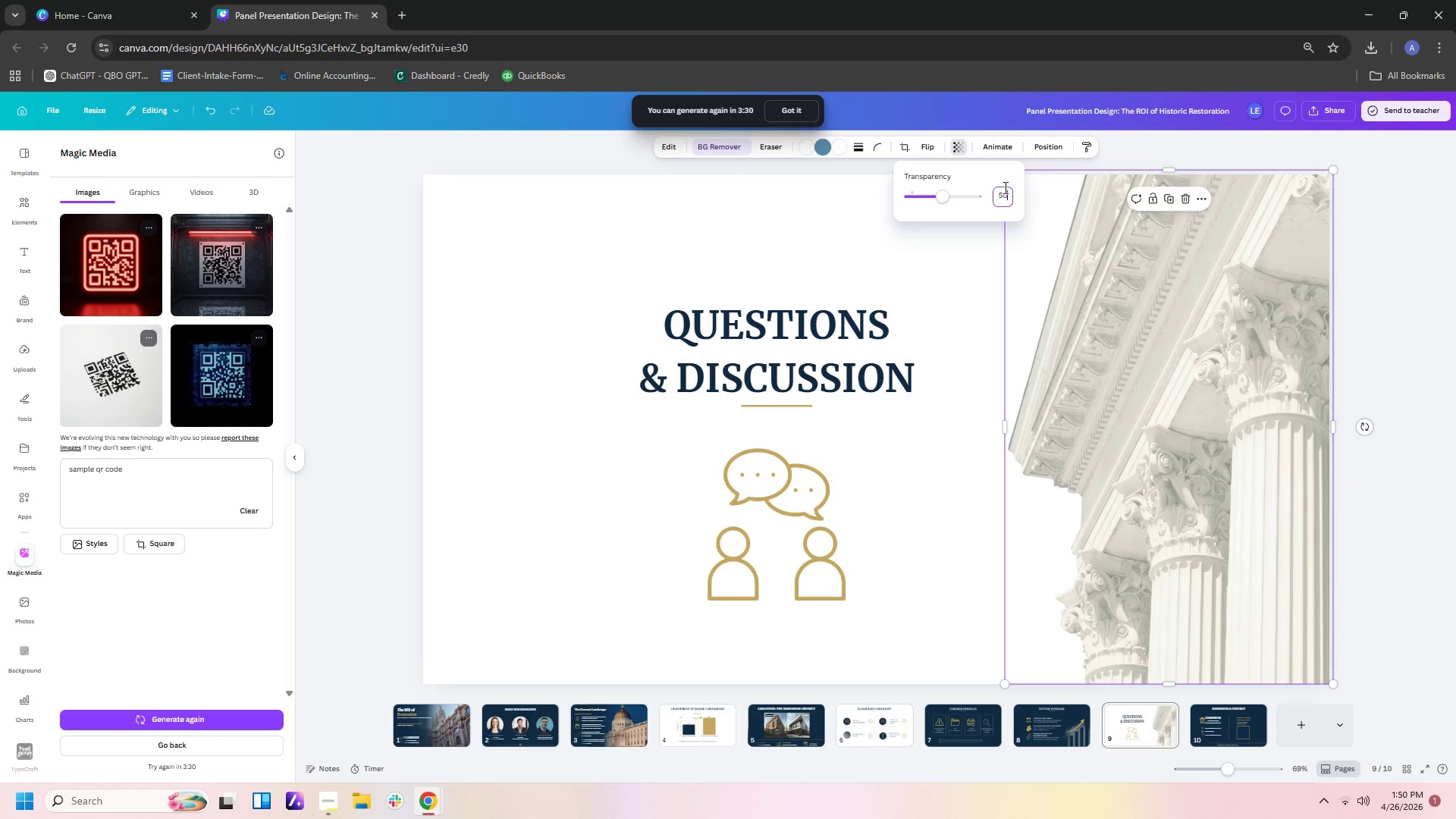 
key(Numpad0)
 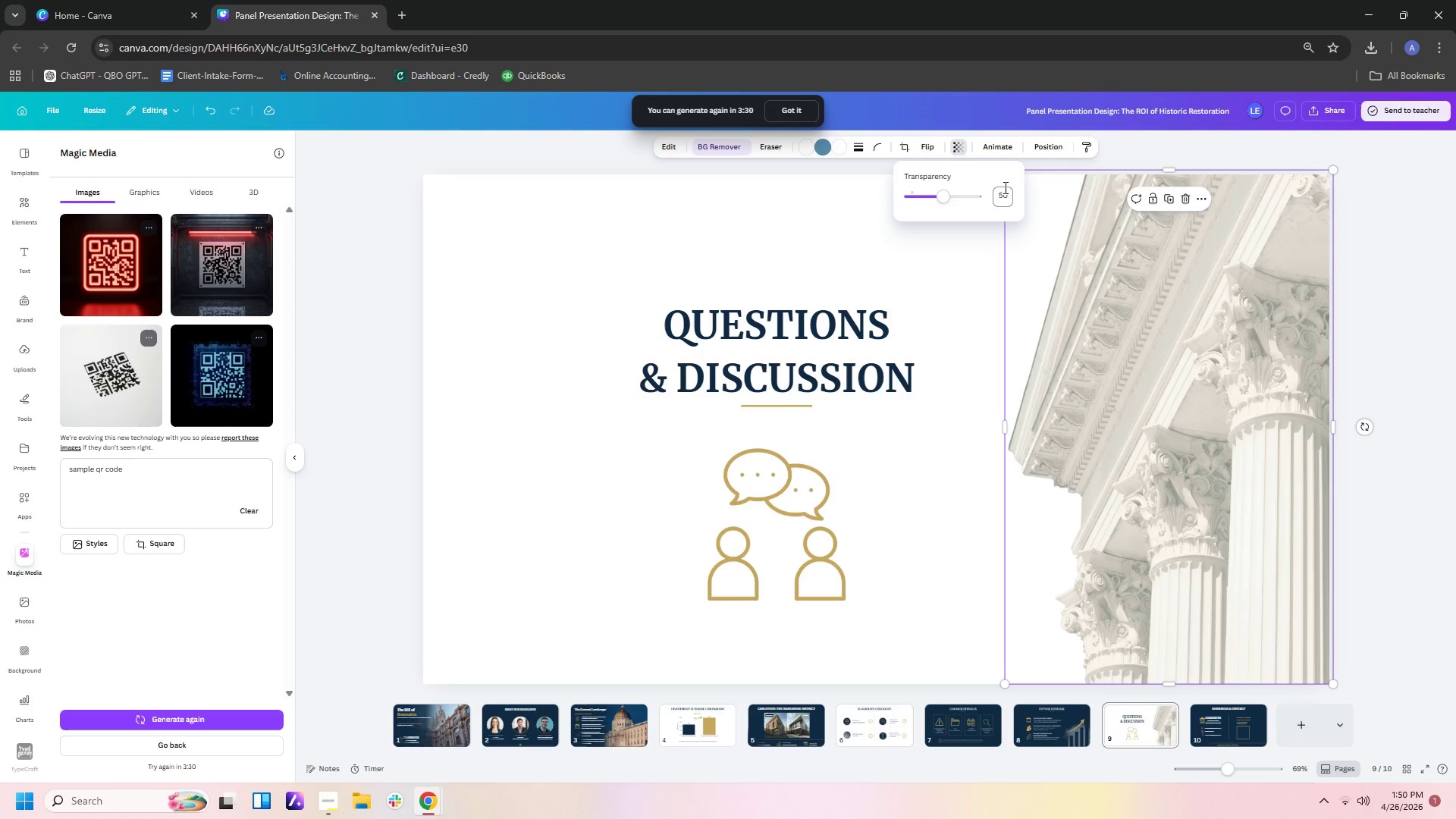 
key(Enter)
 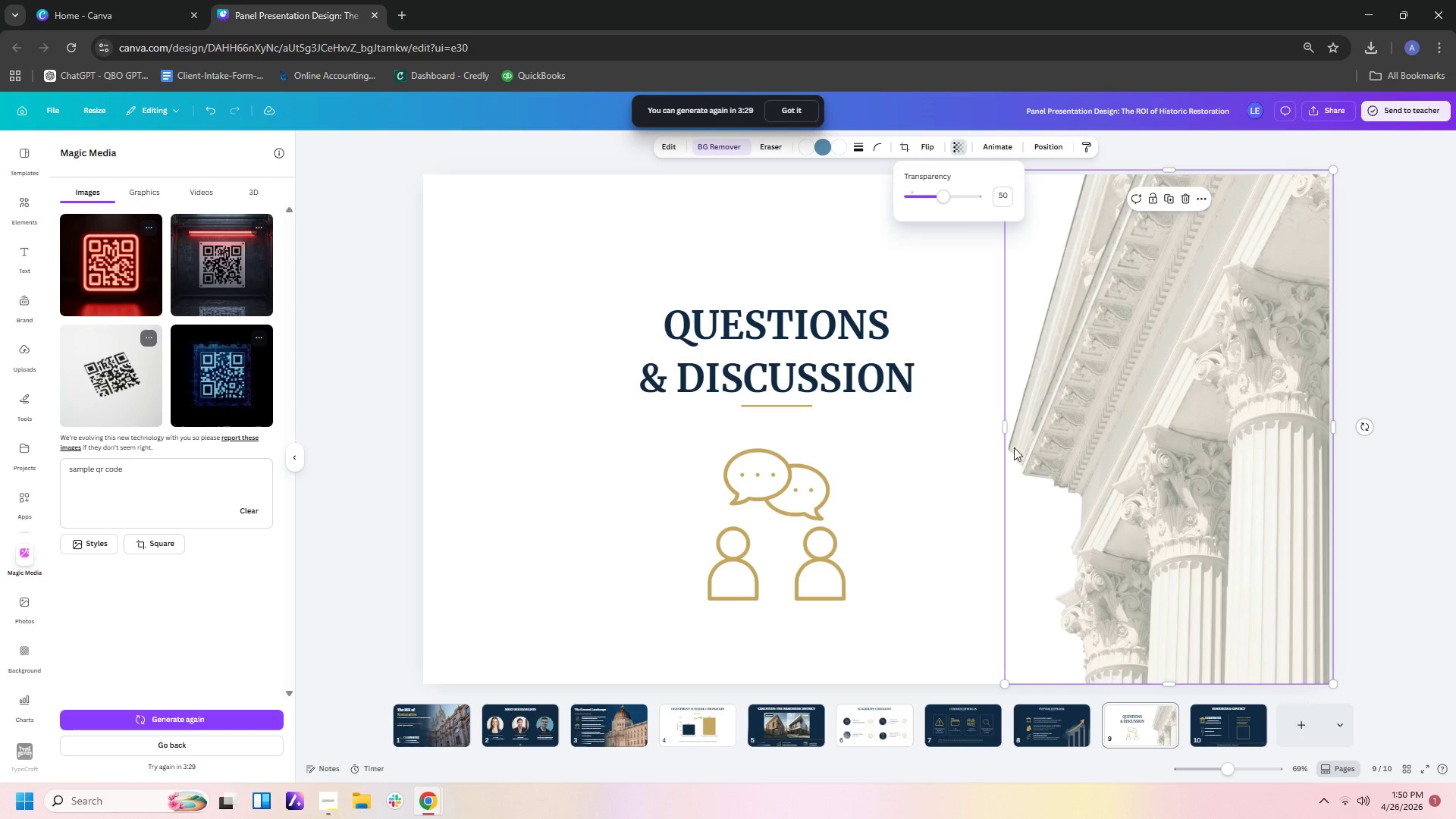 
left_click([972, 477])
 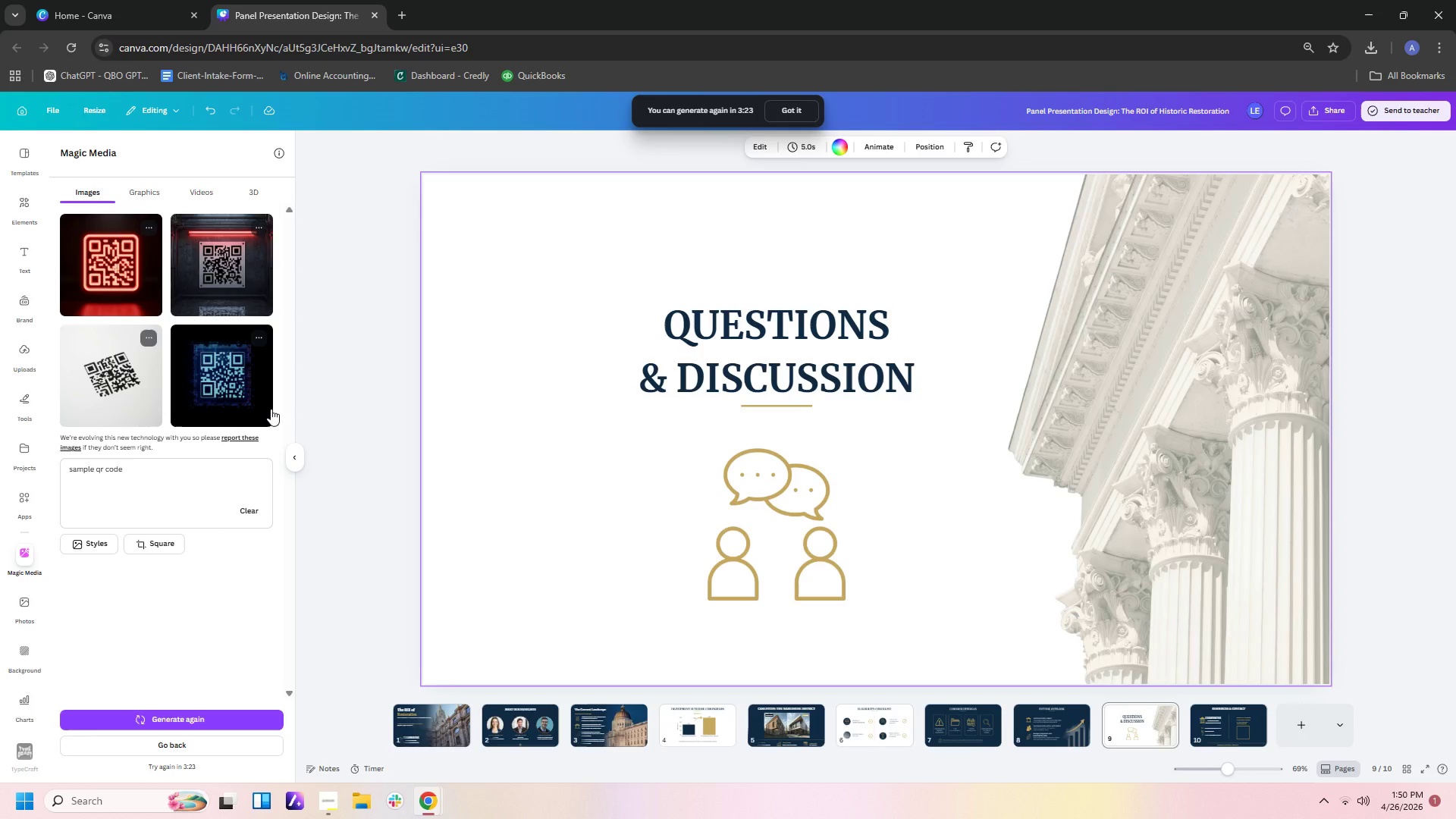 
wait(10.47)
 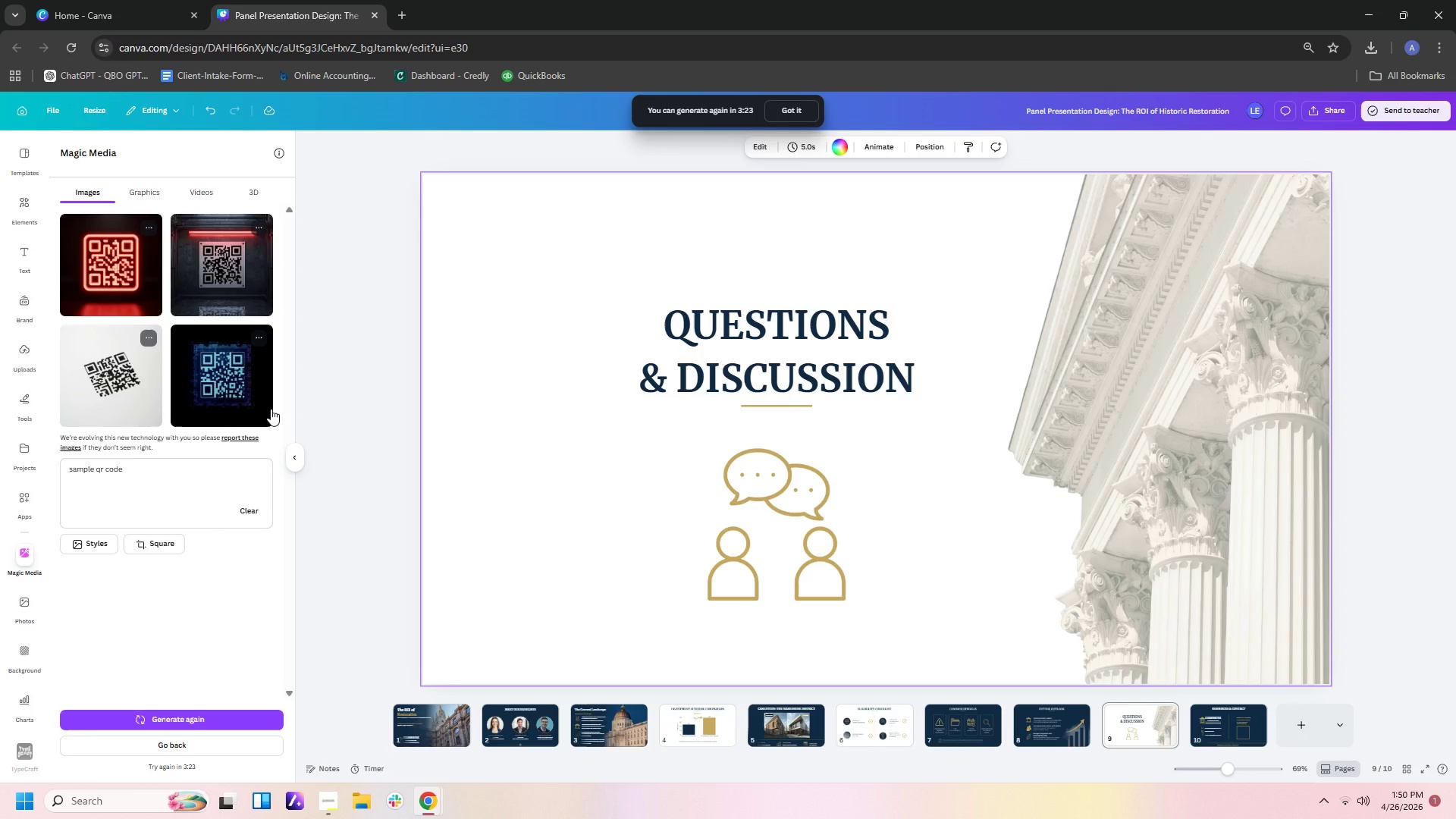 
left_click([249, 274])
 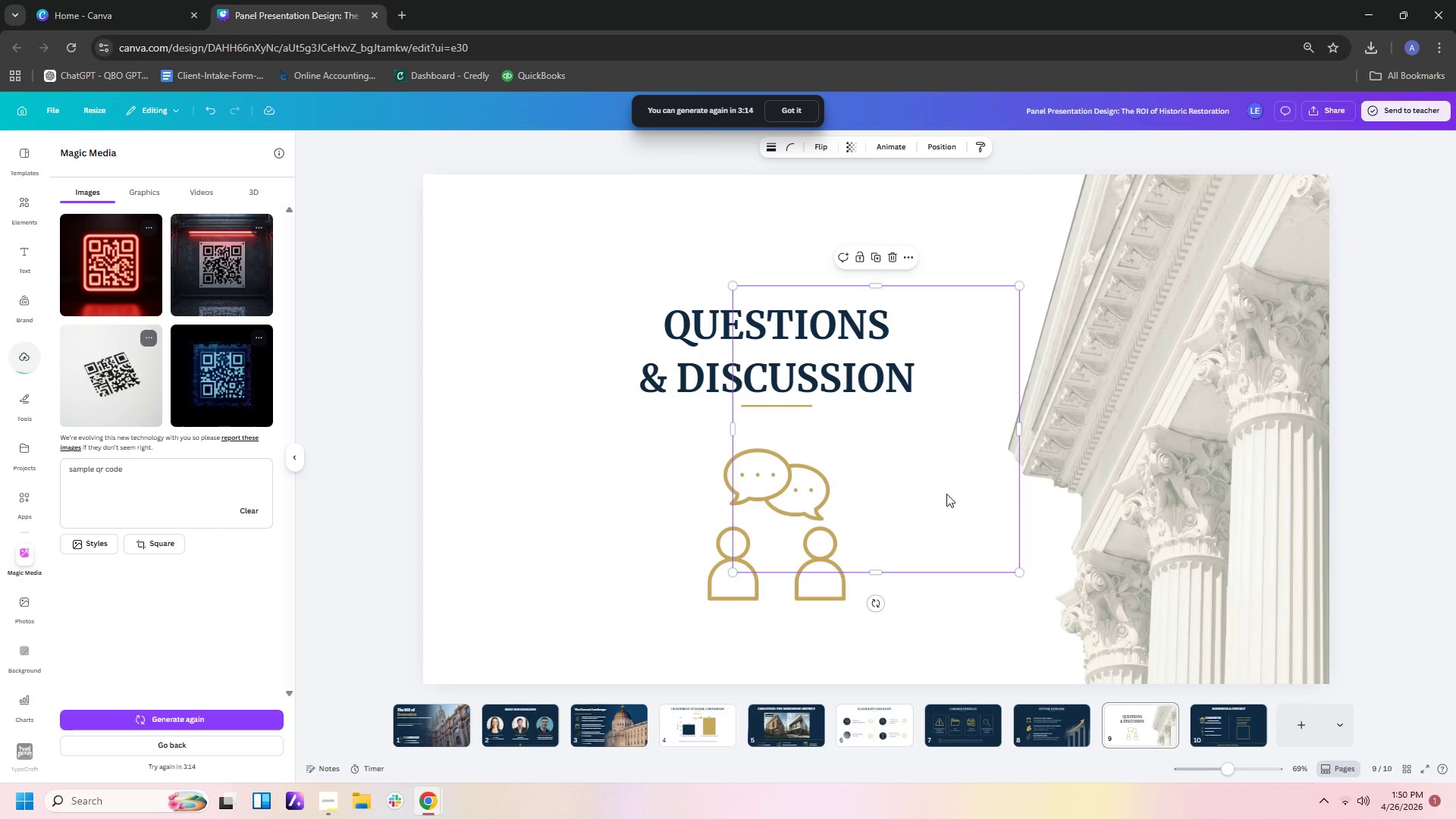 
wait(8.61)
 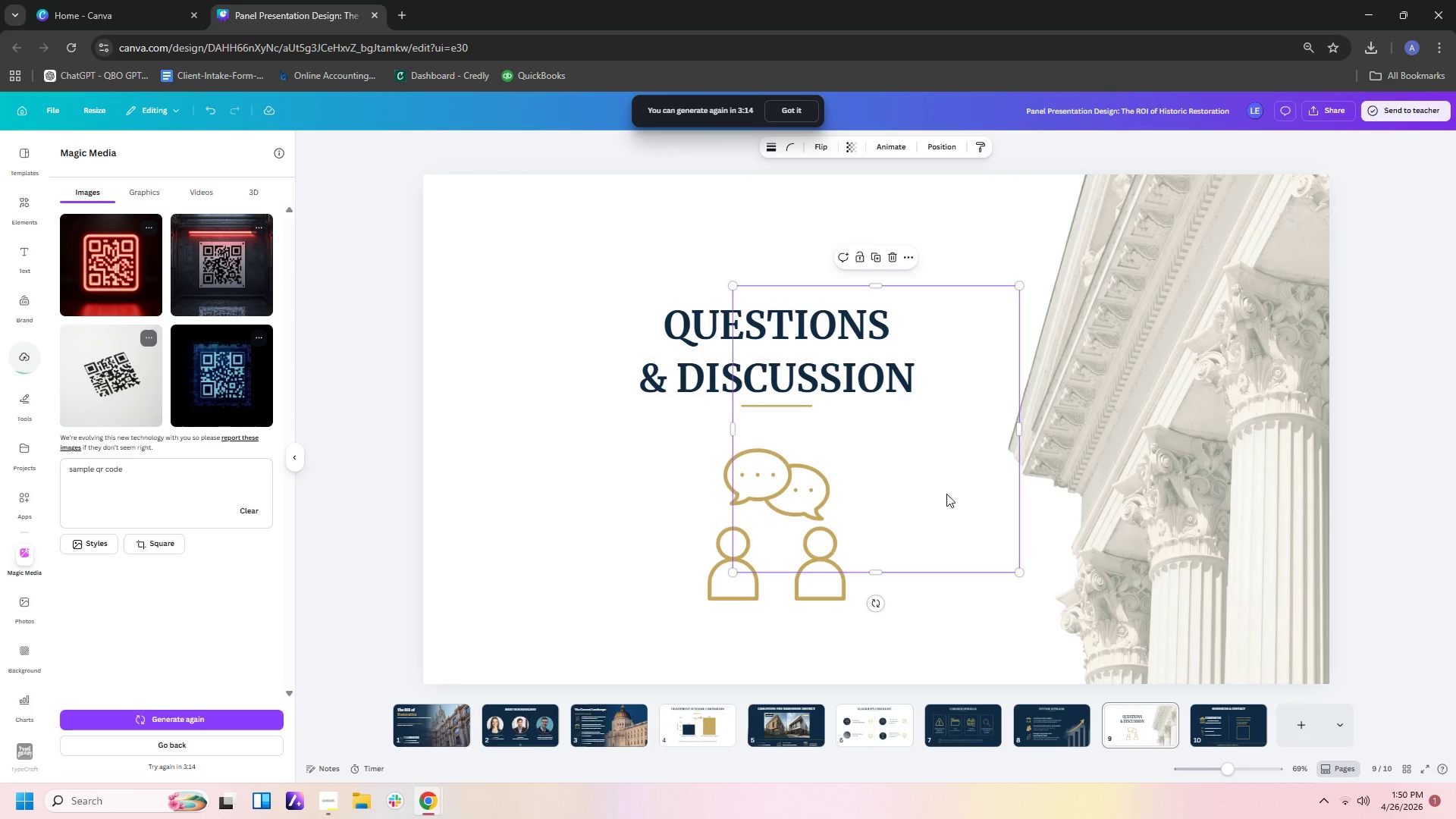 
left_click([327, 796])